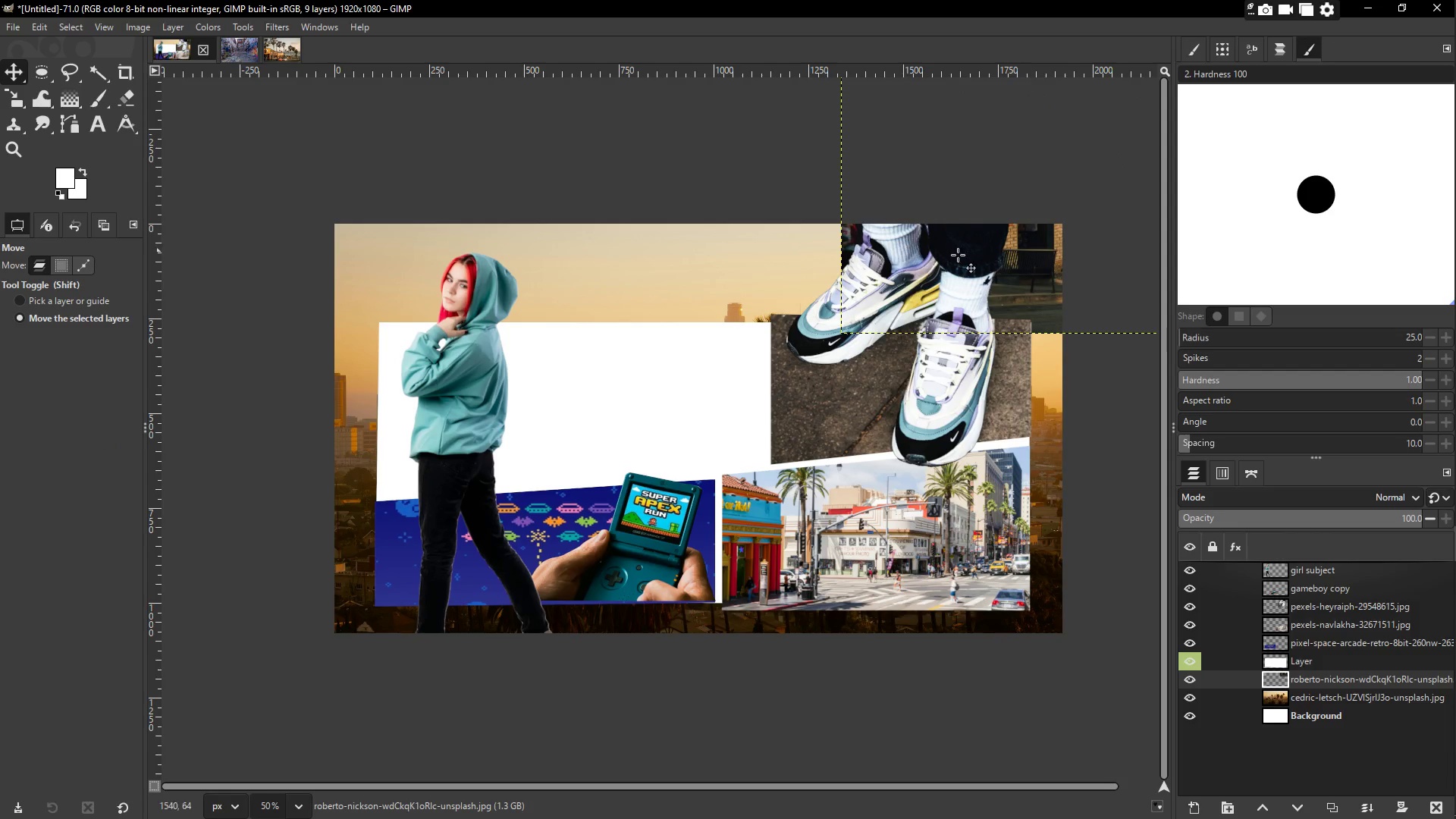 
left_click_drag(start_coordinate=[1036, 253], to_coordinate=[516, 538])
 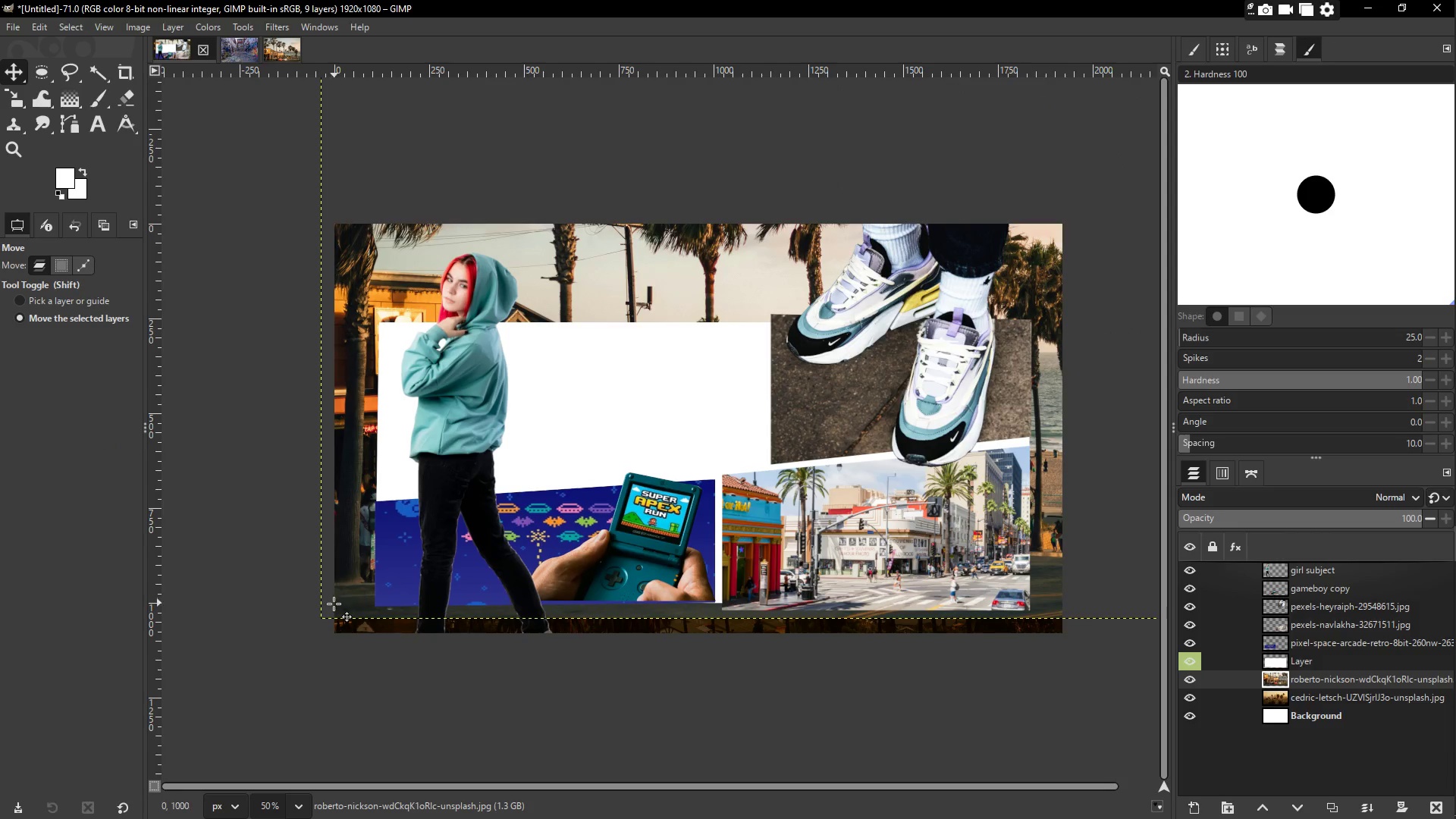 
key(Shift+S)
 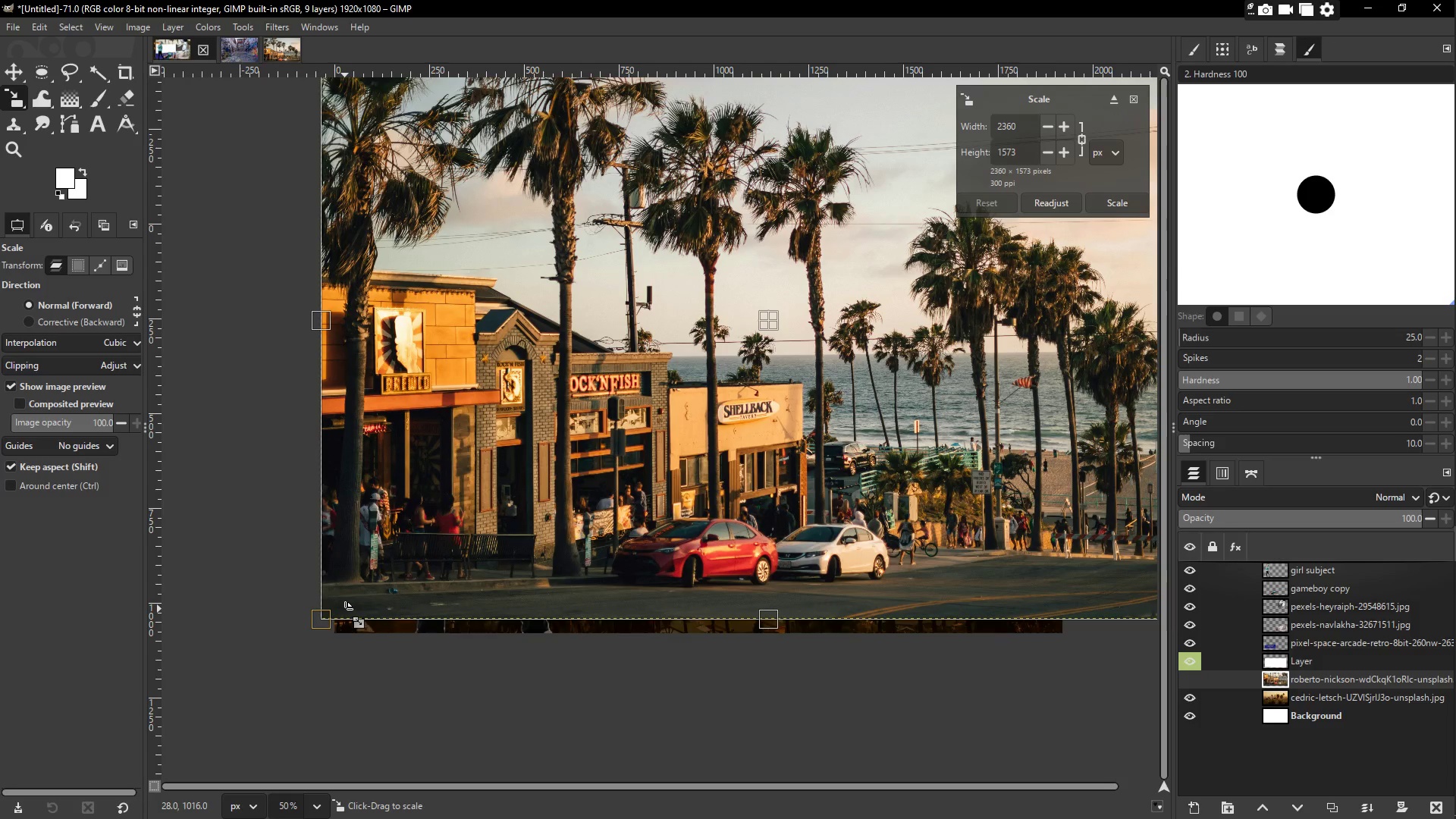 
left_click_drag(start_coordinate=[335, 609], to_coordinate=[836, 212])
 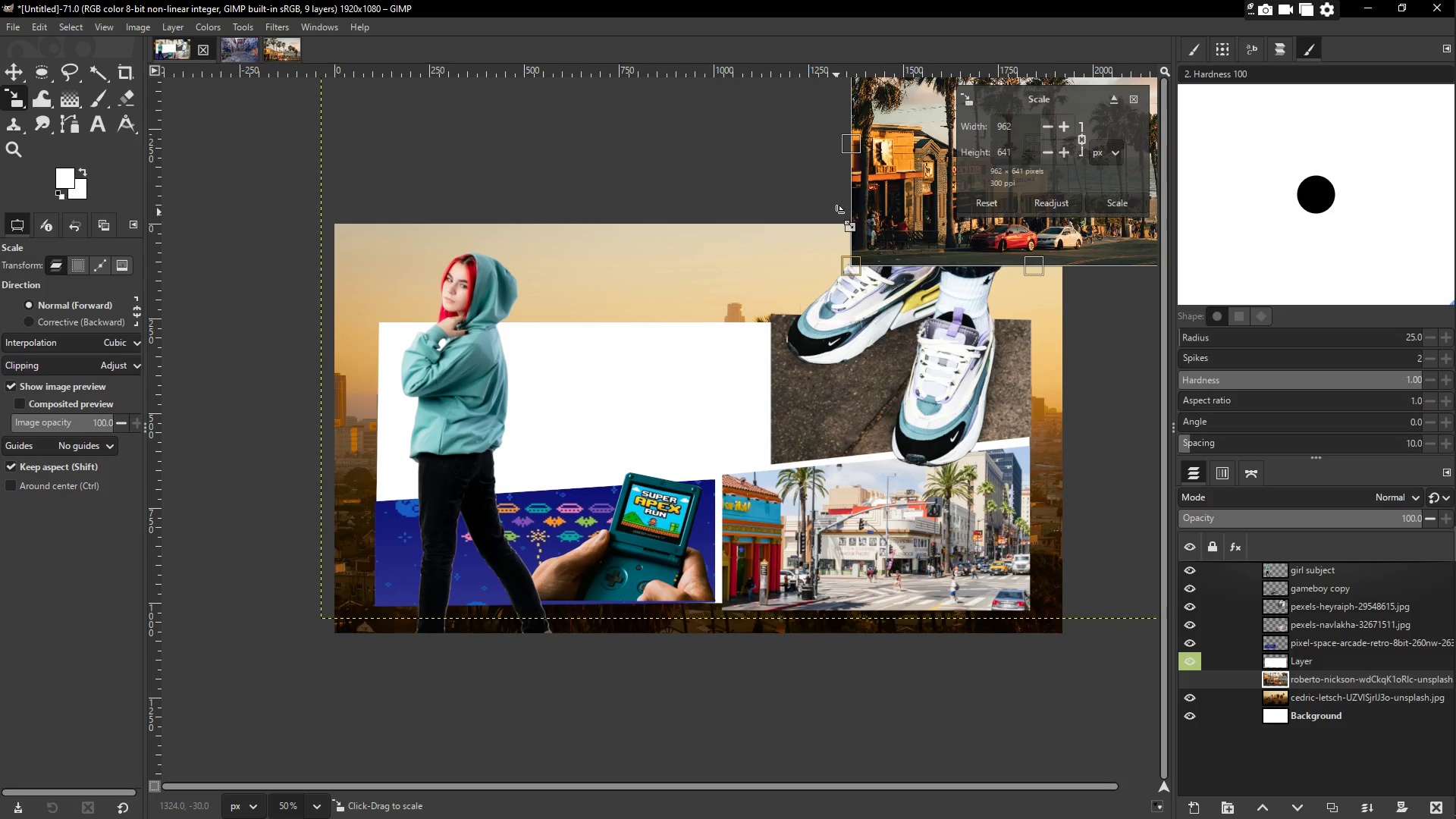 
key(Enter)
 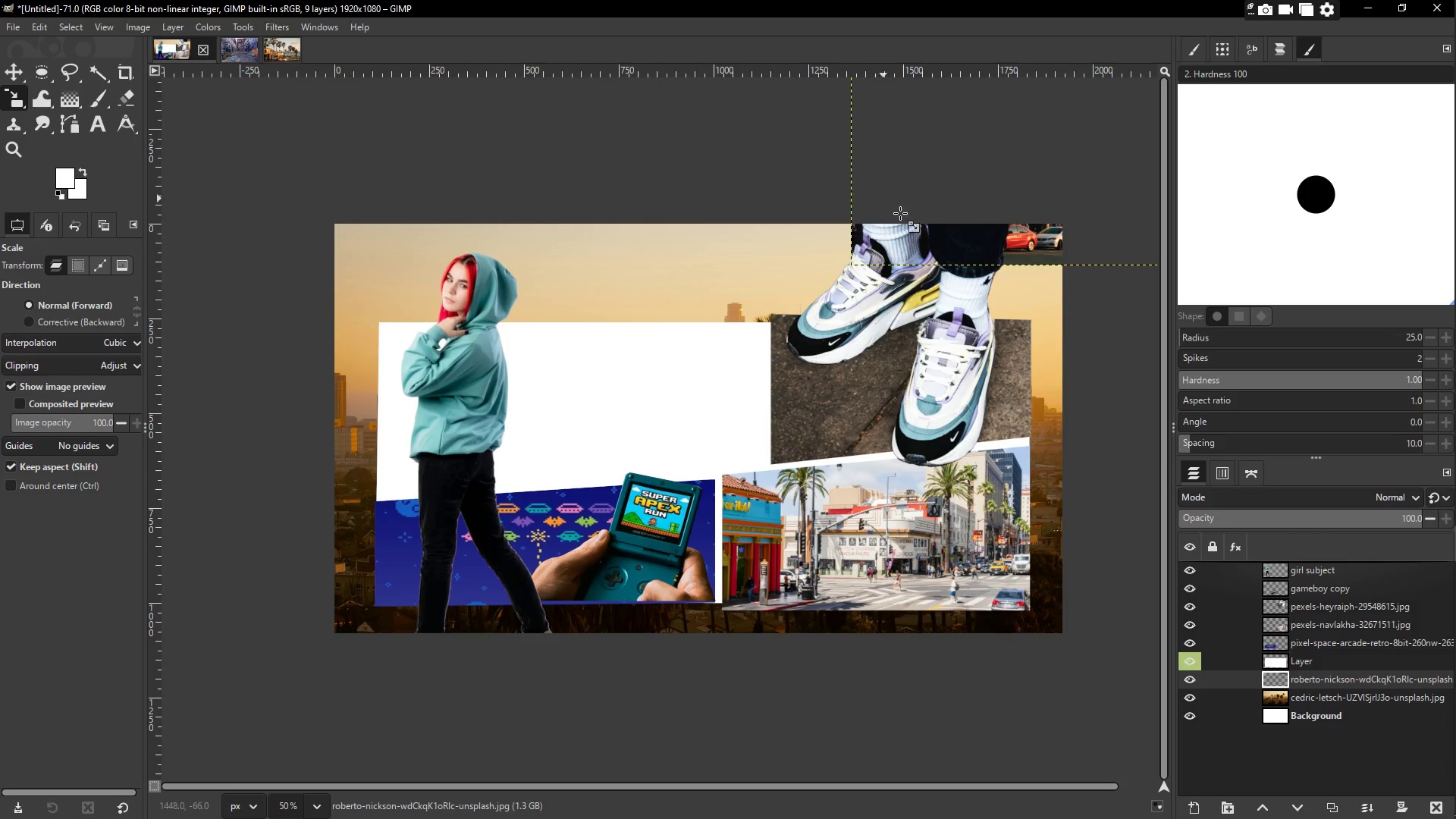 
left_click_drag(start_coordinate=[1032, 241], to_coordinate=[1048, 218])
 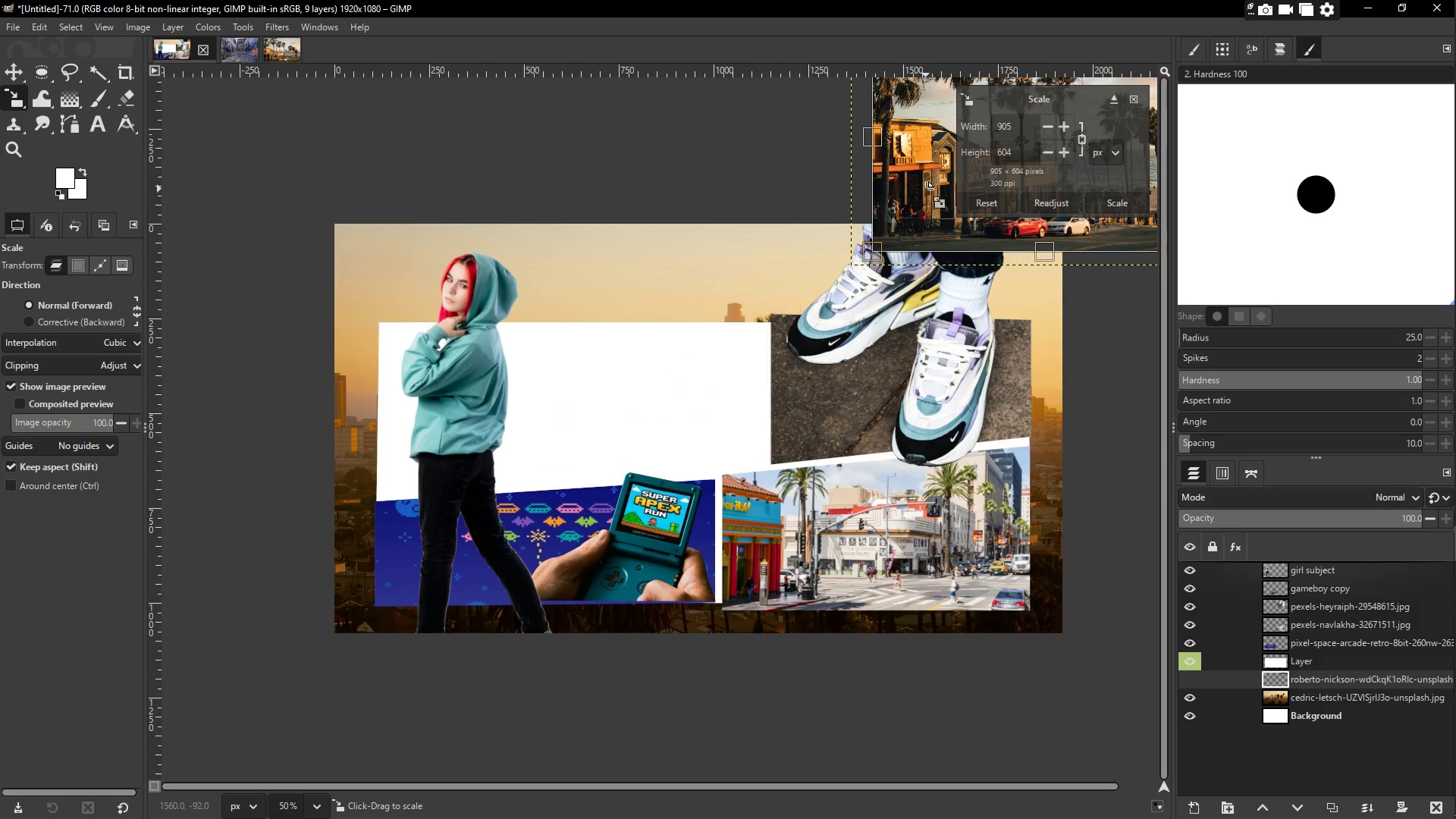 
key(Enter)
 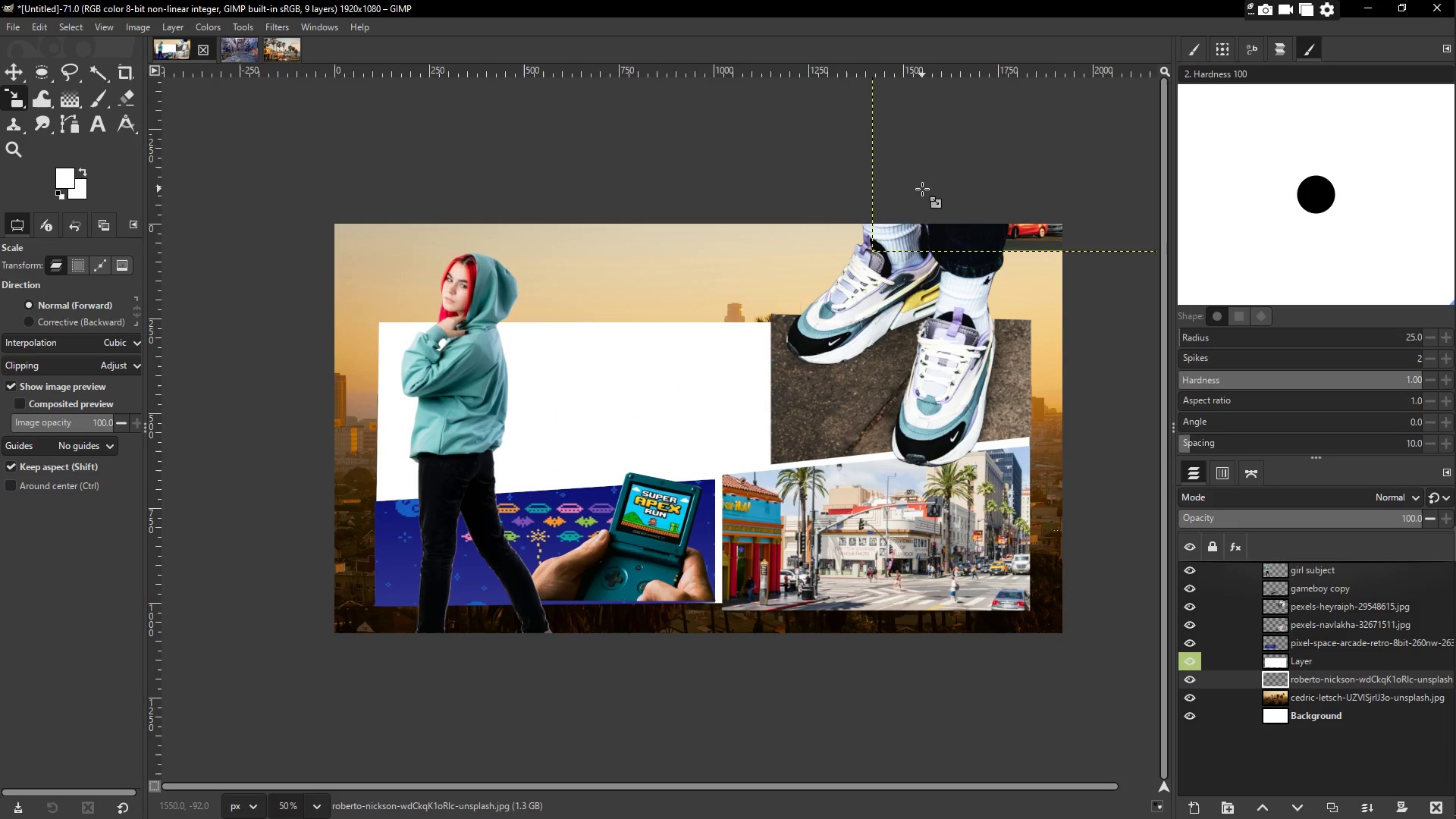 
key(M)
 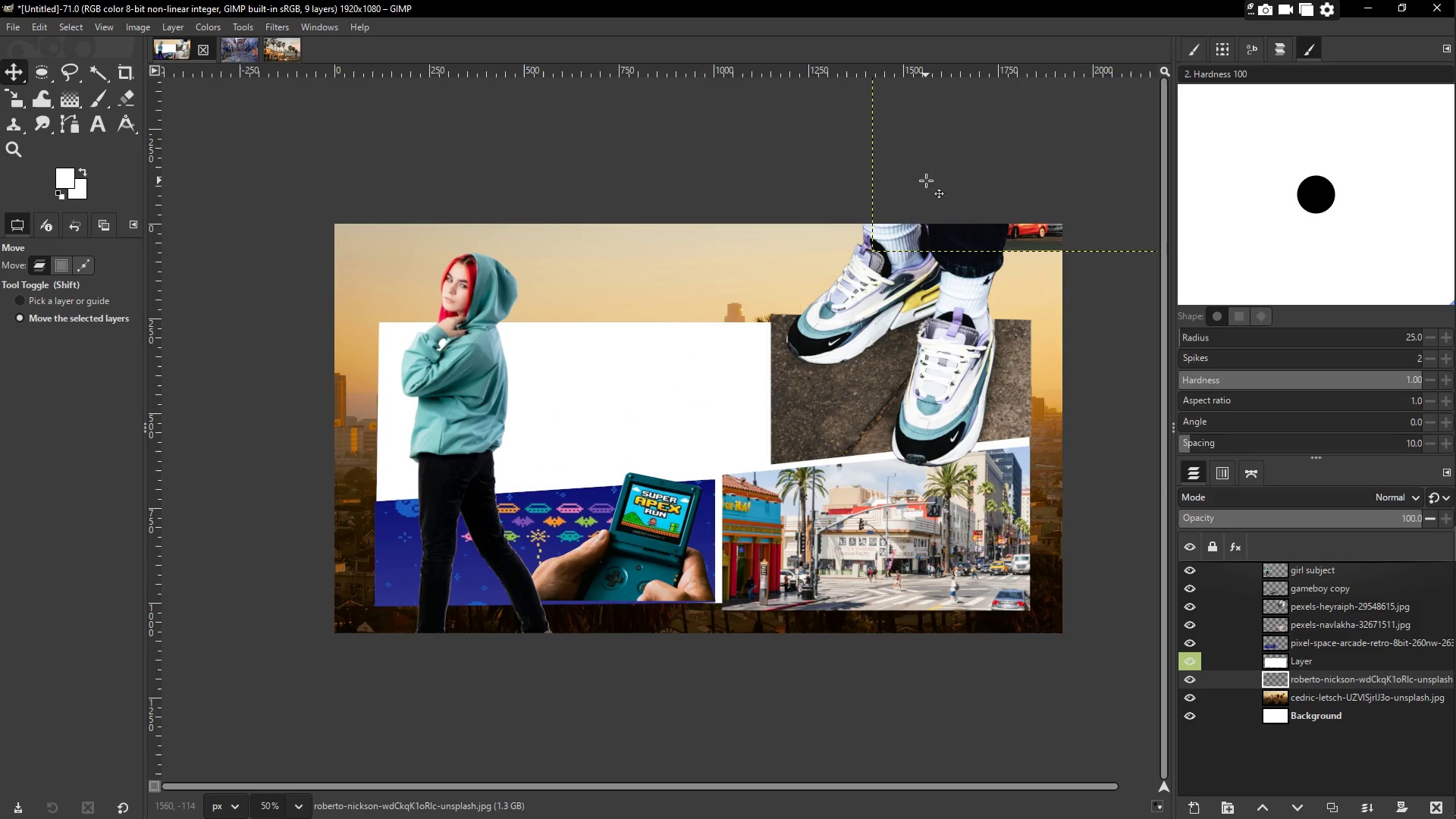 
left_click_drag(start_coordinate=[952, 175], to_coordinate=[466, 416])
 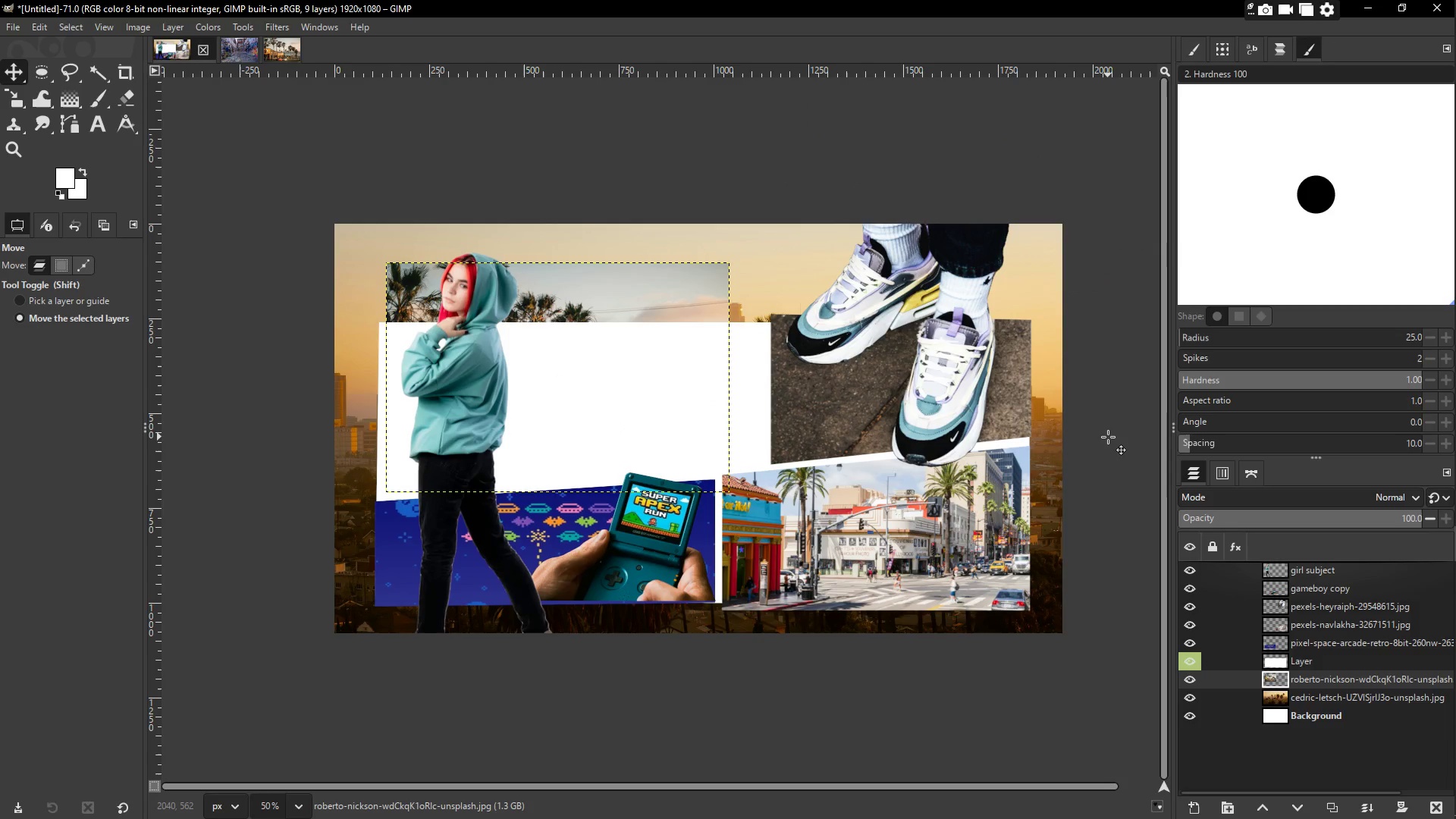 
key(Shift+S)
 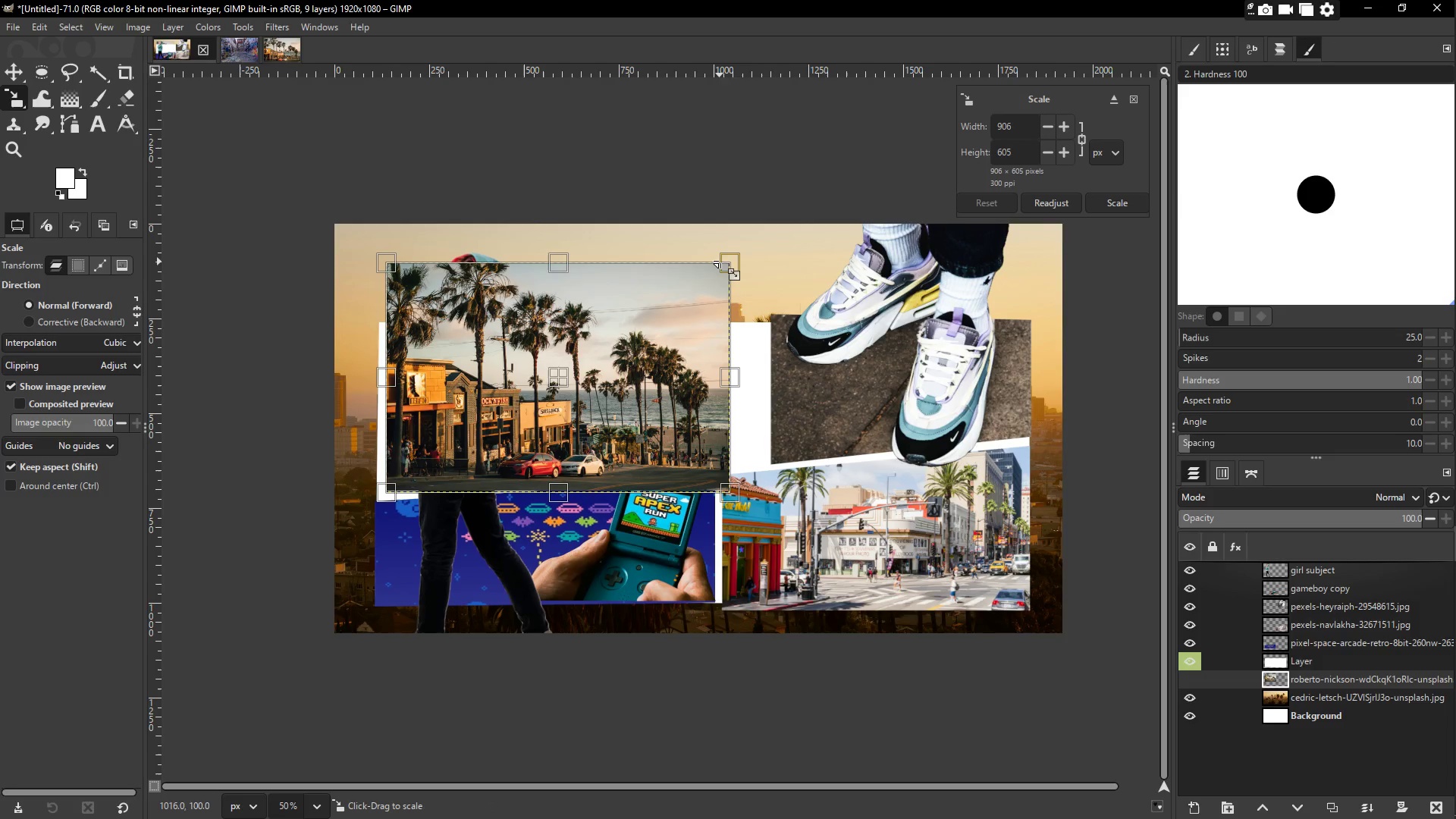 
left_click_drag(start_coordinate=[726, 259], to_coordinate=[773, 248])
 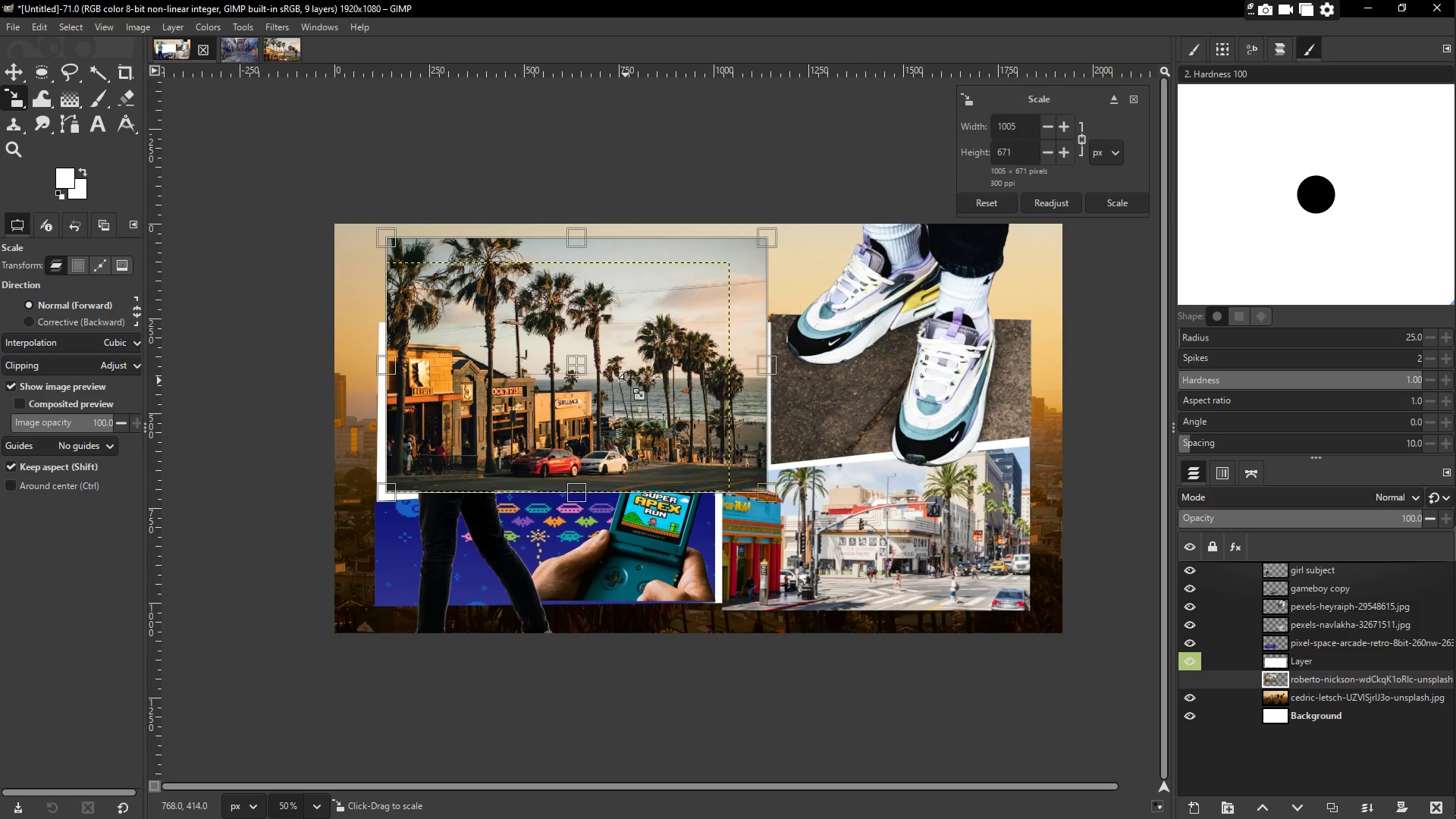 
key(Enter)
 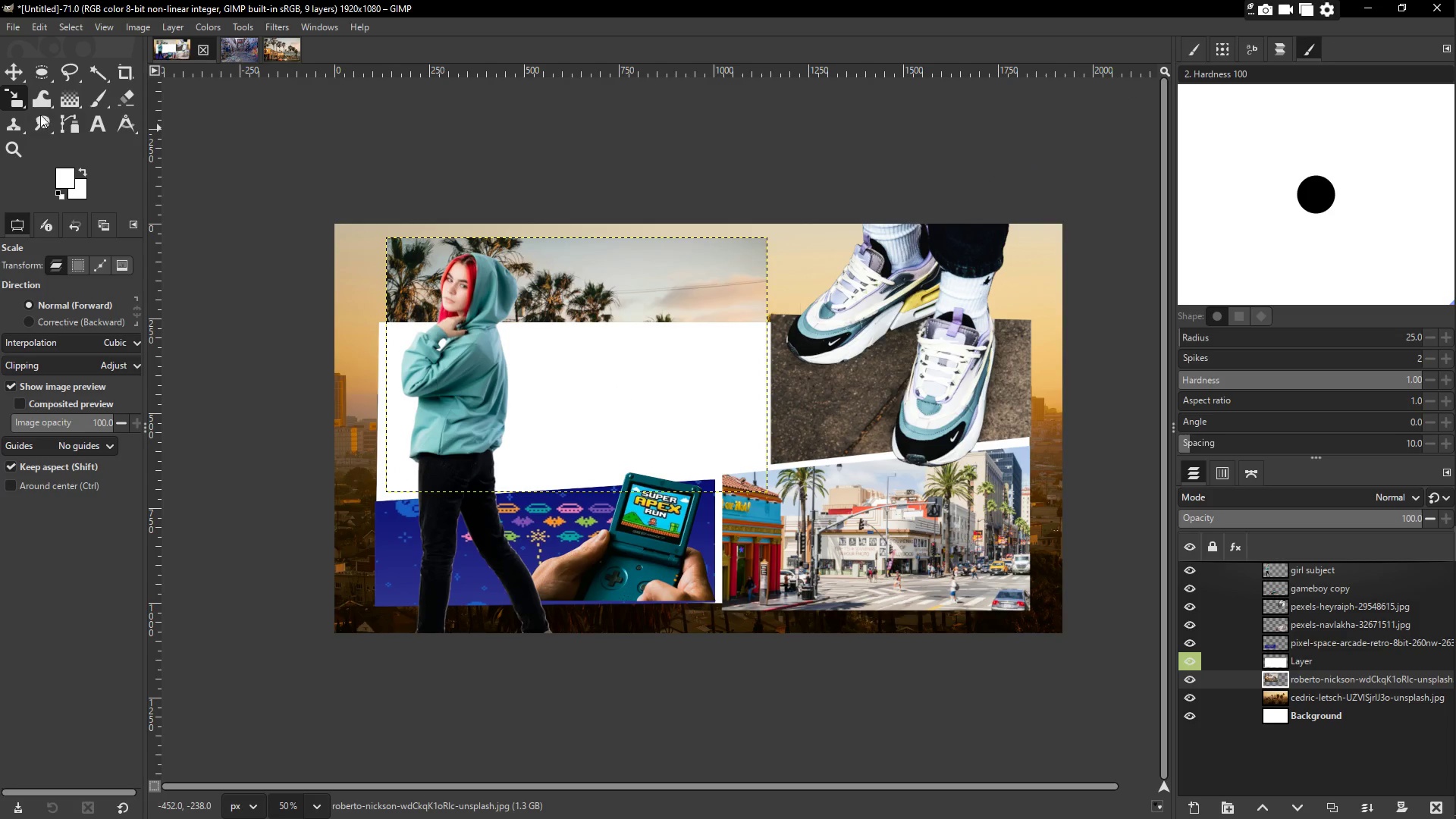 
left_click([2, 66])
 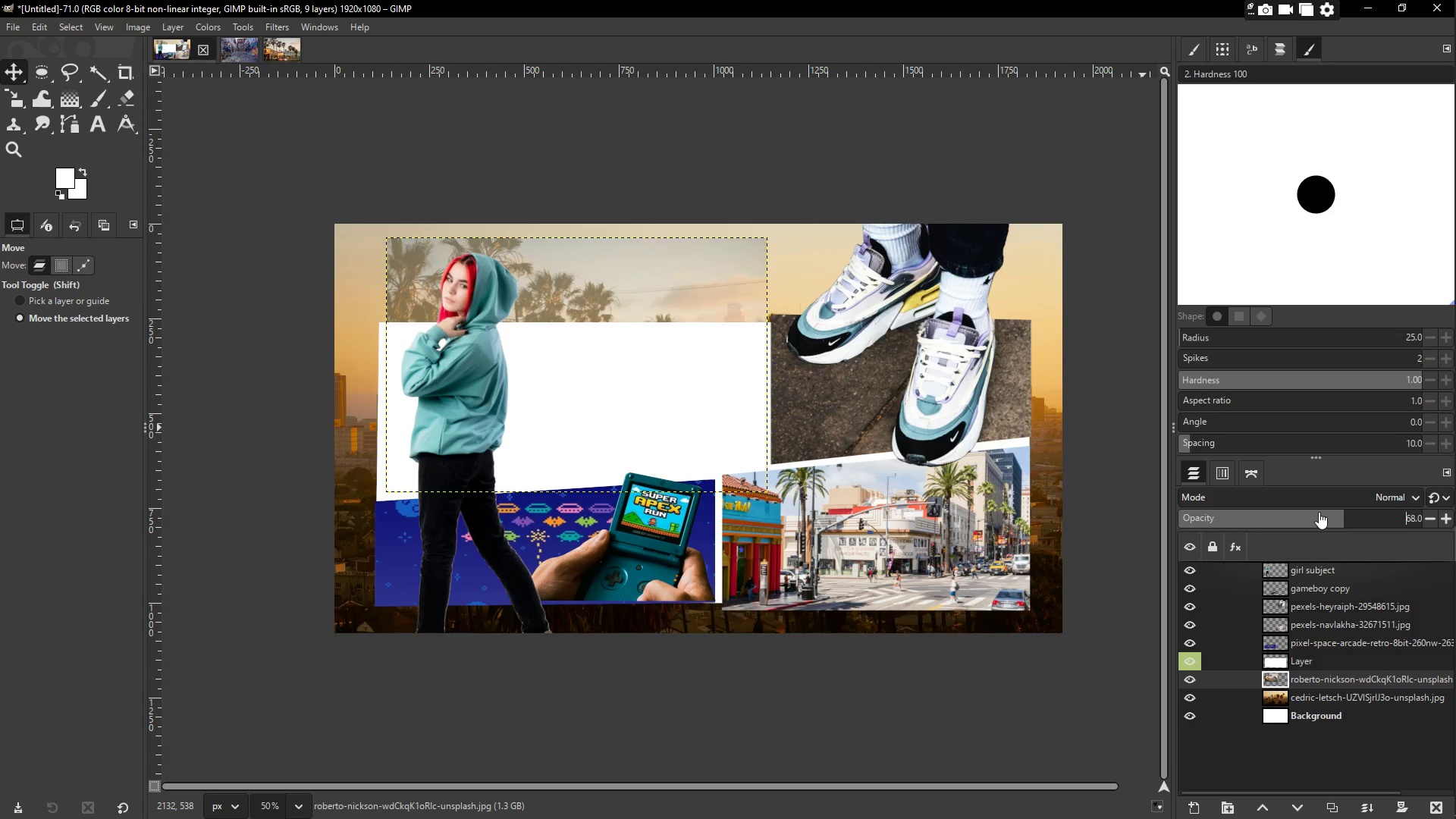 
left_click_drag(start_coordinate=[1341, 677], to_coordinate=[1334, 648])
 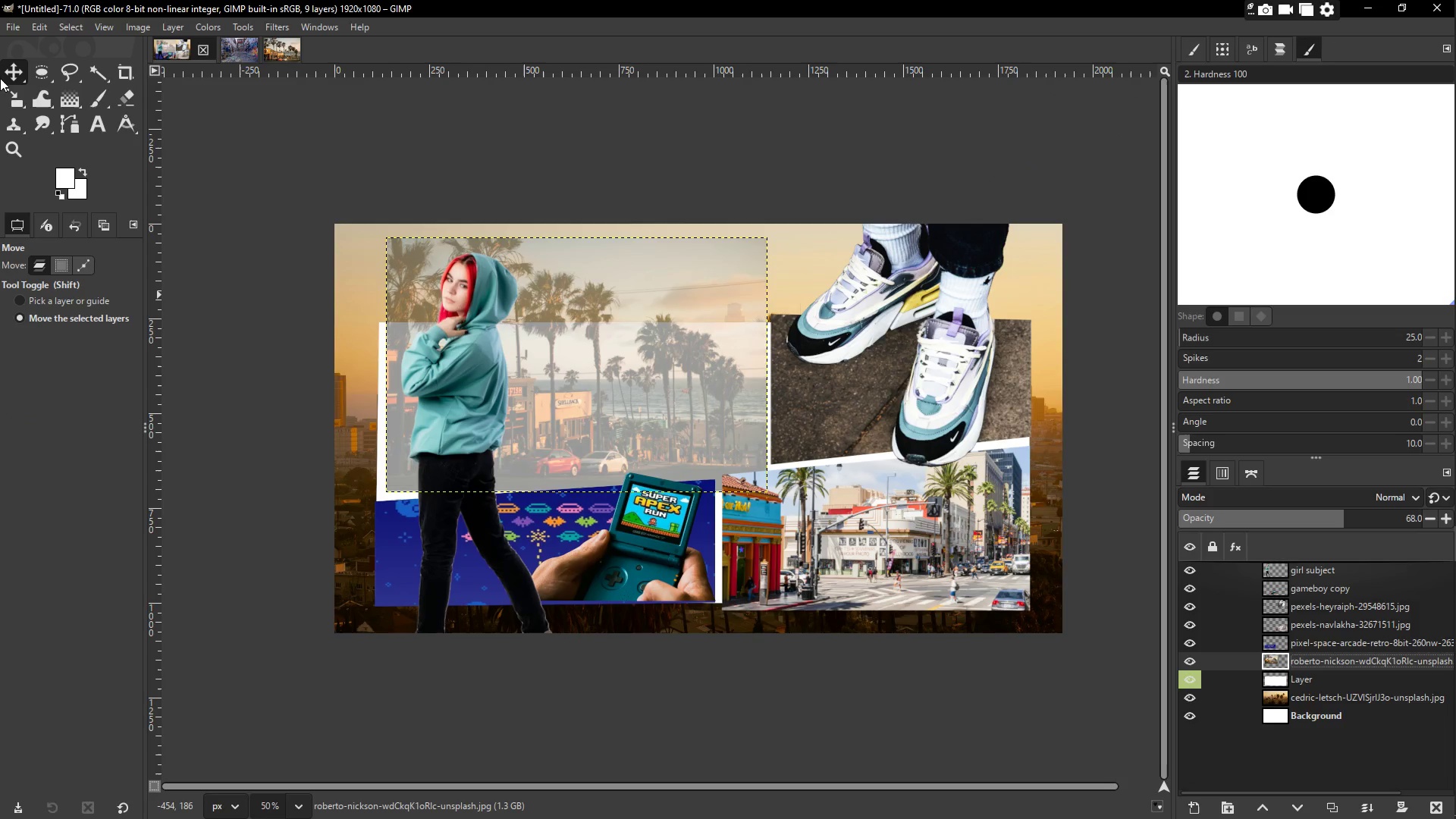 
left_click([5, 69])
 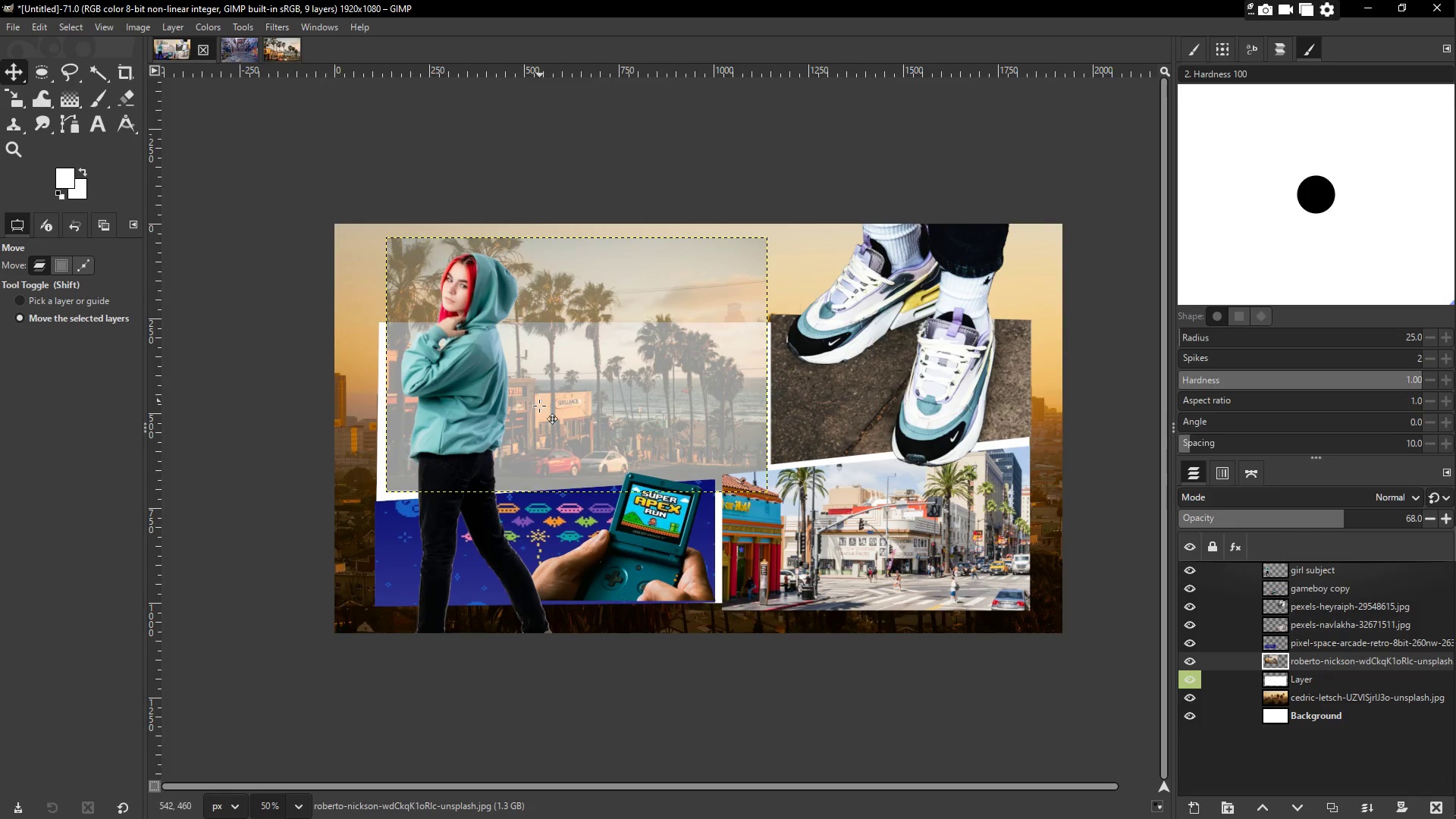 
left_click_drag(start_coordinate=[562, 406], to_coordinate=[550, 419])
 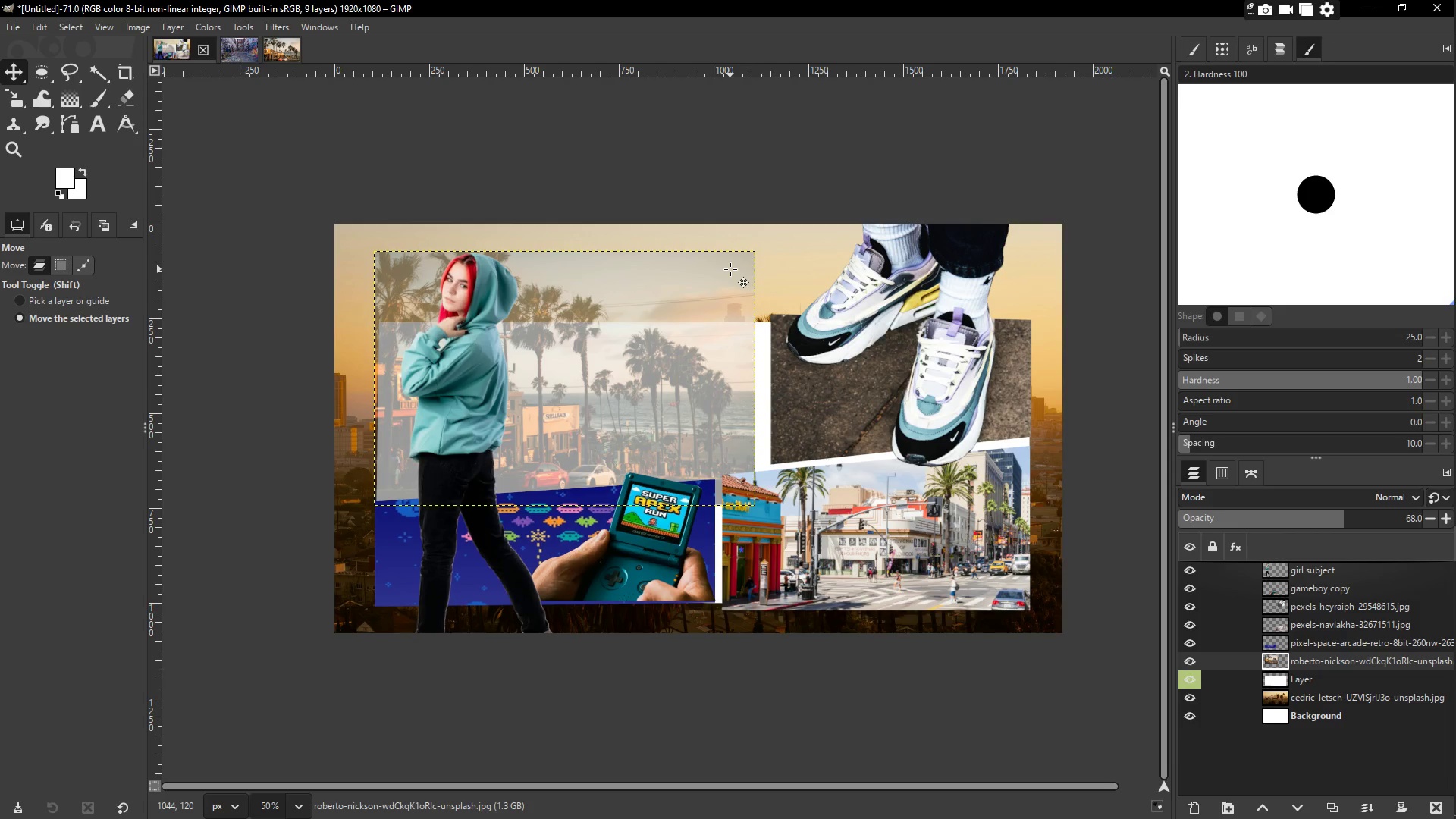 
key(Shift+T)
 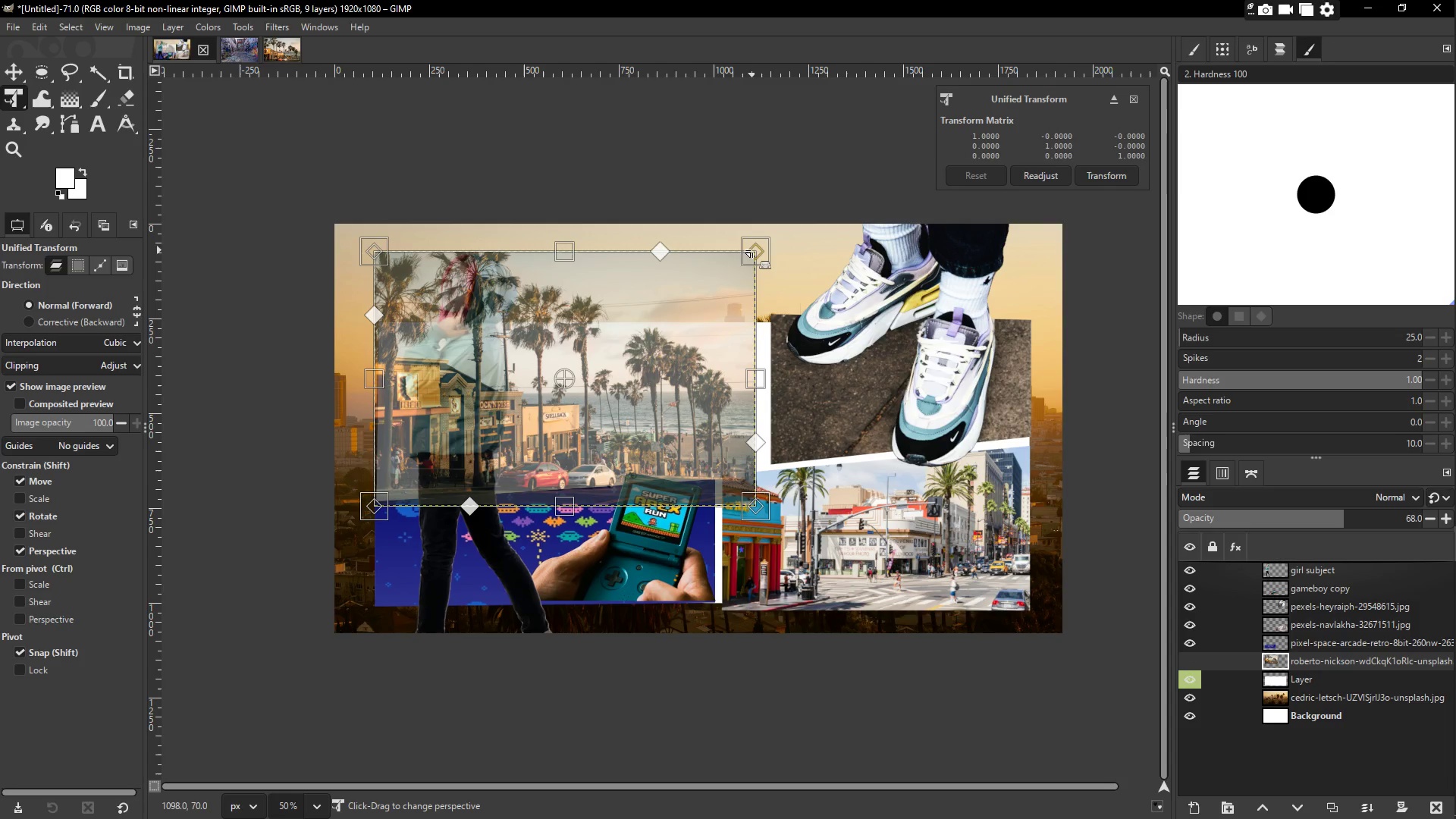 
left_click_drag(start_coordinate=[756, 249], to_coordinate=[770, 230])
 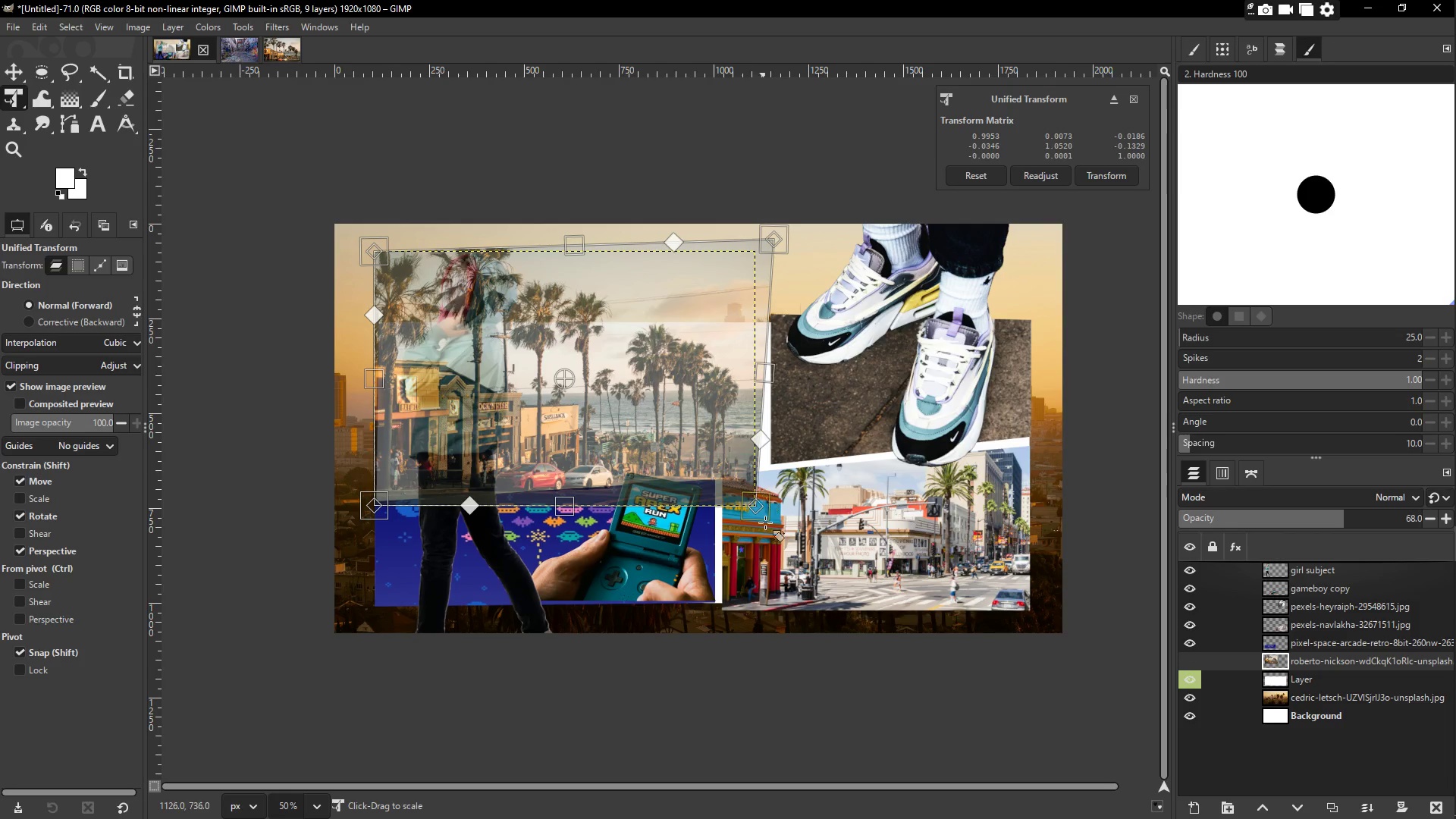 
left_click_drag(start_coordinate=[755, 510], to_coordinate=[766, 504])
 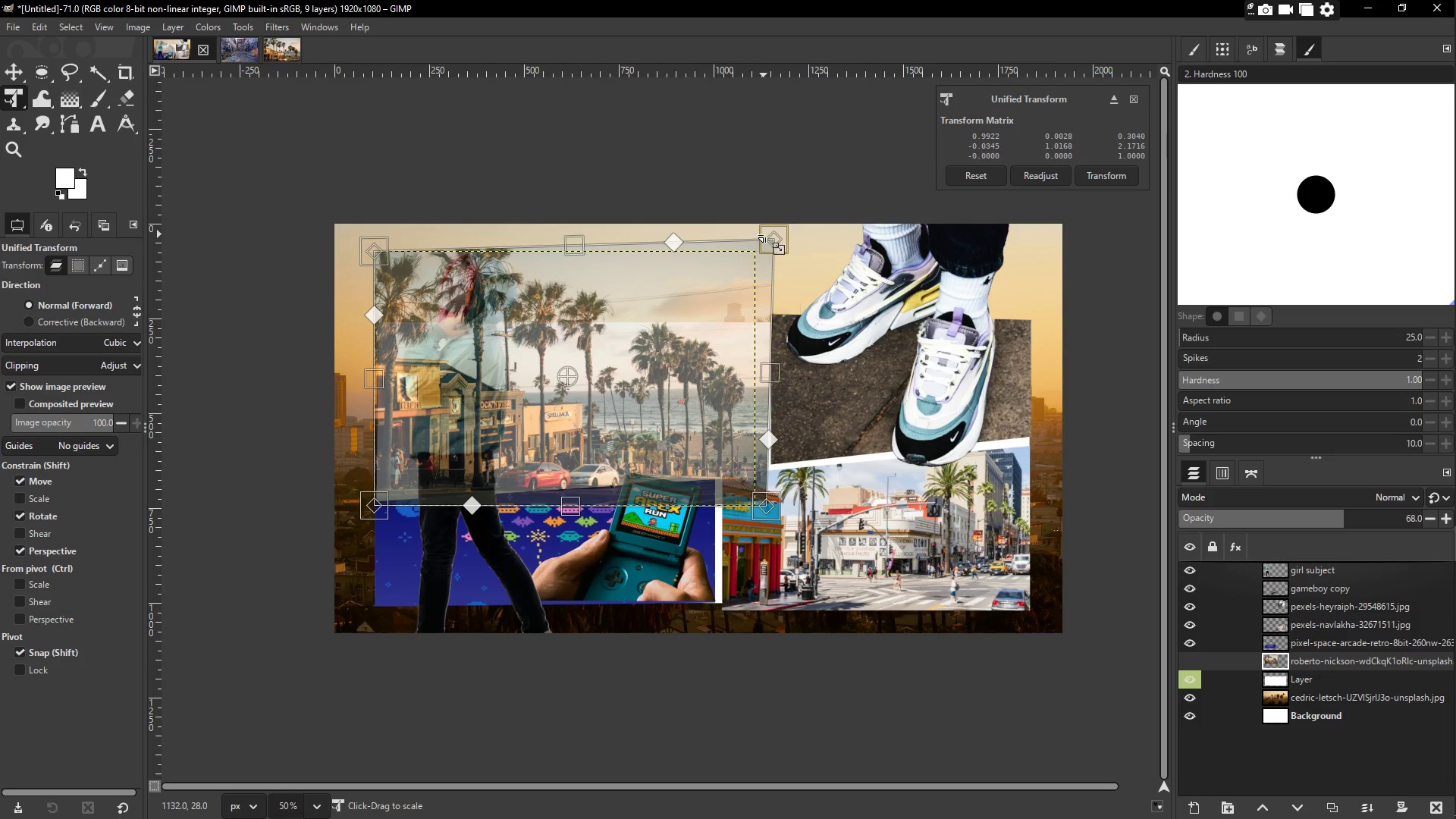 
left_click_drag(start_coordinate=[768, 235], to_coordinate=[761, 232])
 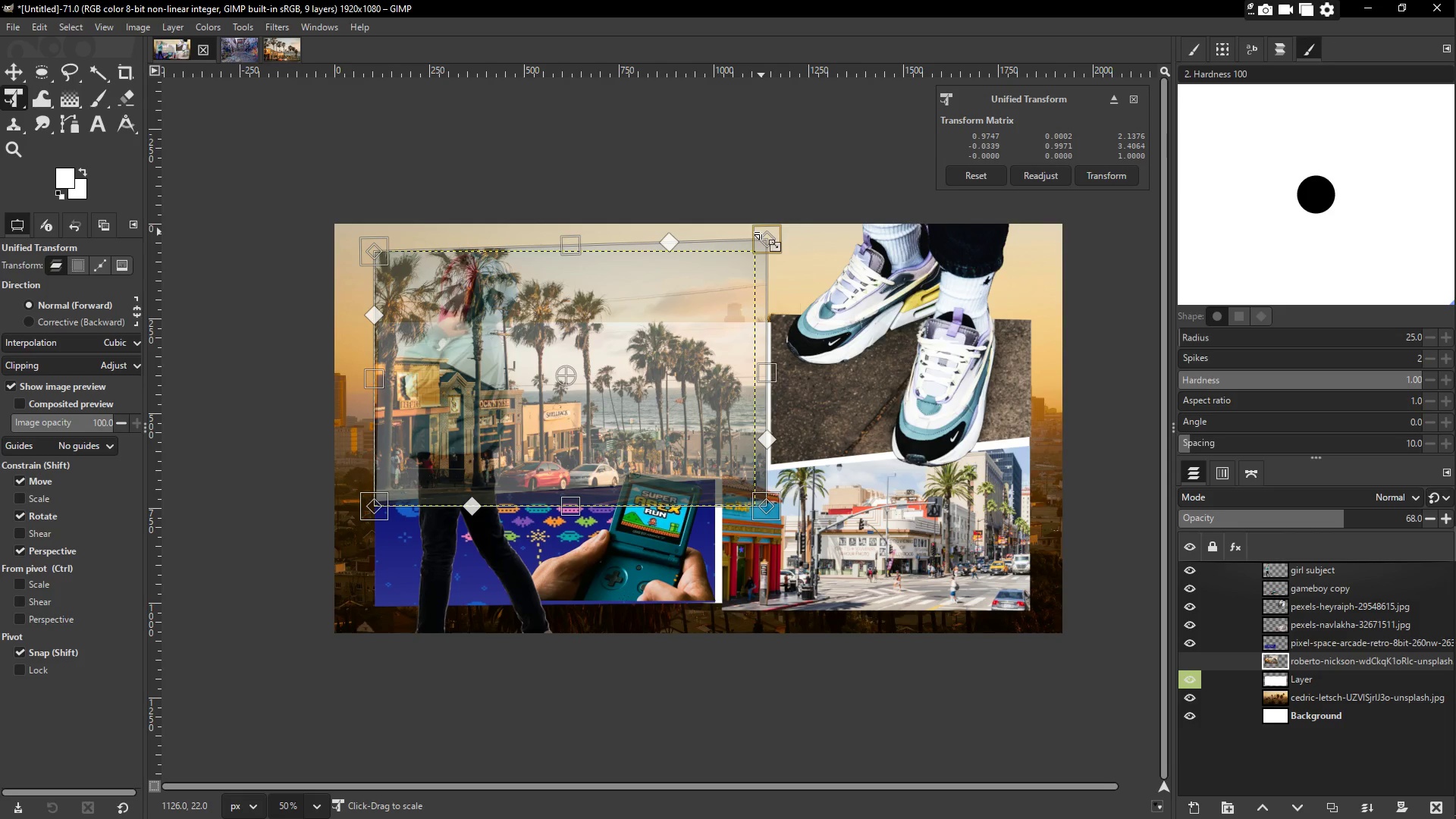 
key(Enter)
 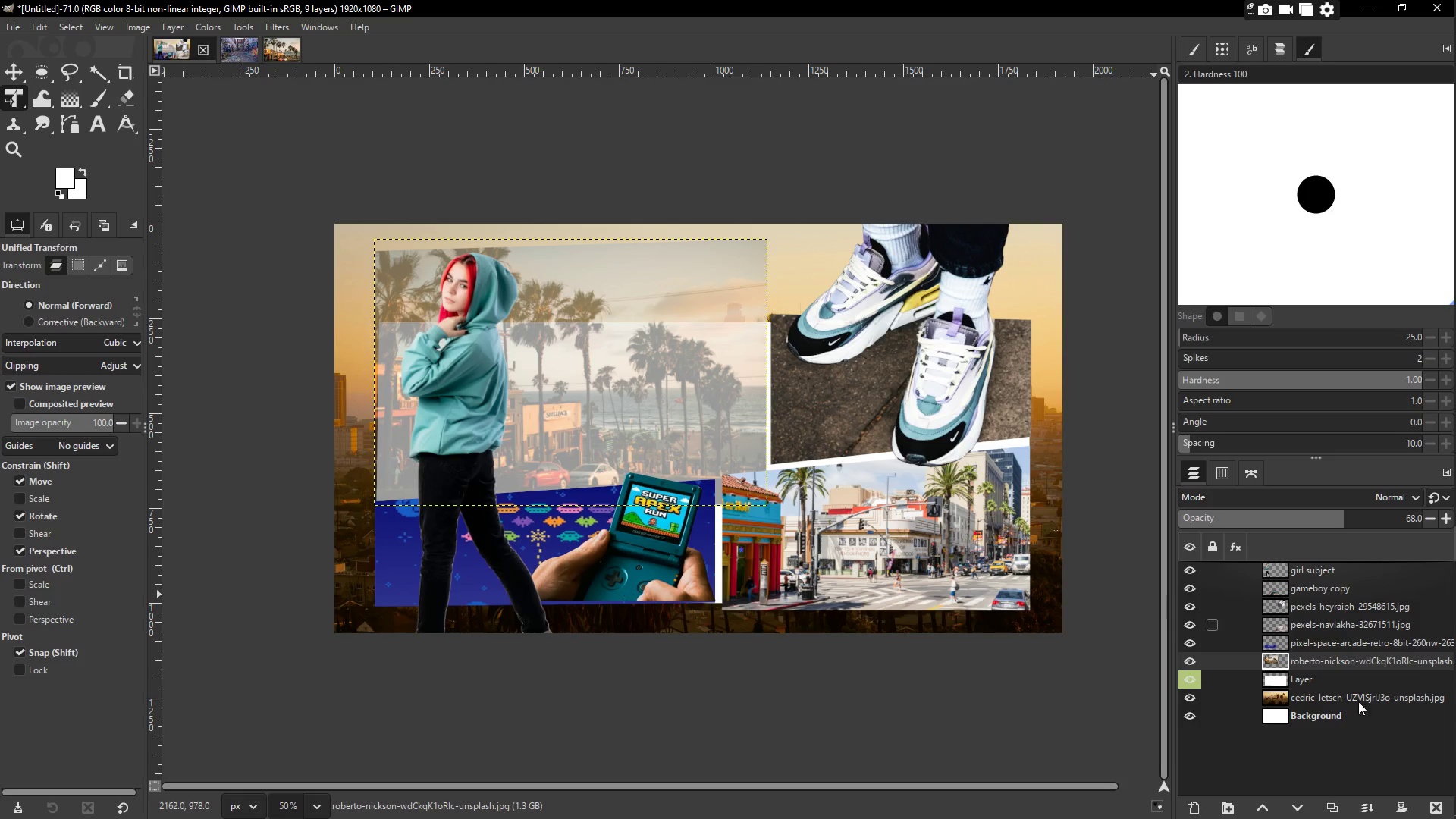 
left_click_drag(start_coordinate=[1367, 520], to_coordinate=[1359, 529])
 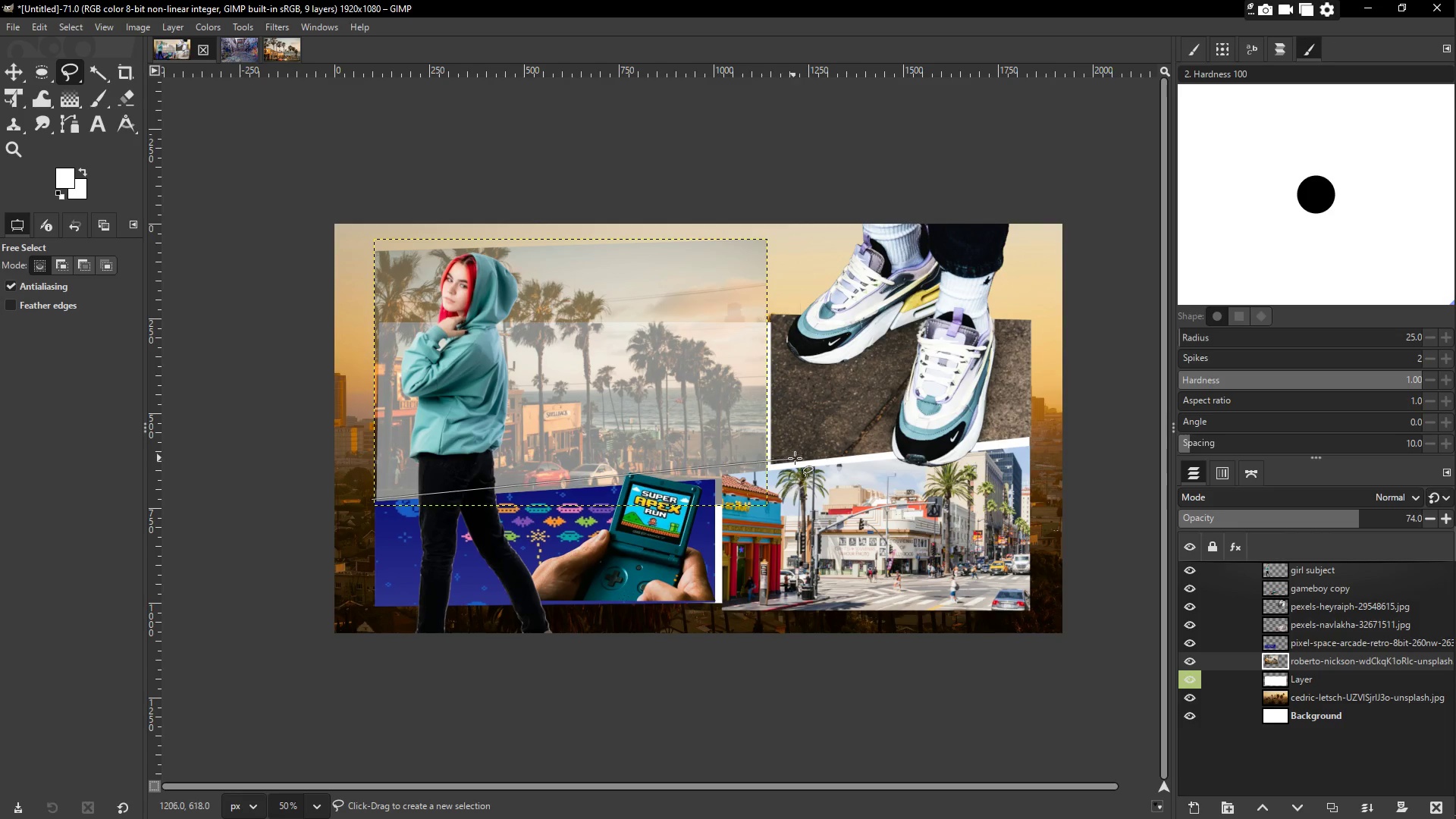 
wait(8.36)
 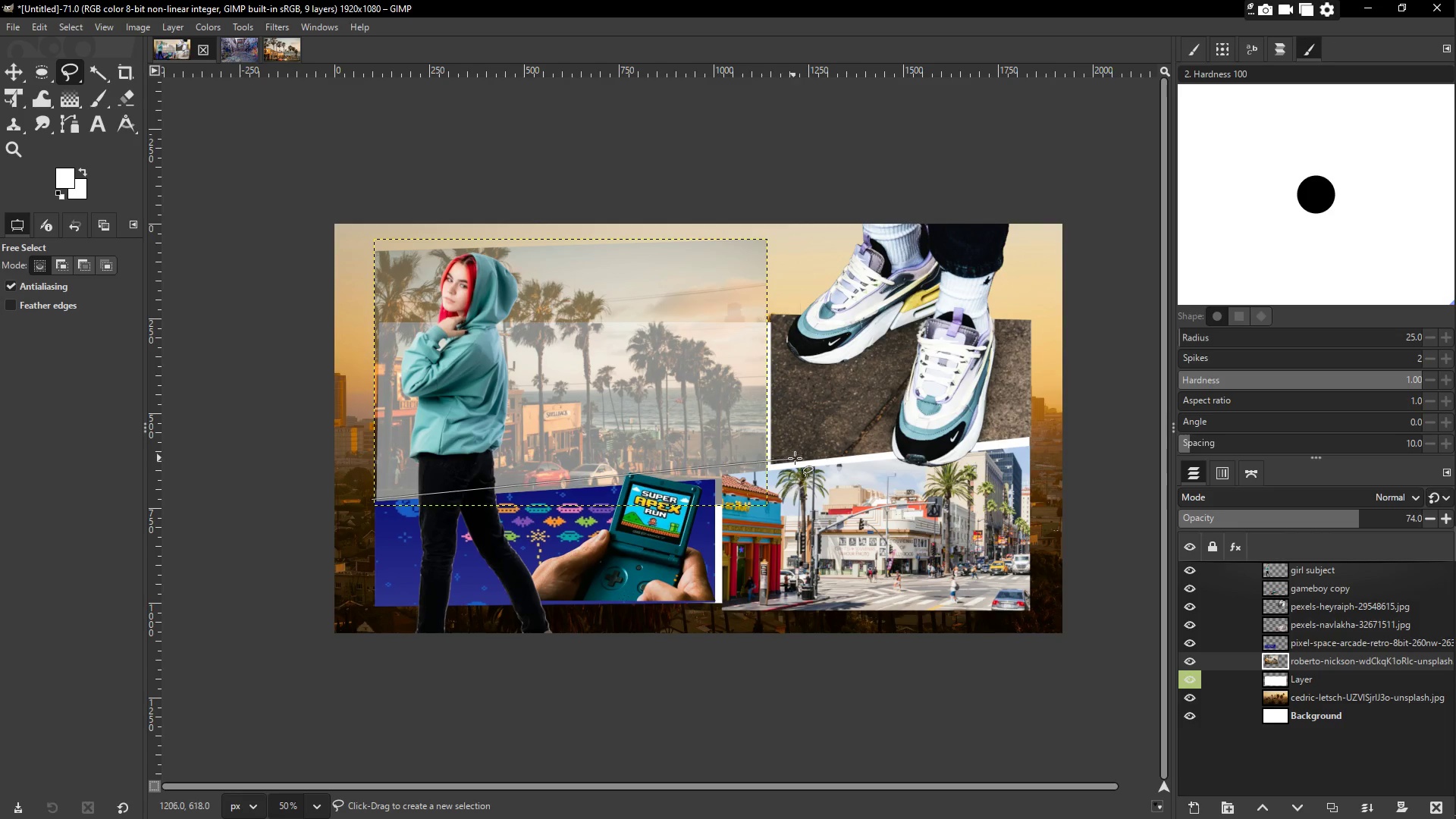 
double_click([326, 494])
 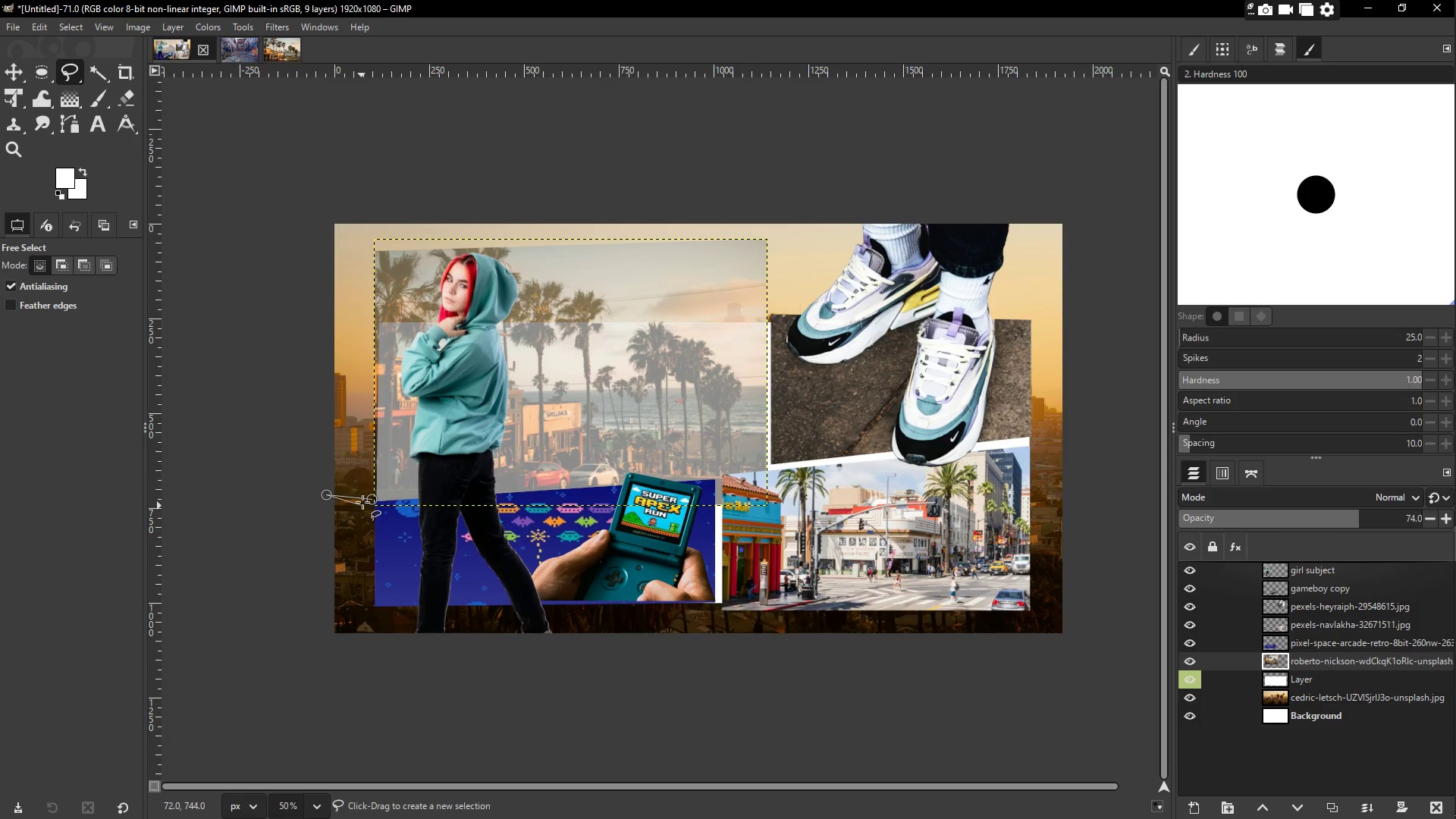 
double_click([363, 493])
 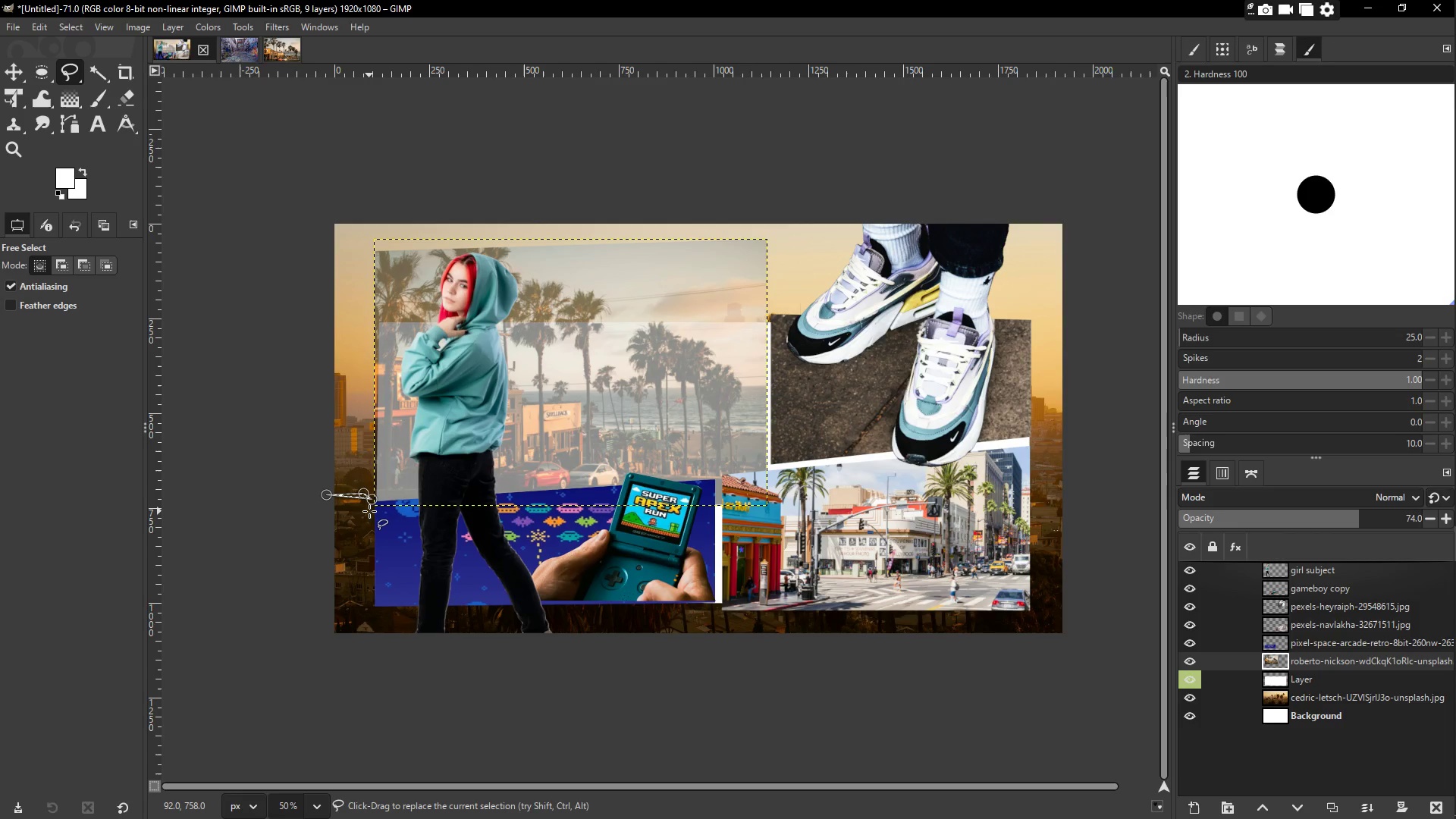 
key(Control+Z)
 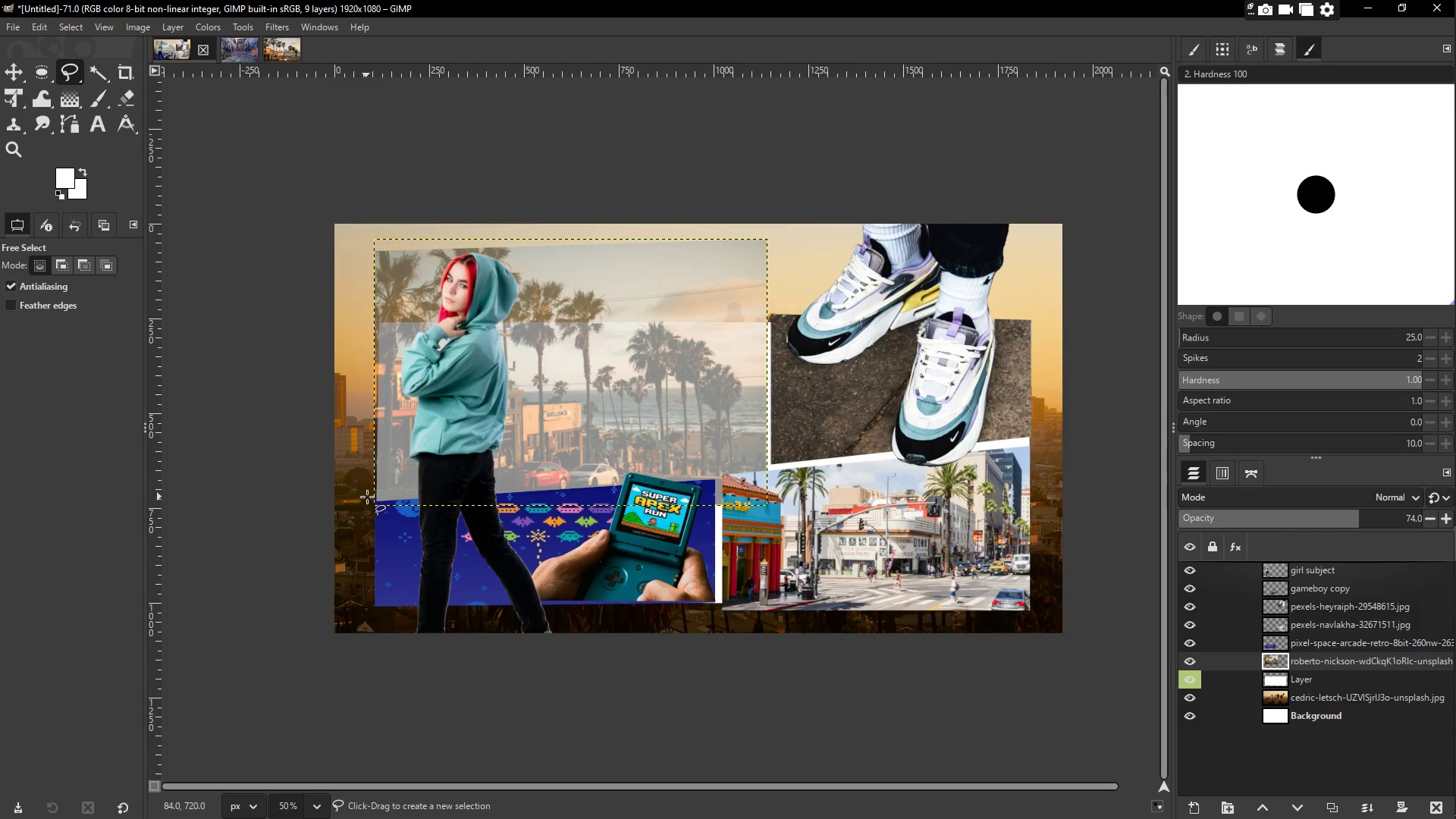 
left_click([367, 496])
 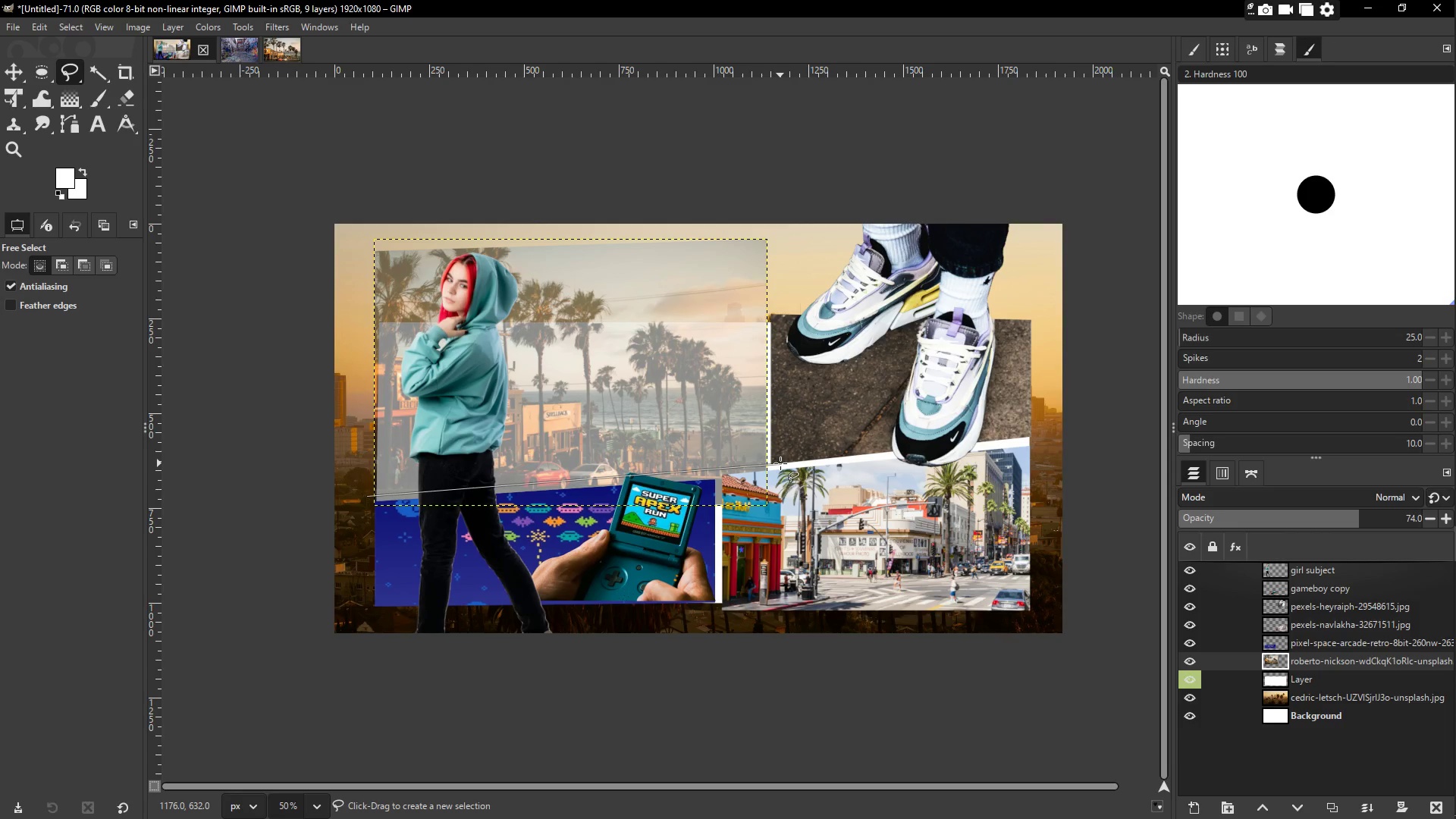 
left_click([780, 463])
 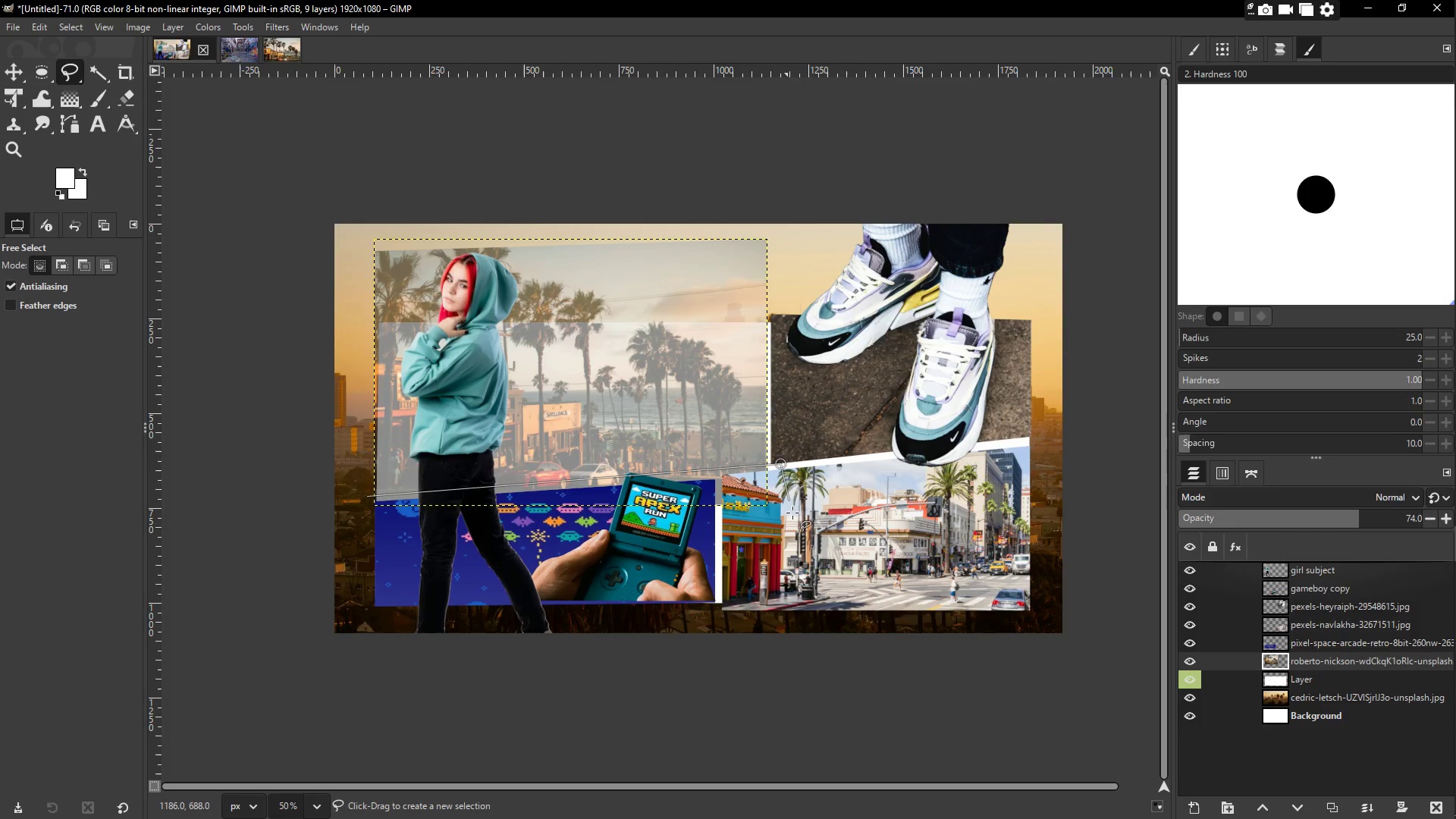 
double_click([799, 526])
 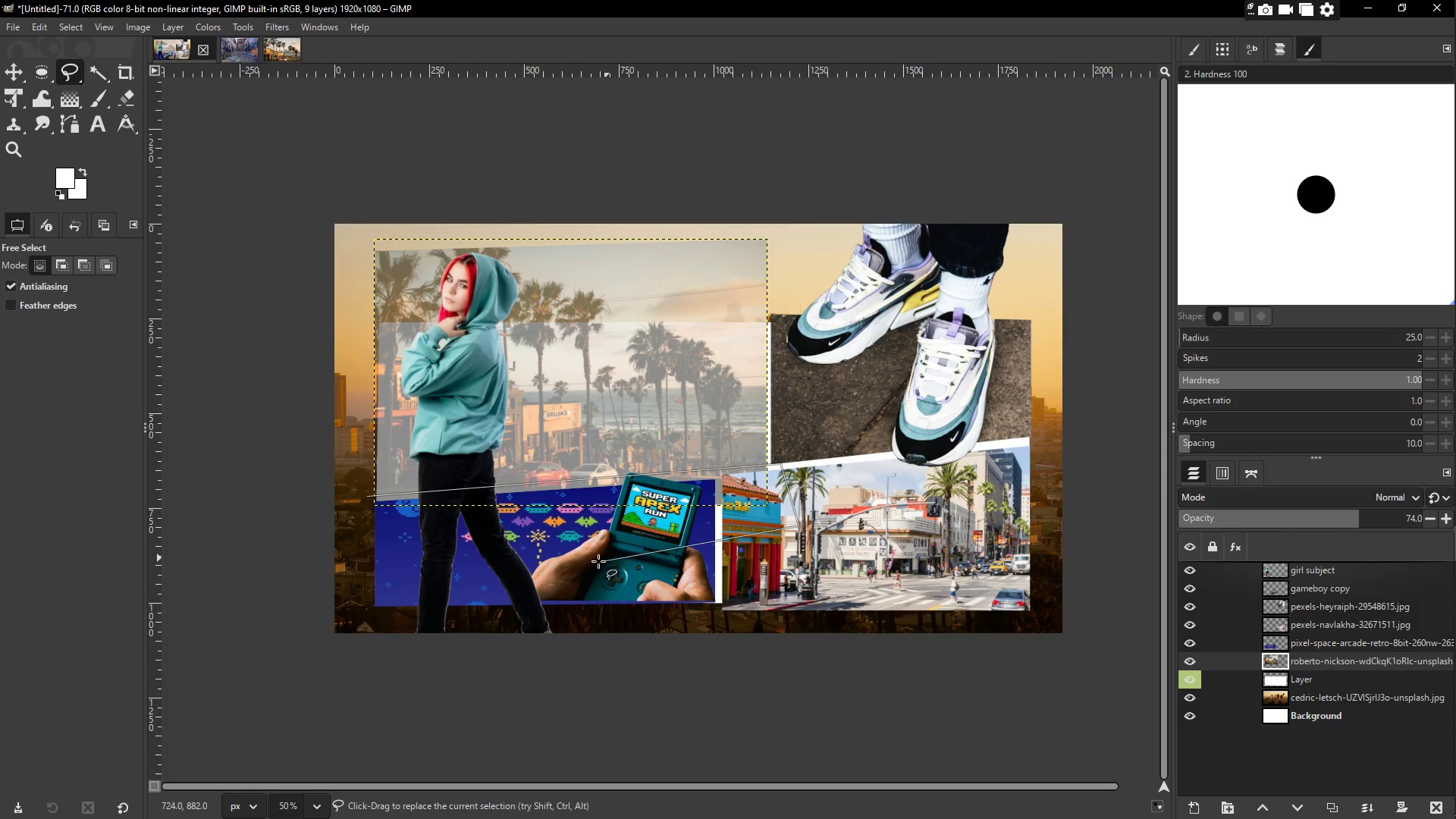 
triple_click([566, 566])
 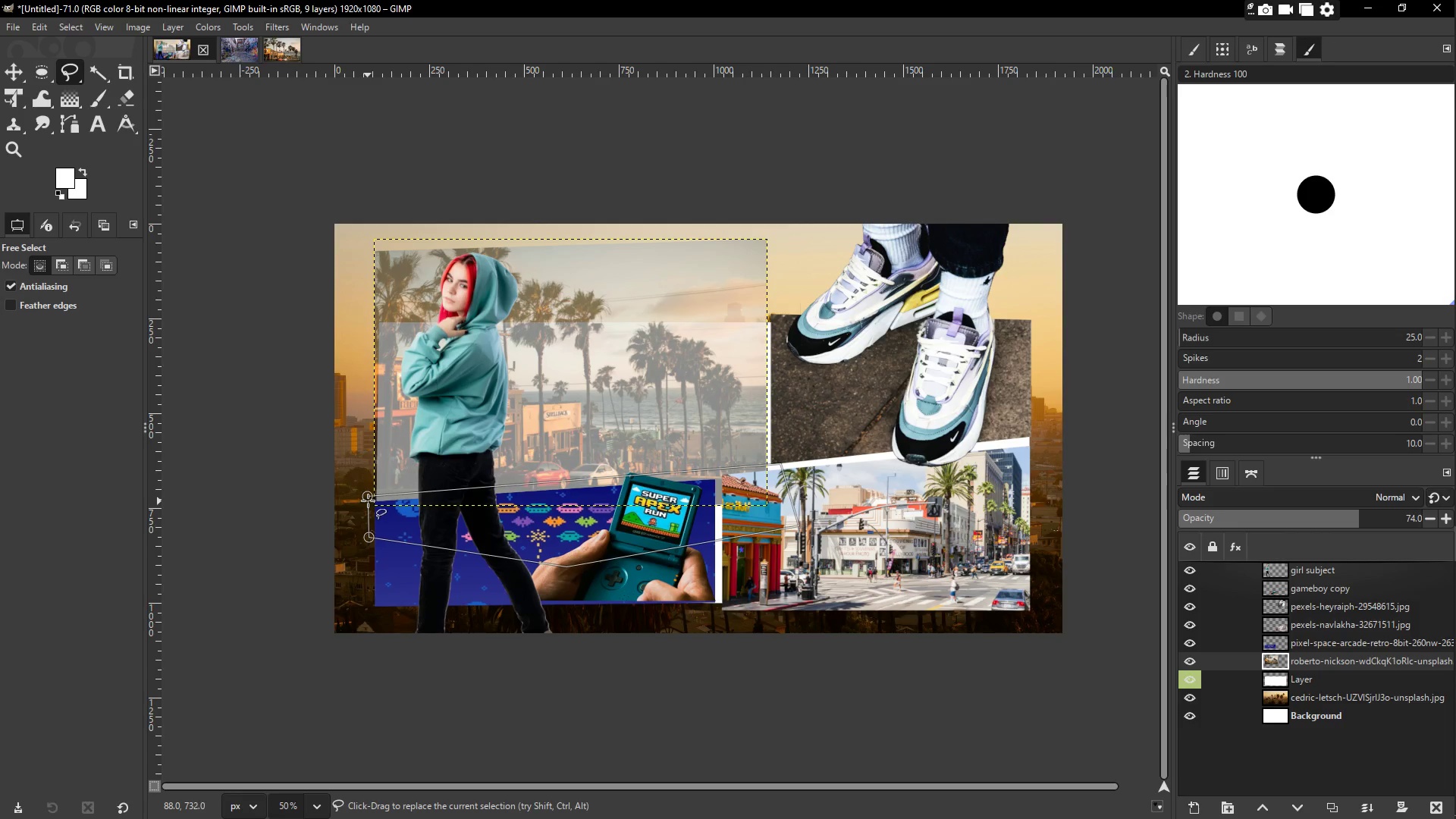 
left_click([368, 499])
 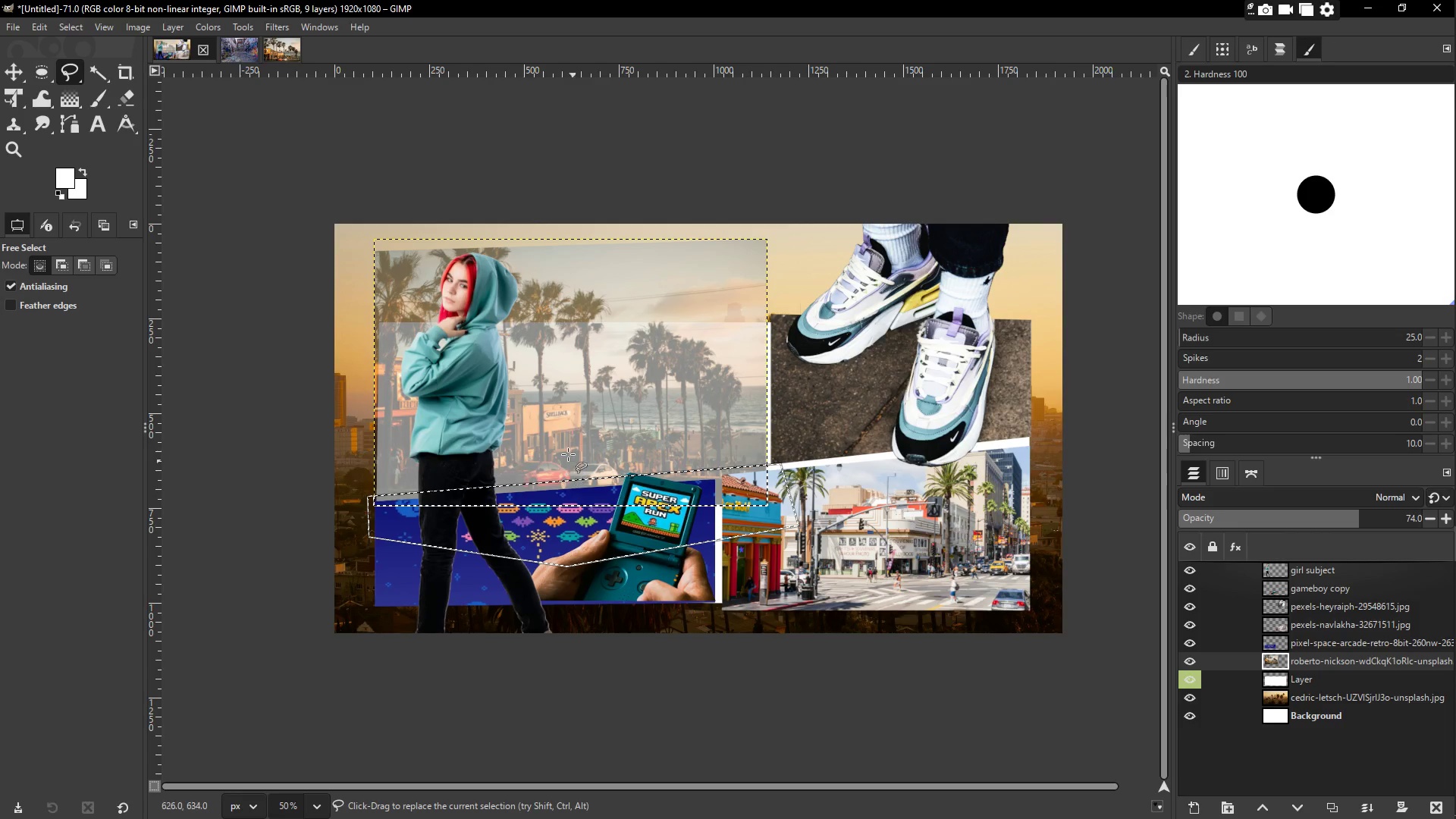 
key(Control+X)
 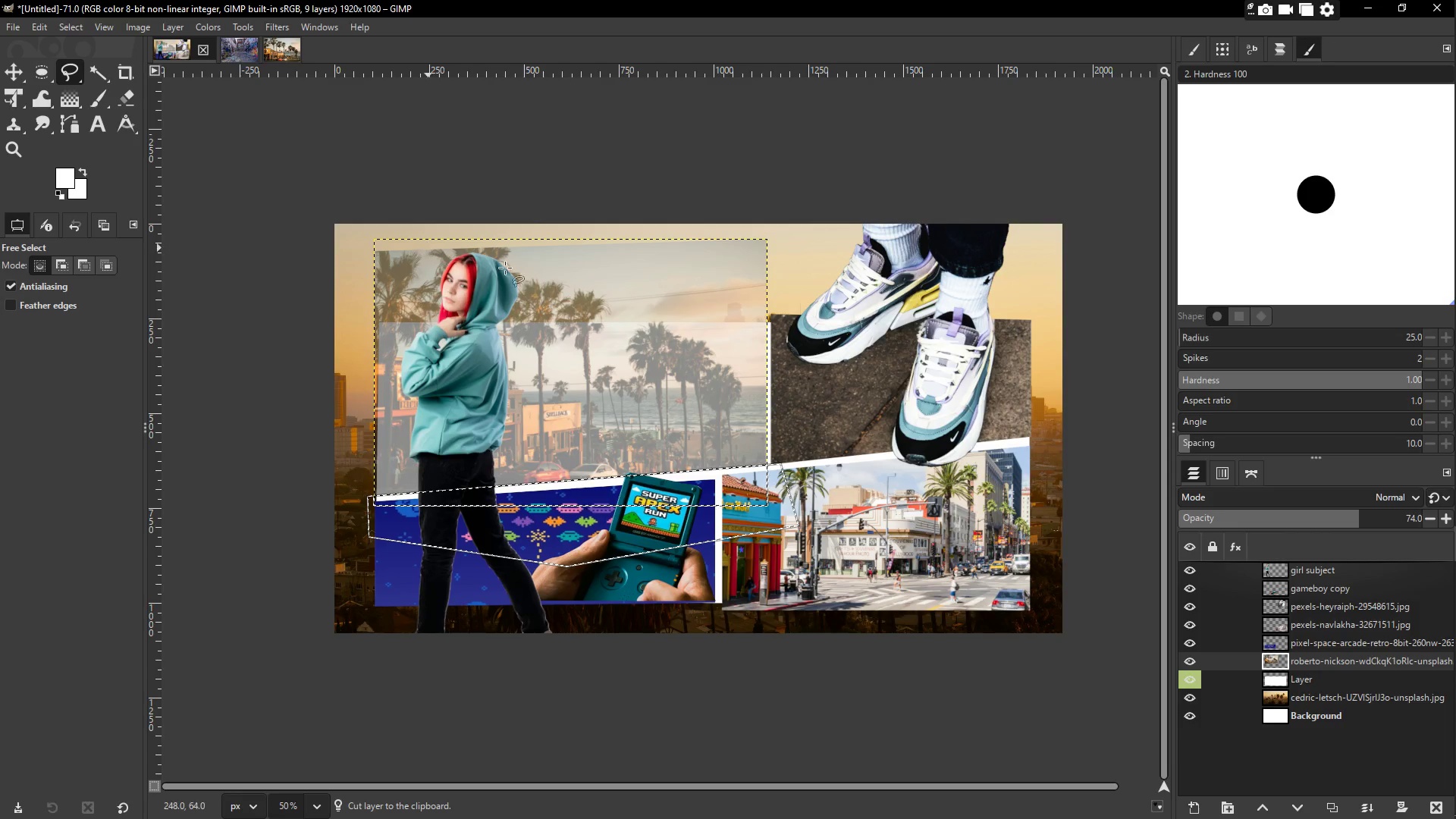 
wait(6.3)
 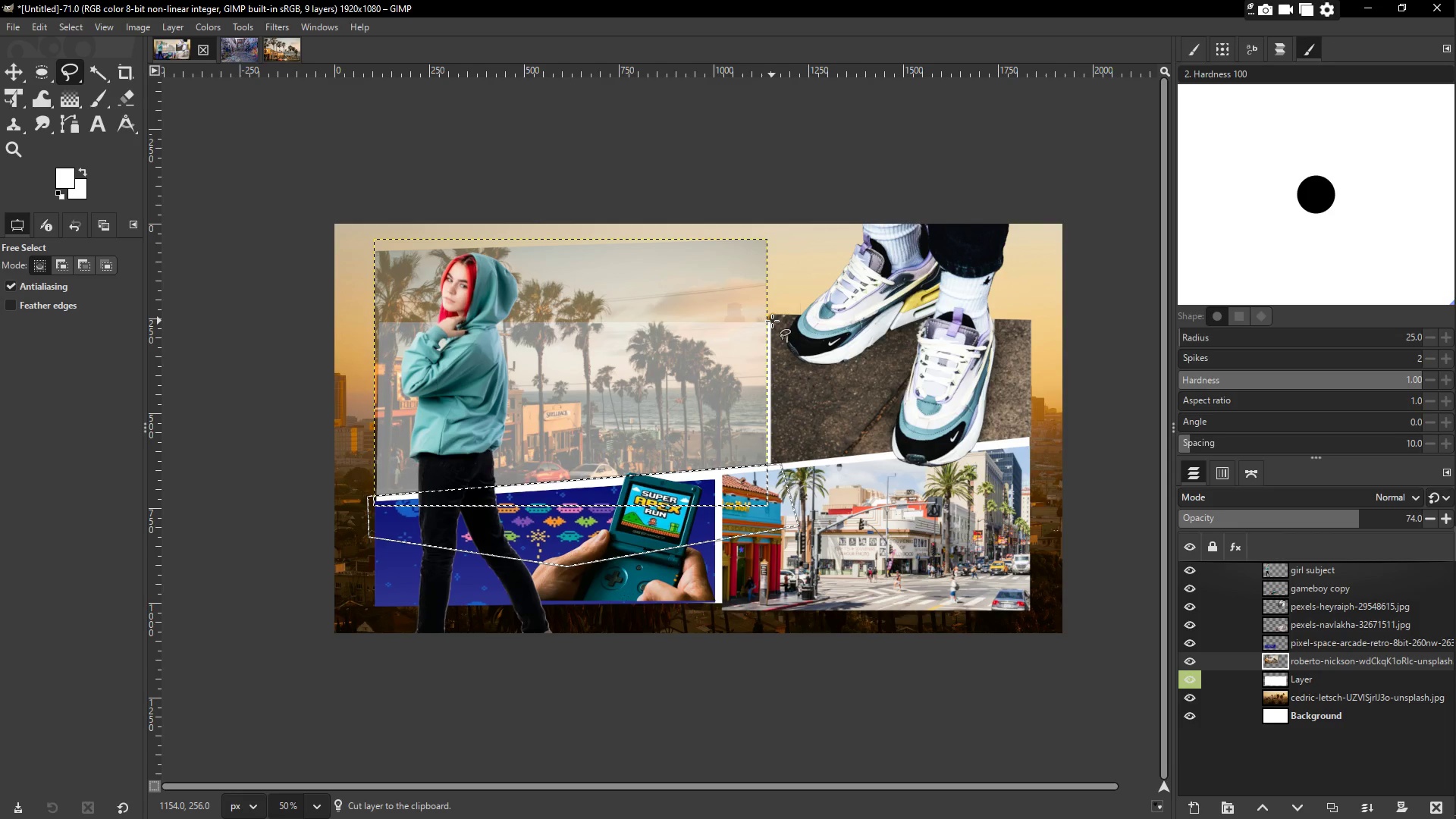 
key(Control+Shift+A)
 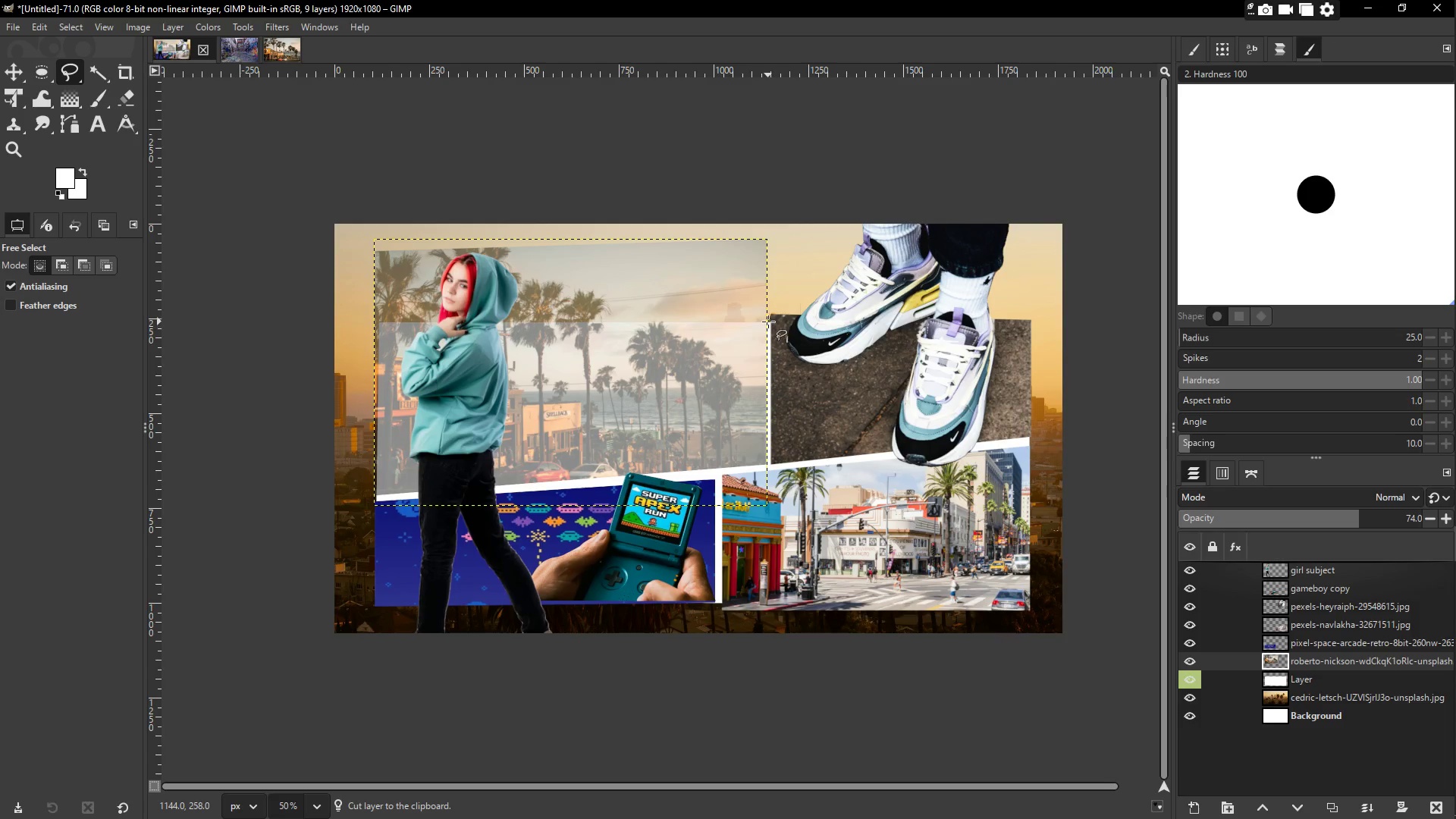 
left_click([768, 322])
 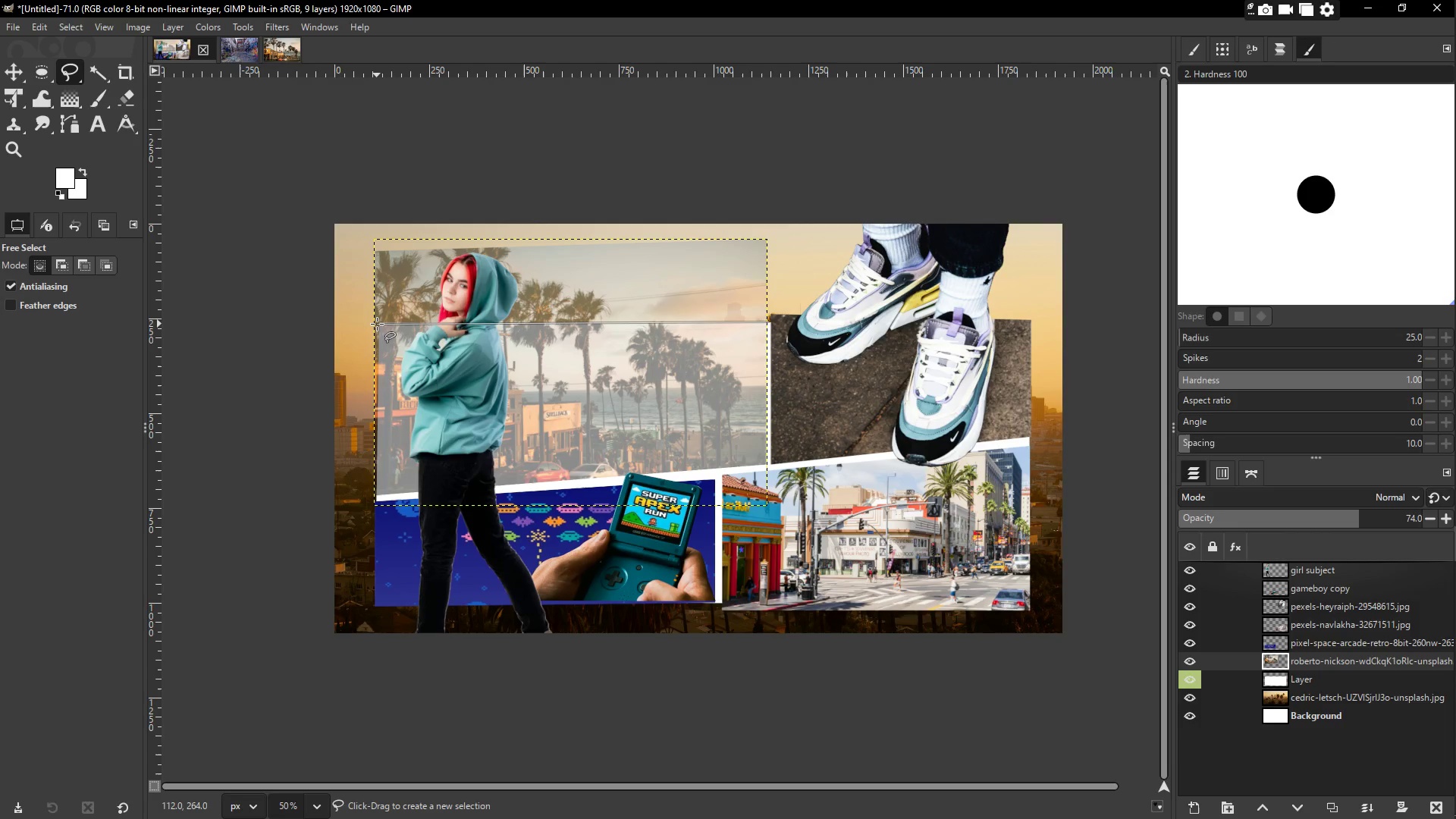 
left_click([377, 324])
 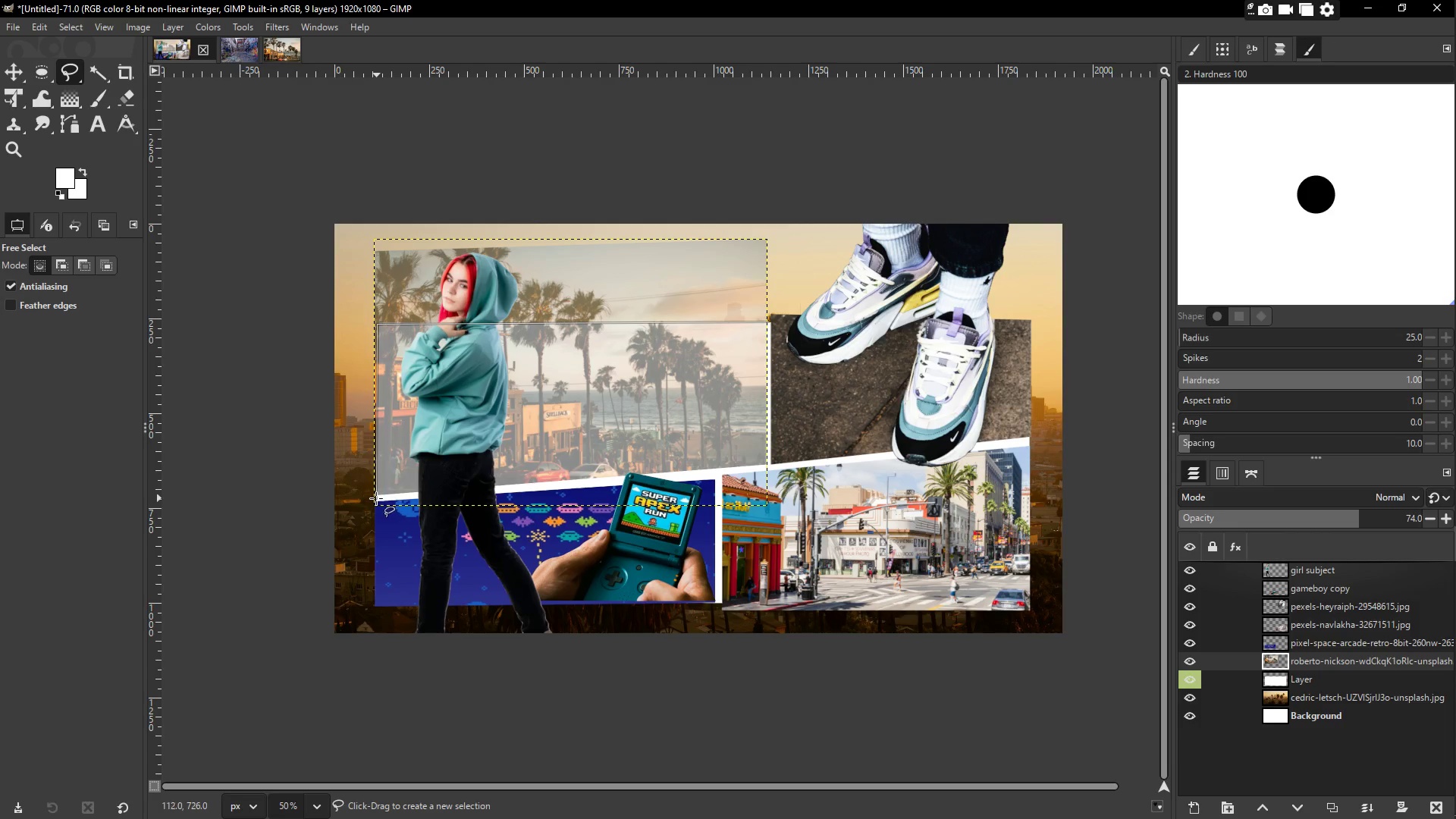 
left_click([376, 496])
 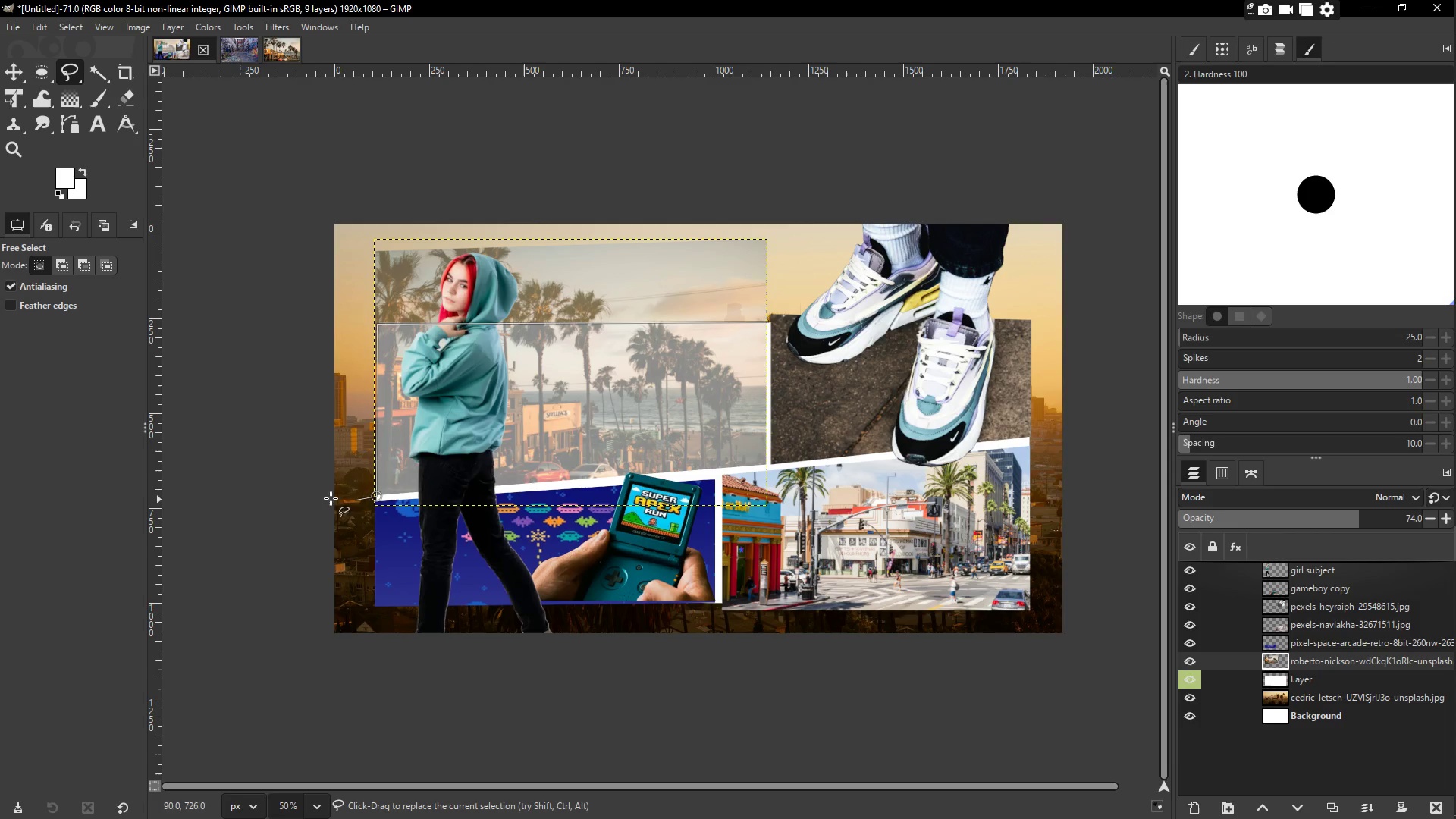 
double_click([319, 498])
 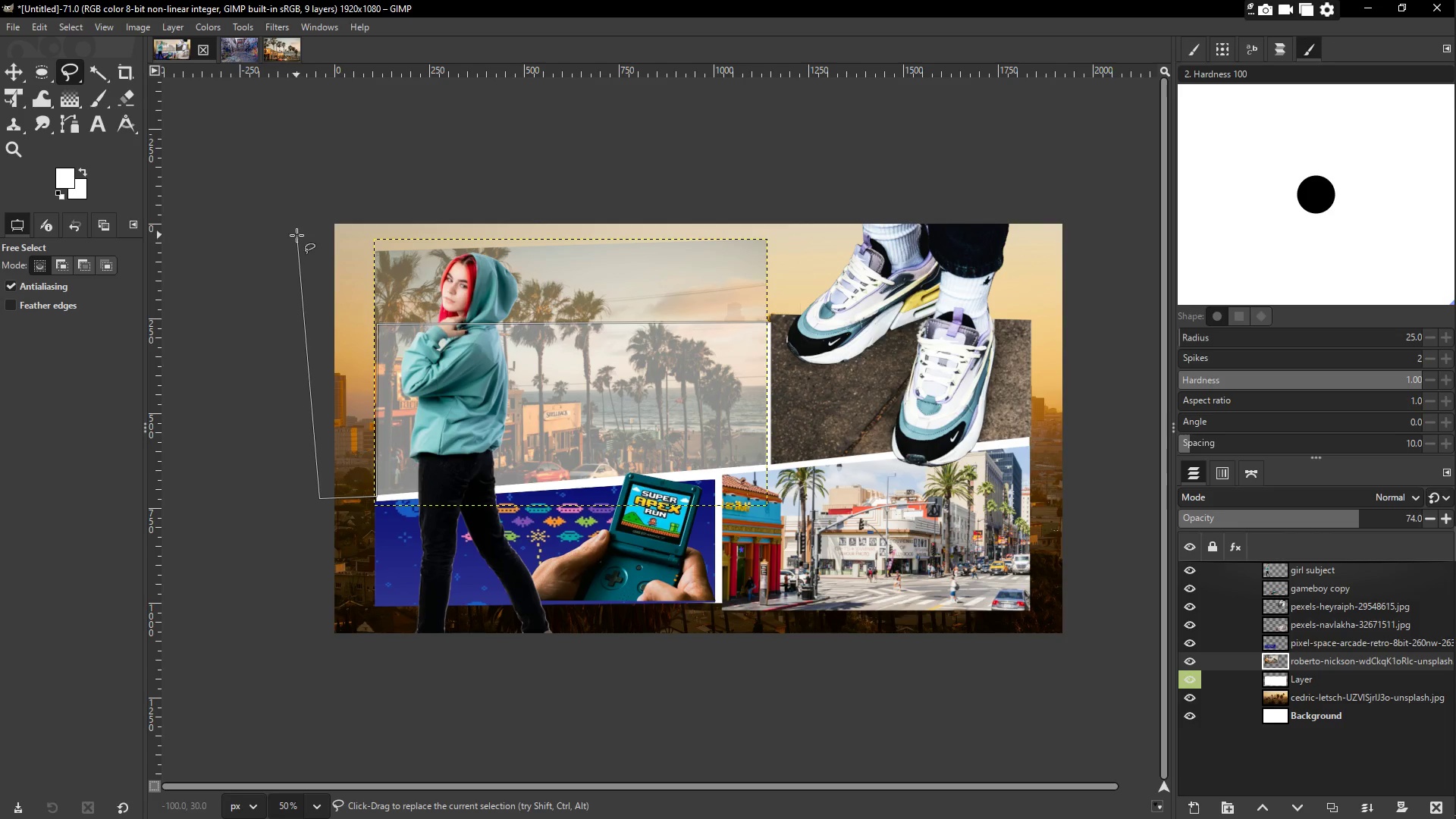 
double_click([492, 118])
 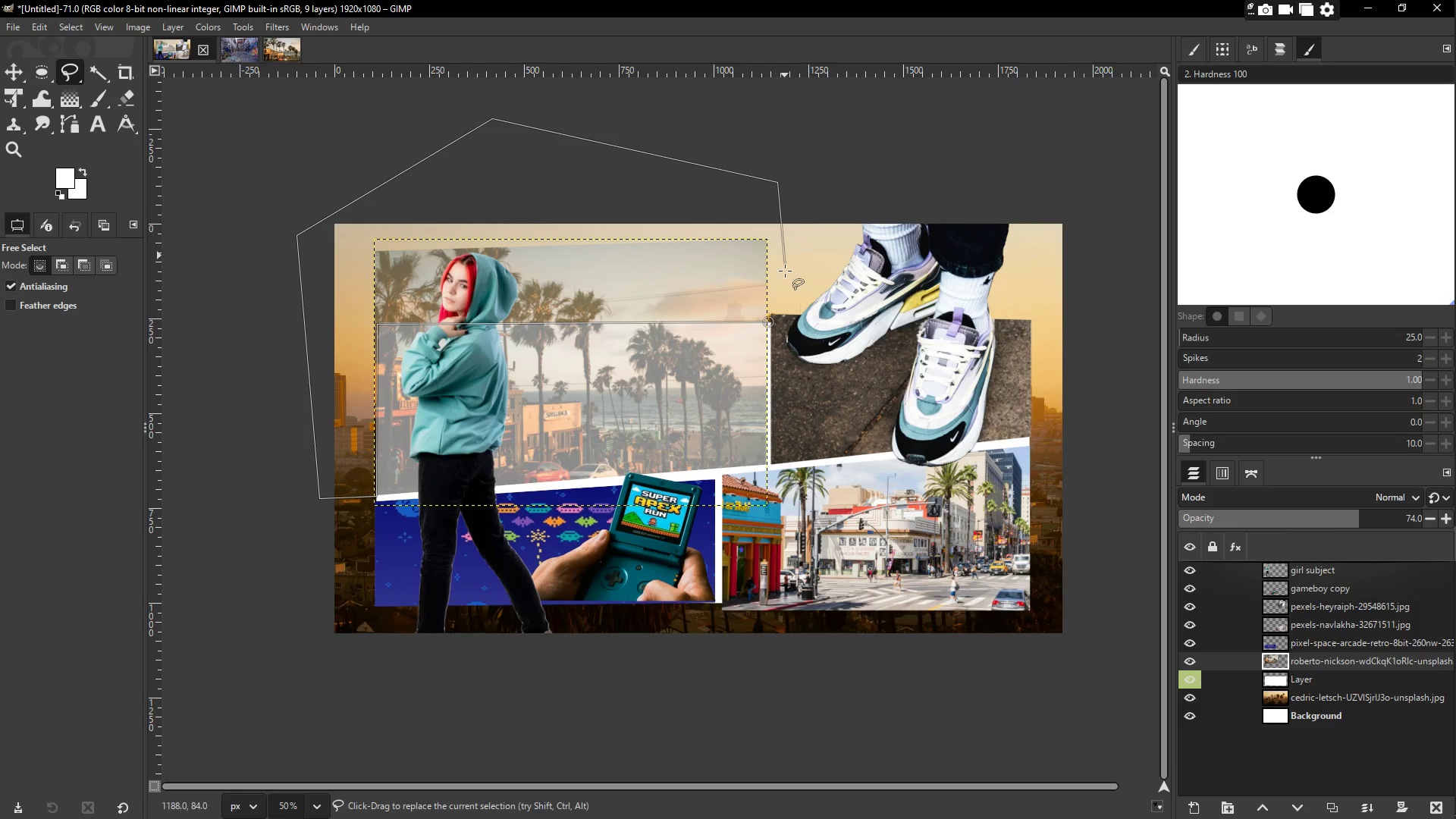 
triple_click([787, 271])
 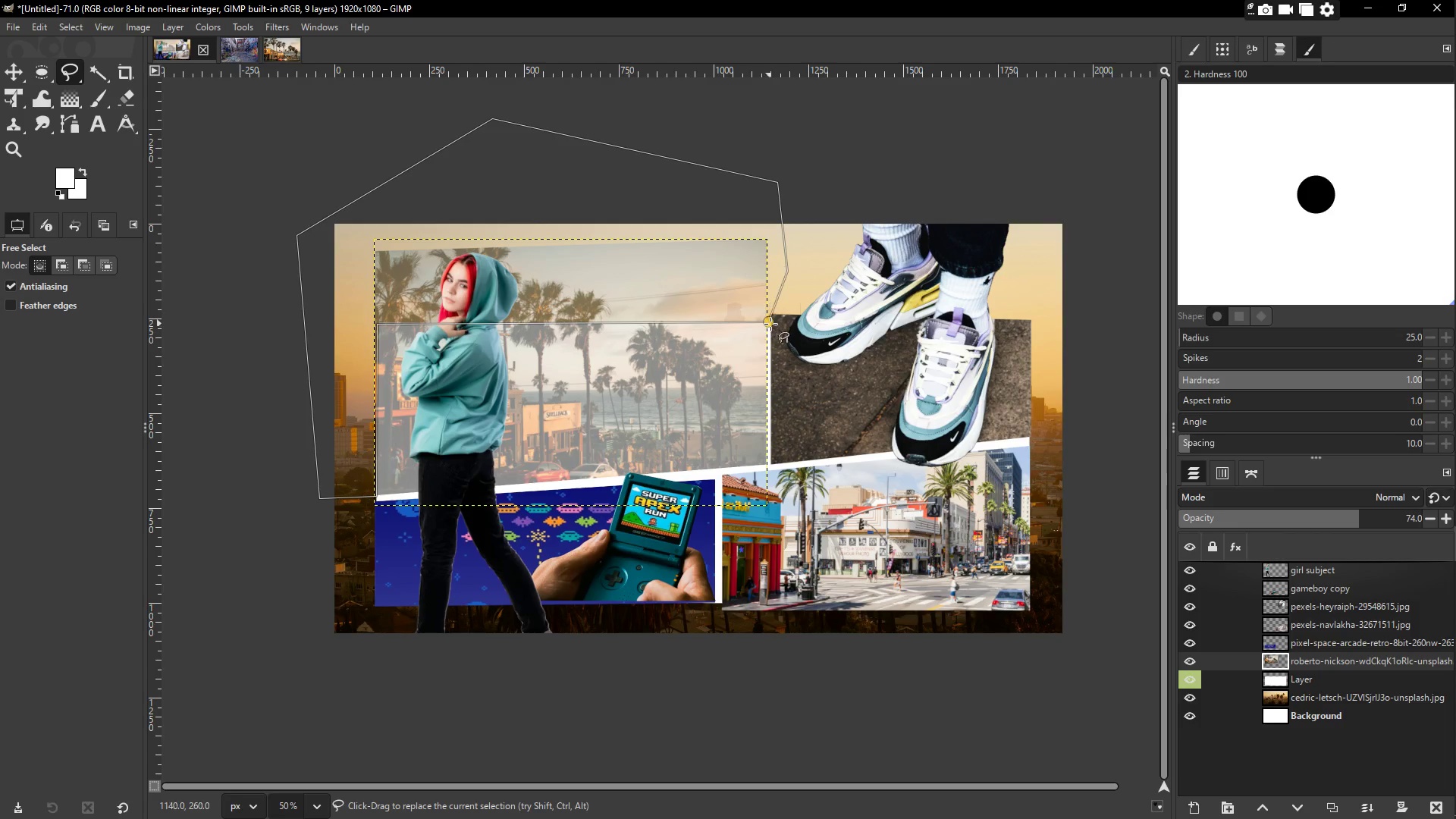 
left_click([769, 326])
 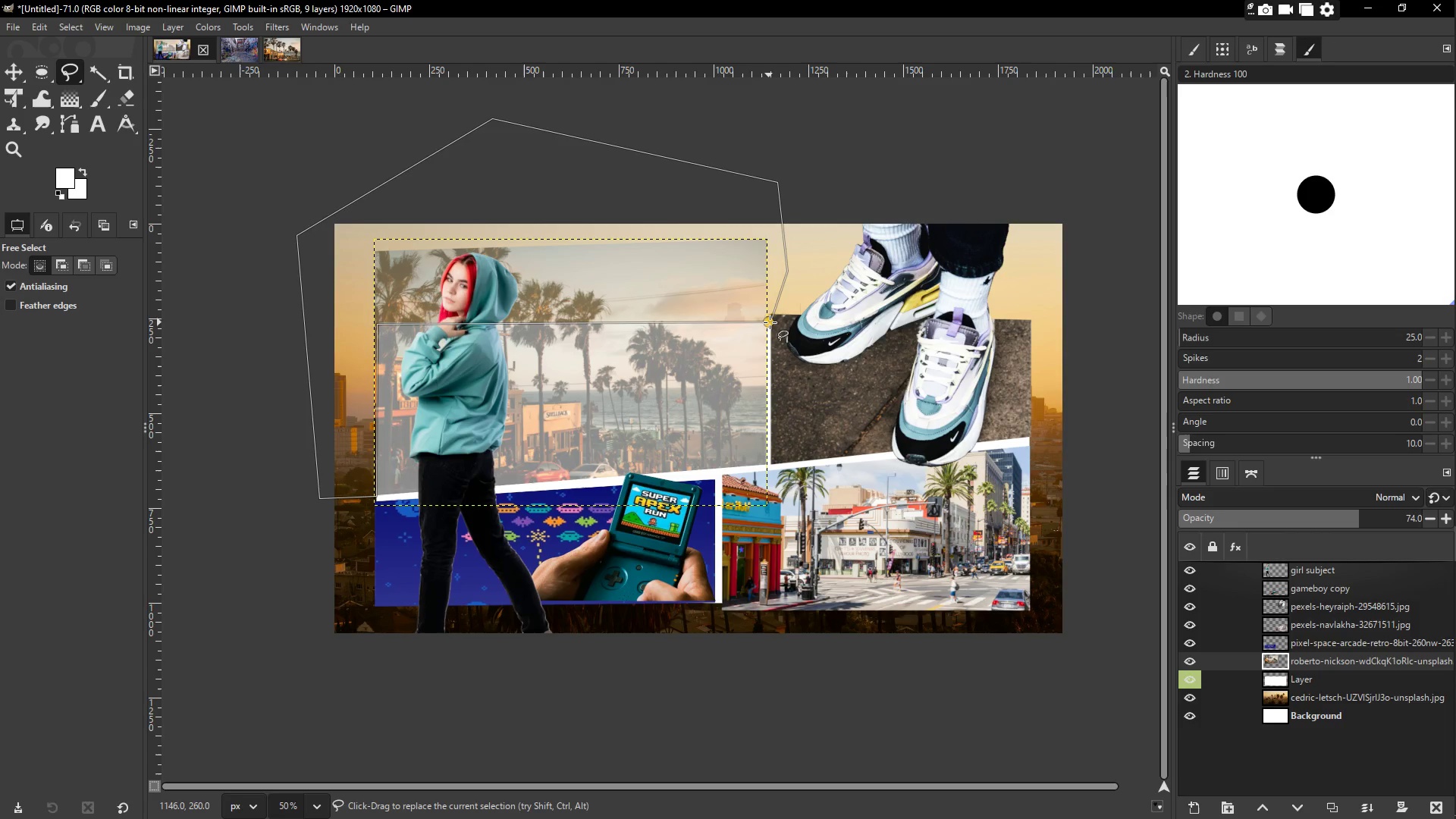 
key(Control+ControlLeft)
 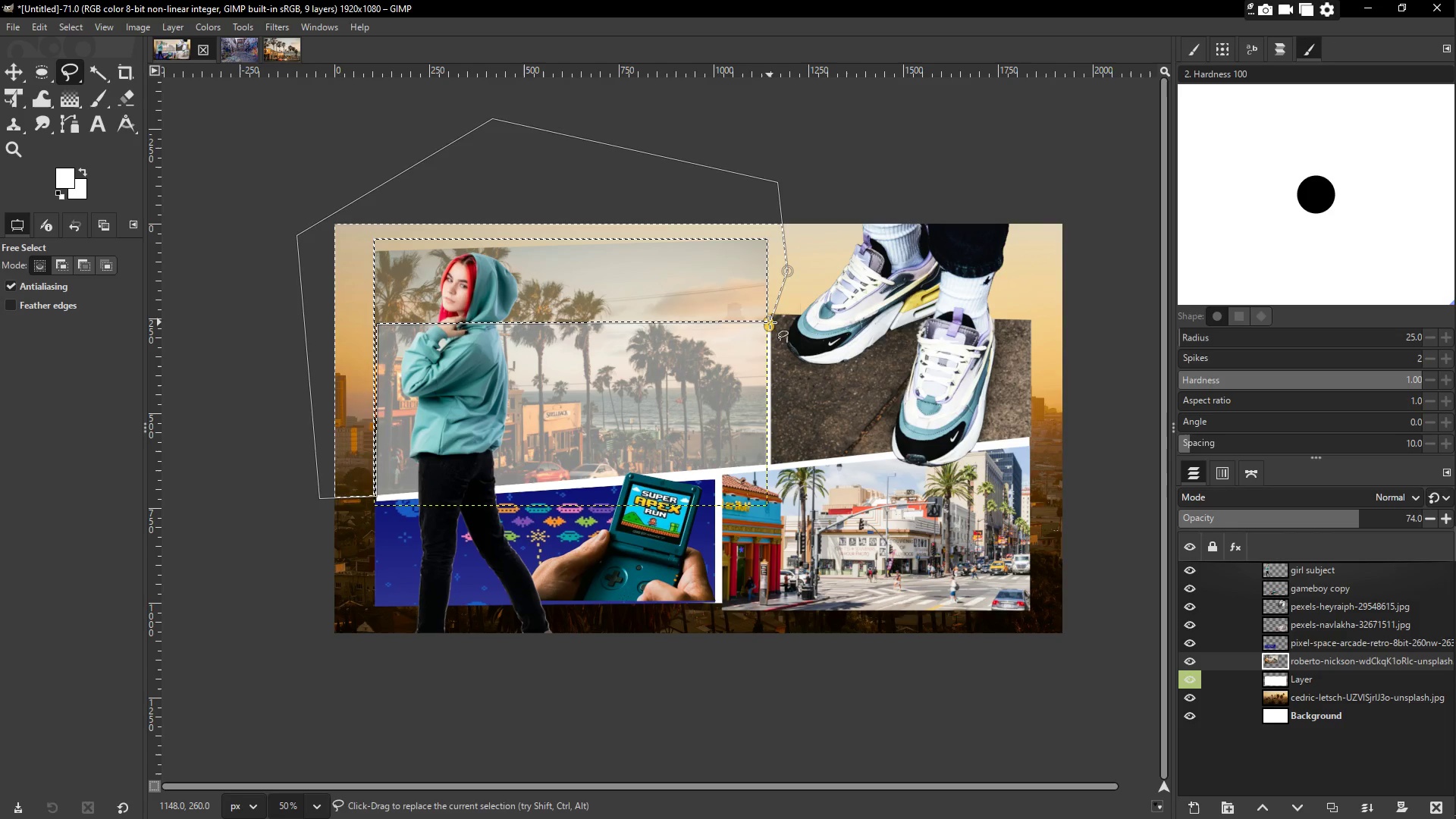 
key(Control+Z)
 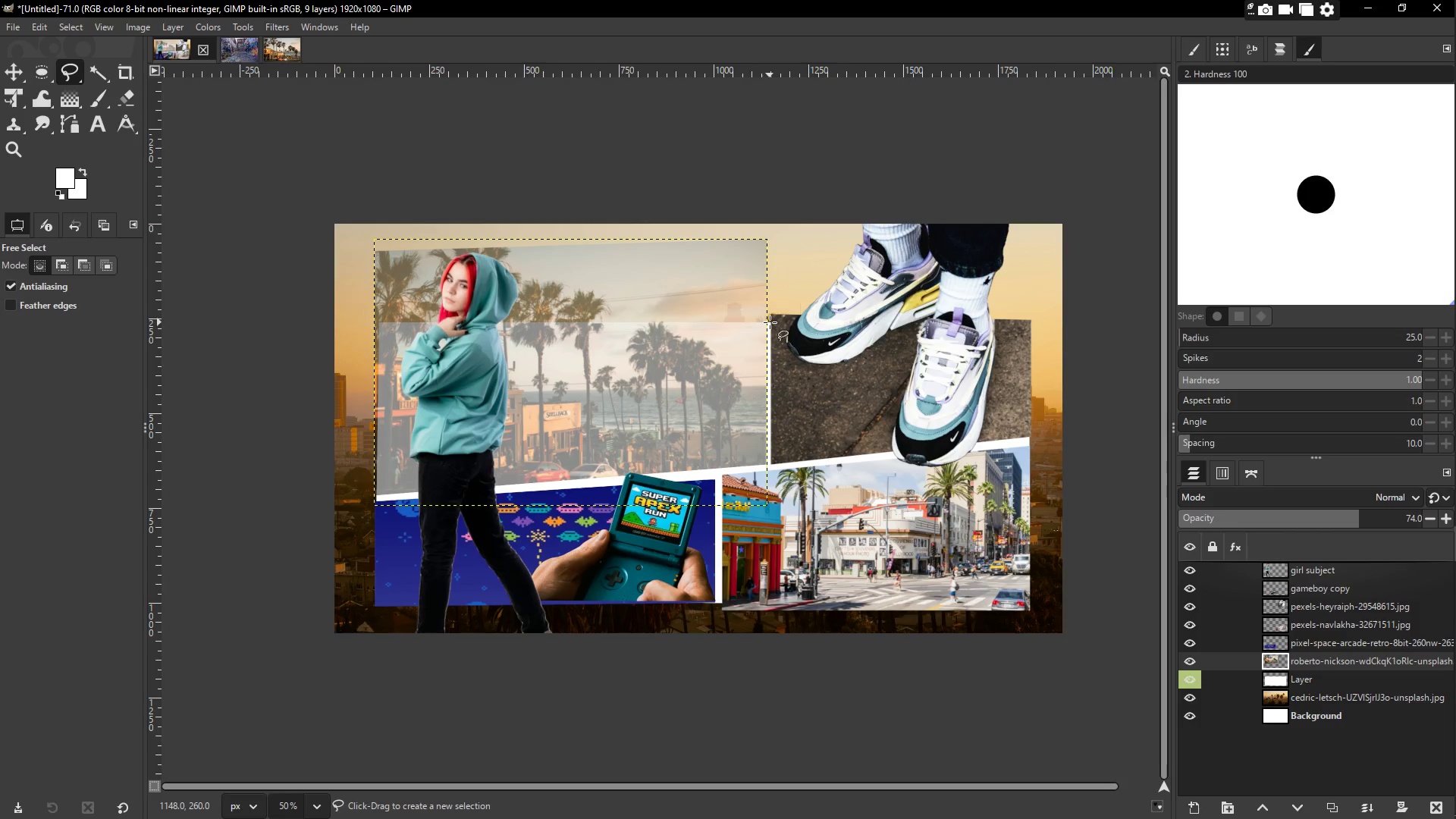 
key(Control+Z)
 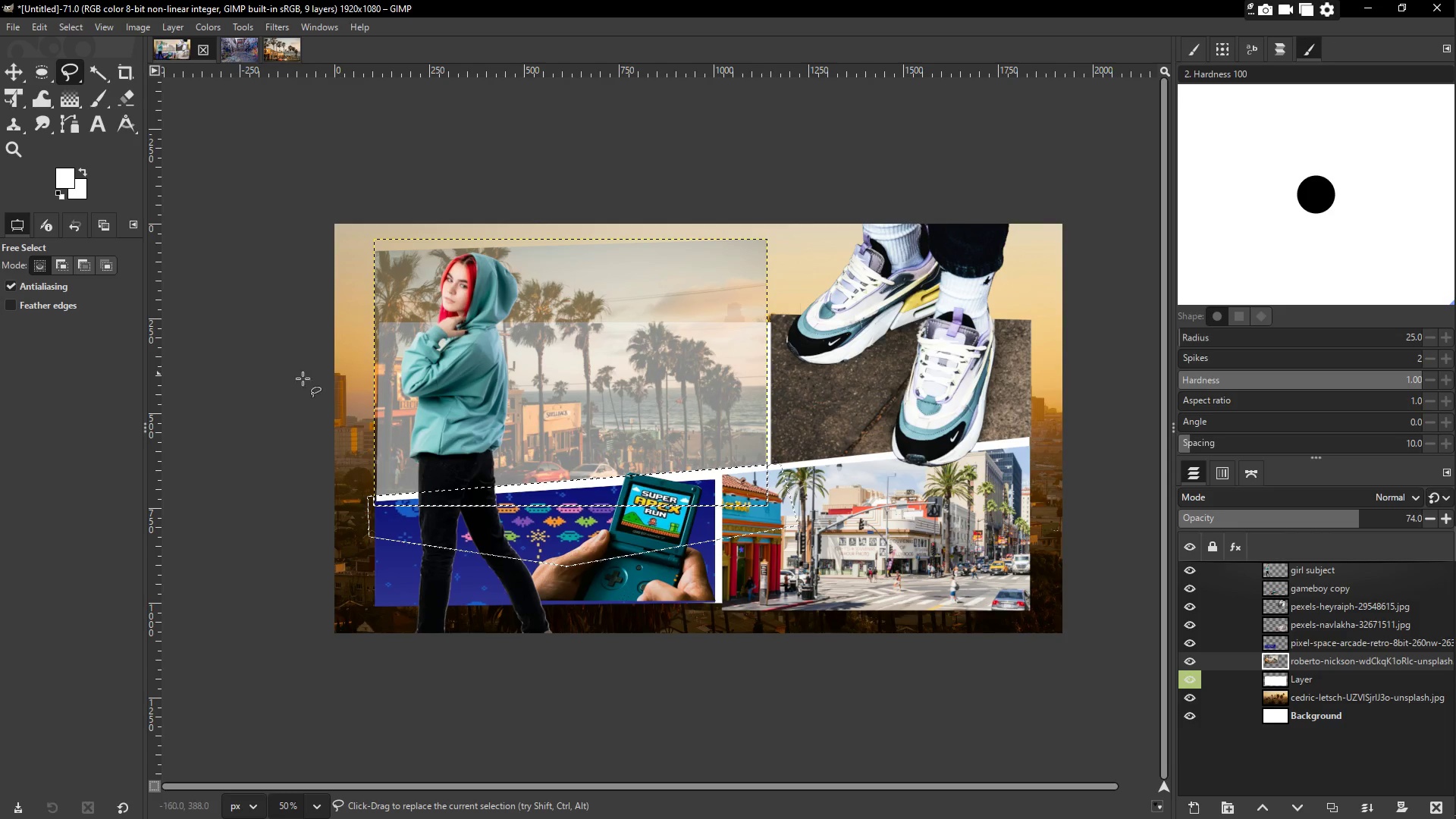 
key(Control+Shift+A)
 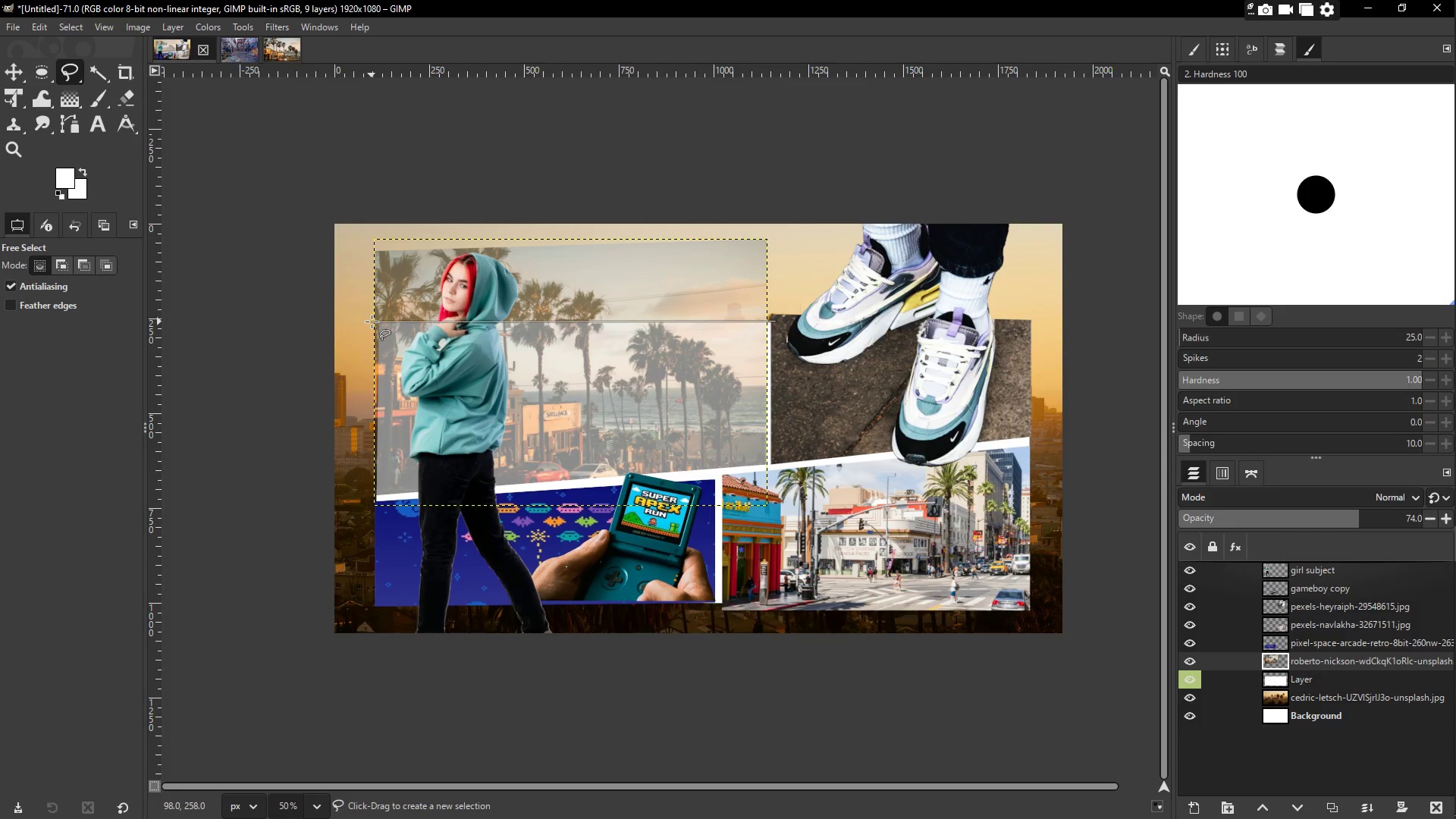 
hold_key(key=ShiftLeft, duration=1.52)
 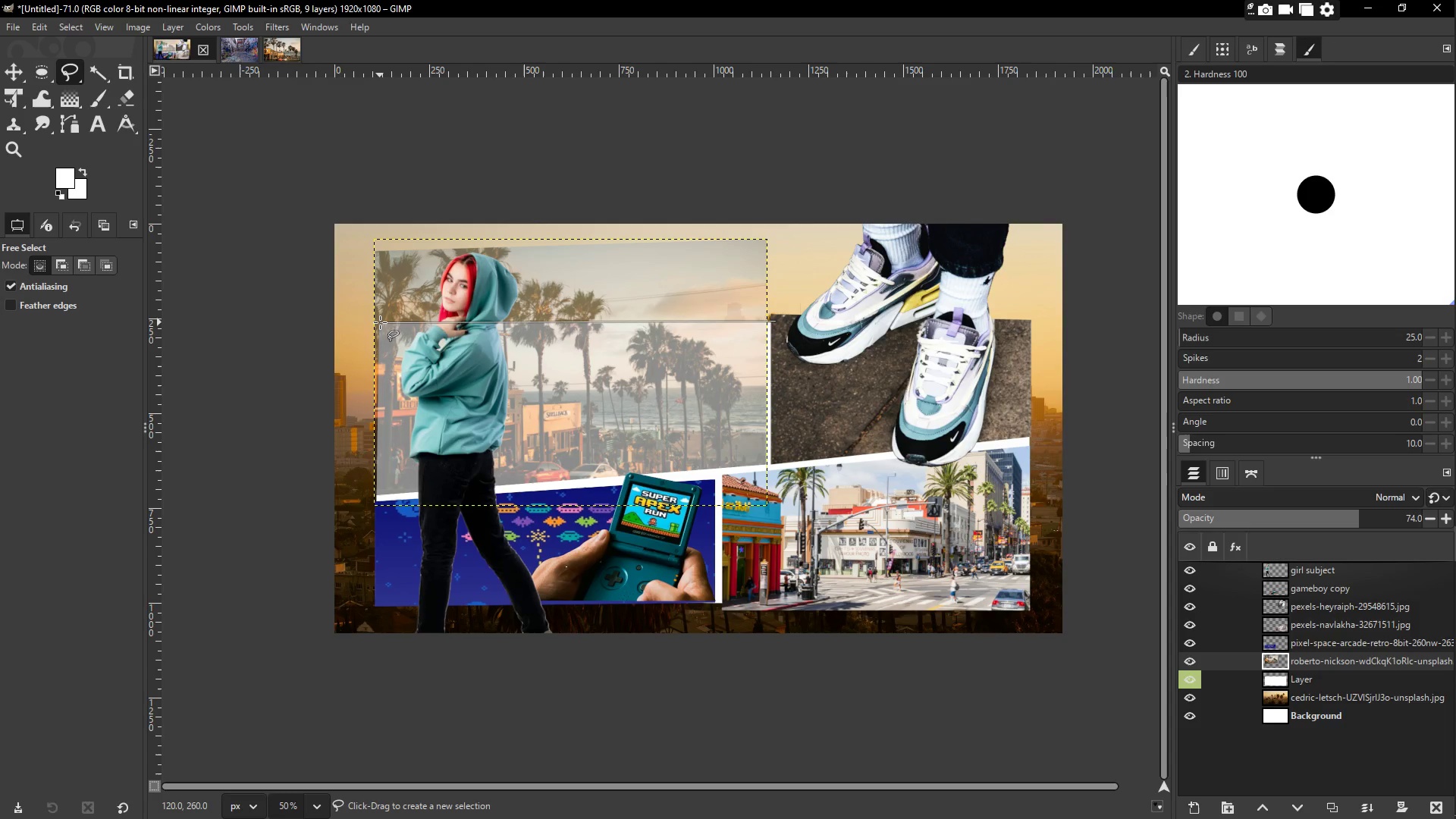 
hold_key(key=ShiftLeft, duration=0.92)
 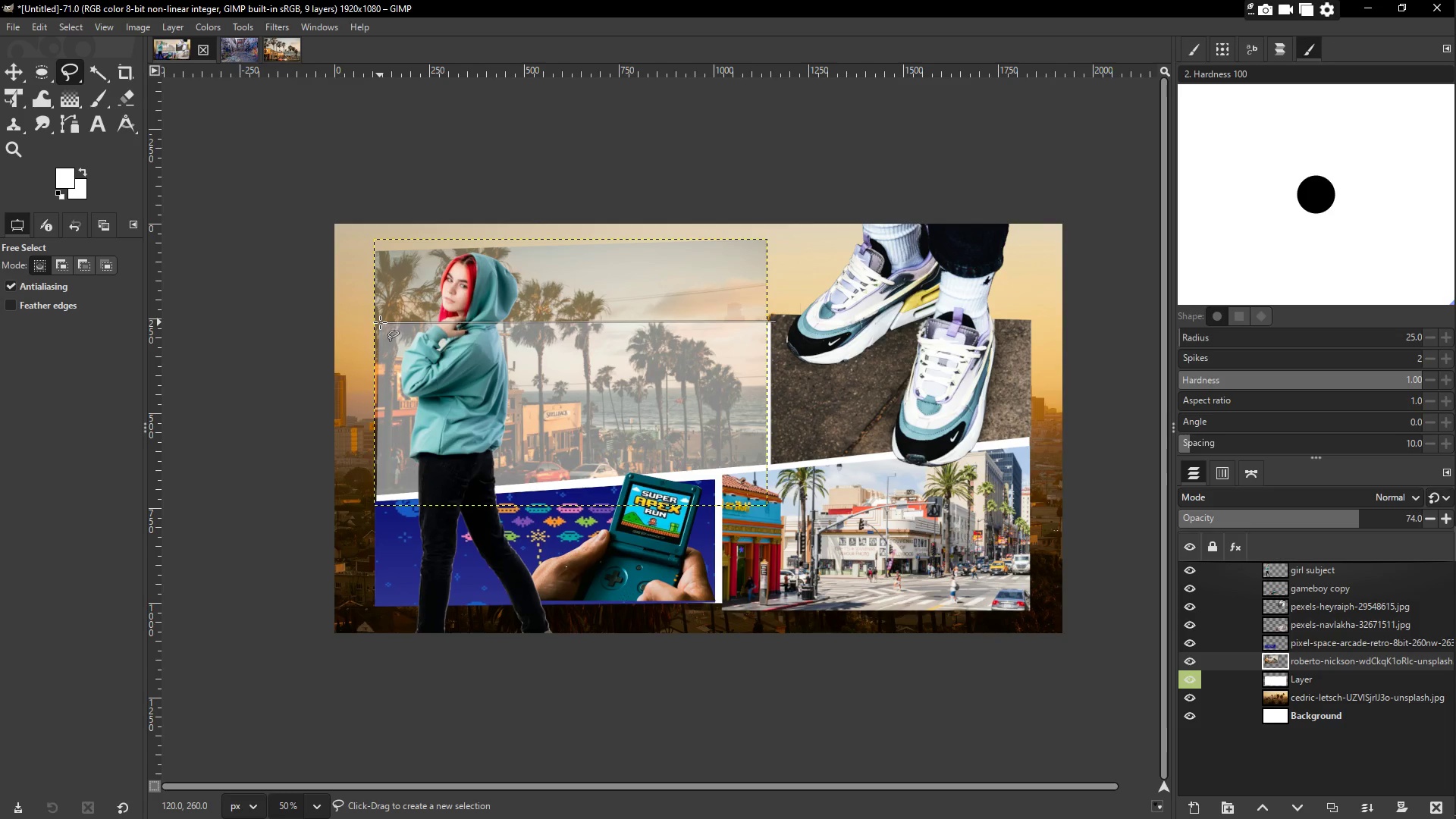 
key(Shift+ShiftLeft)
 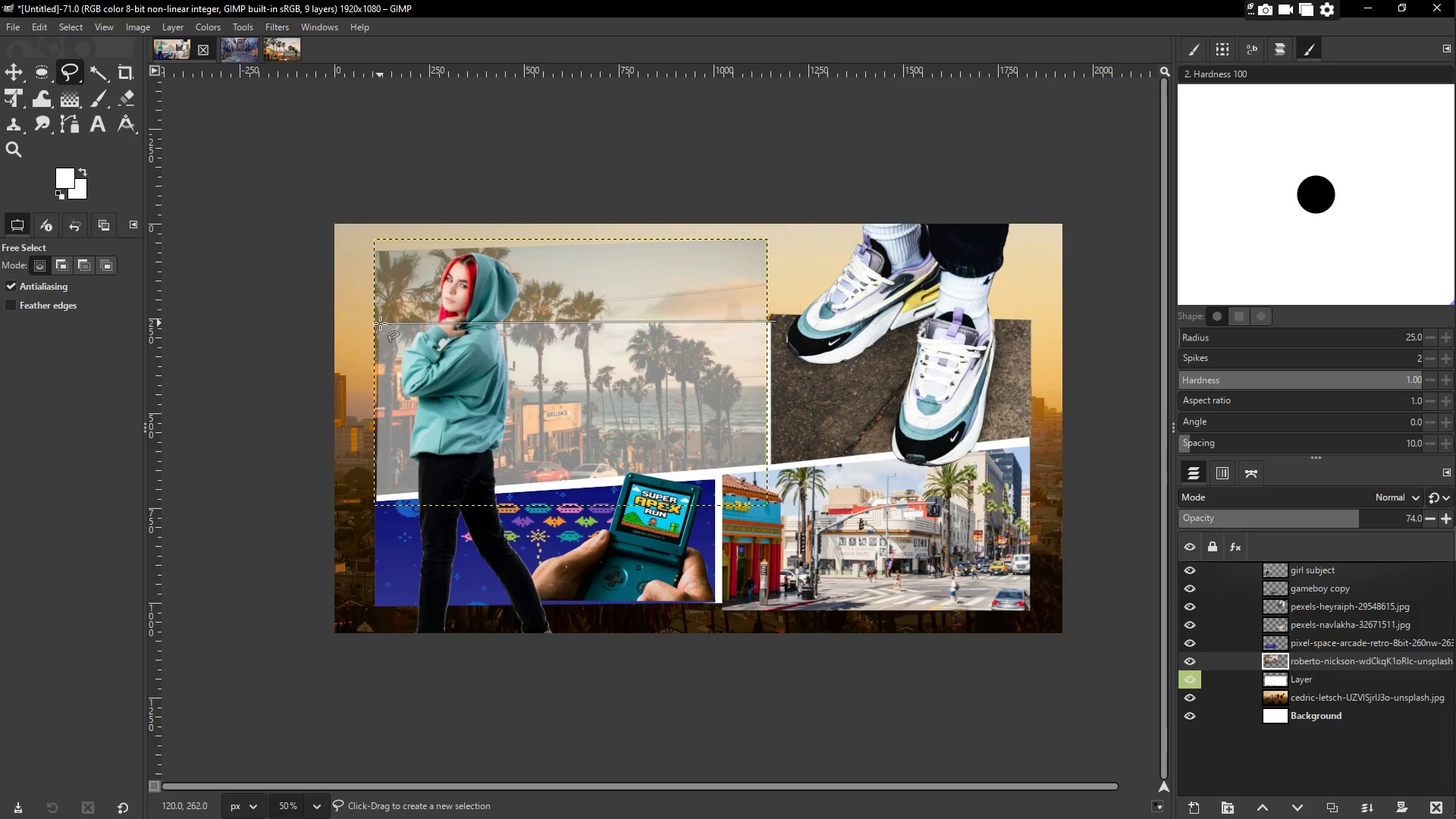 
hold_key(key=CapsLock, duration=0.73)
 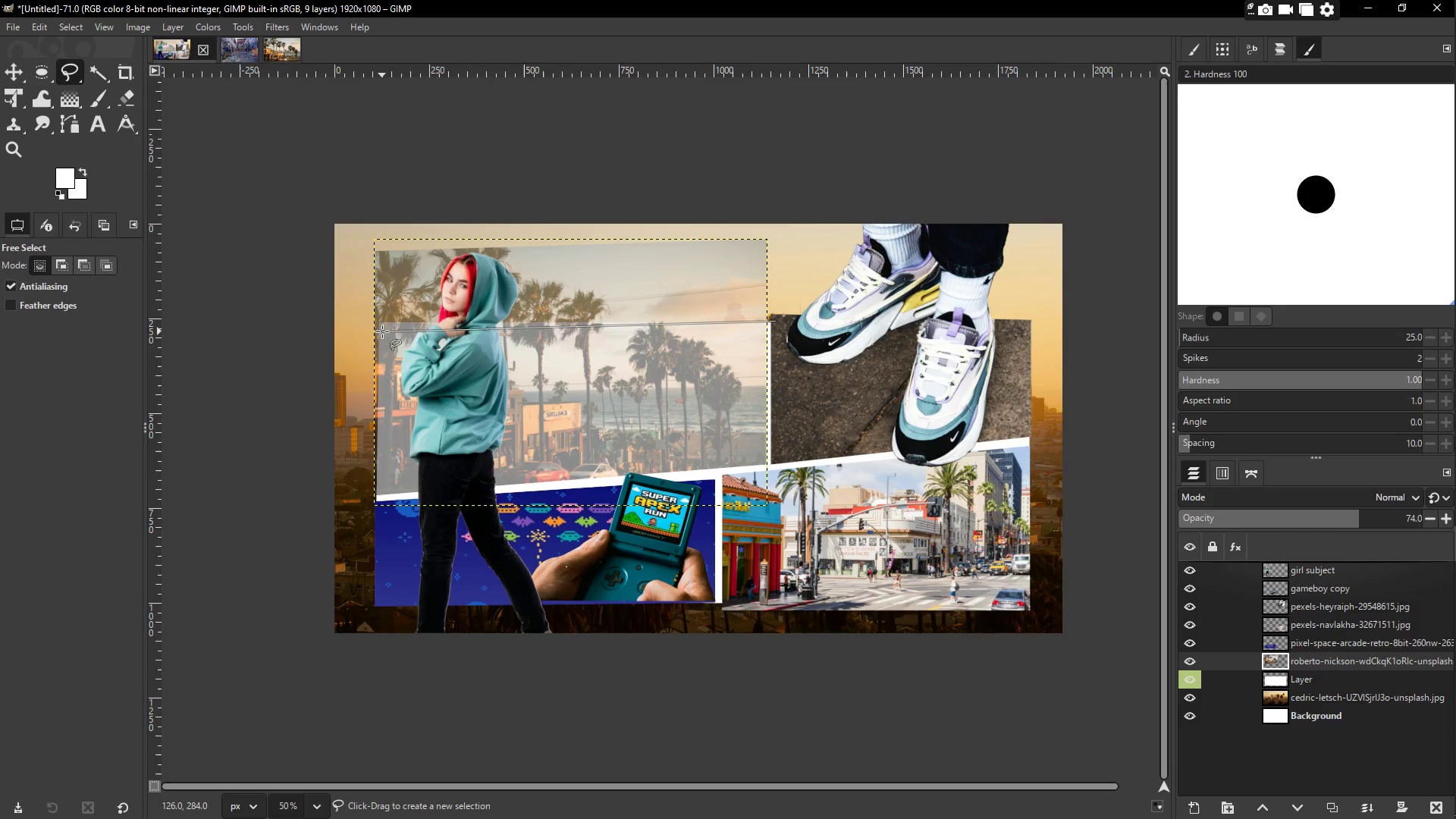 
hold_key(key=ShiftLeft, duration=0.89)
 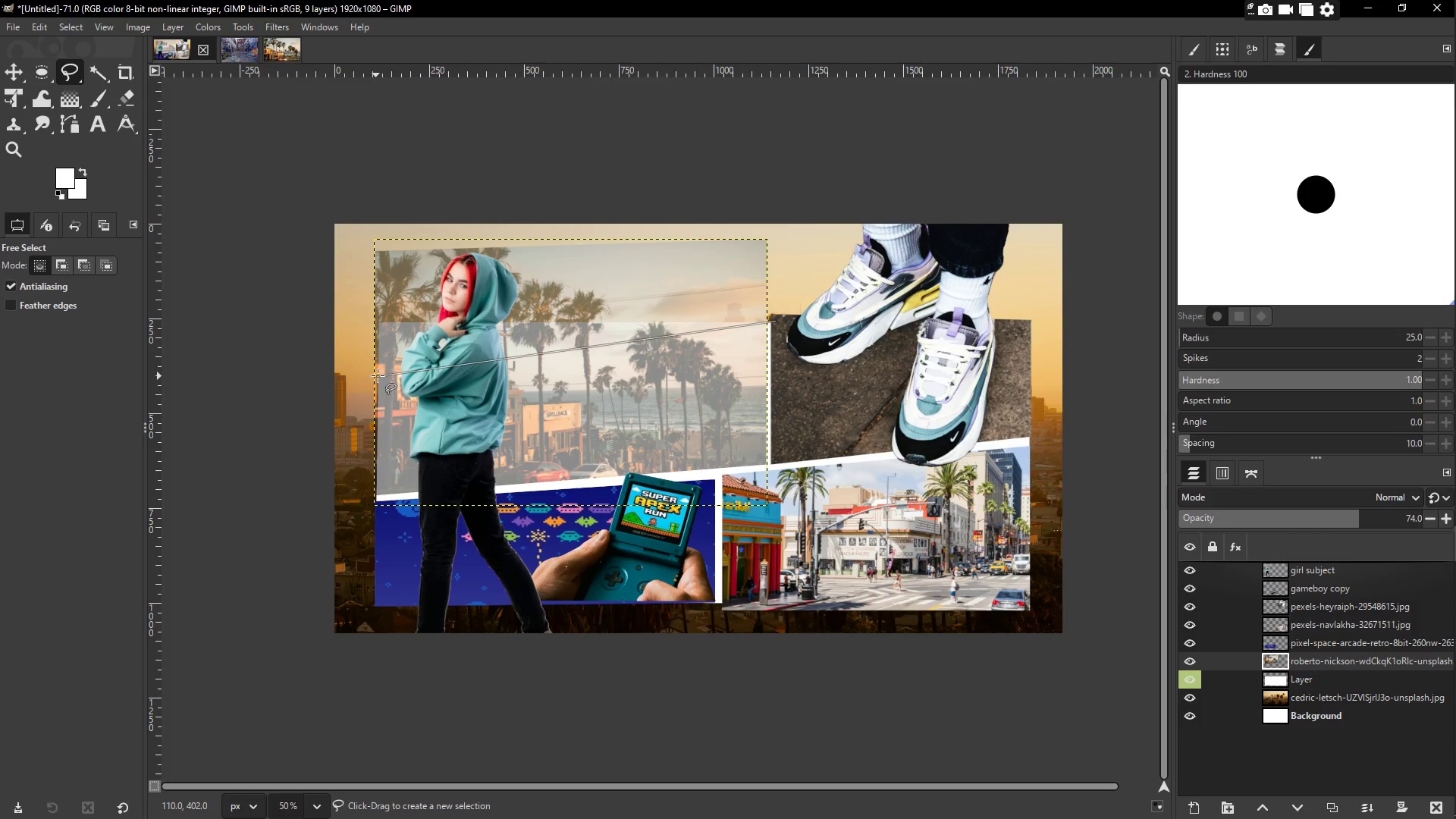 
hold_key(key=ShiftLeft, duration=0.36)
 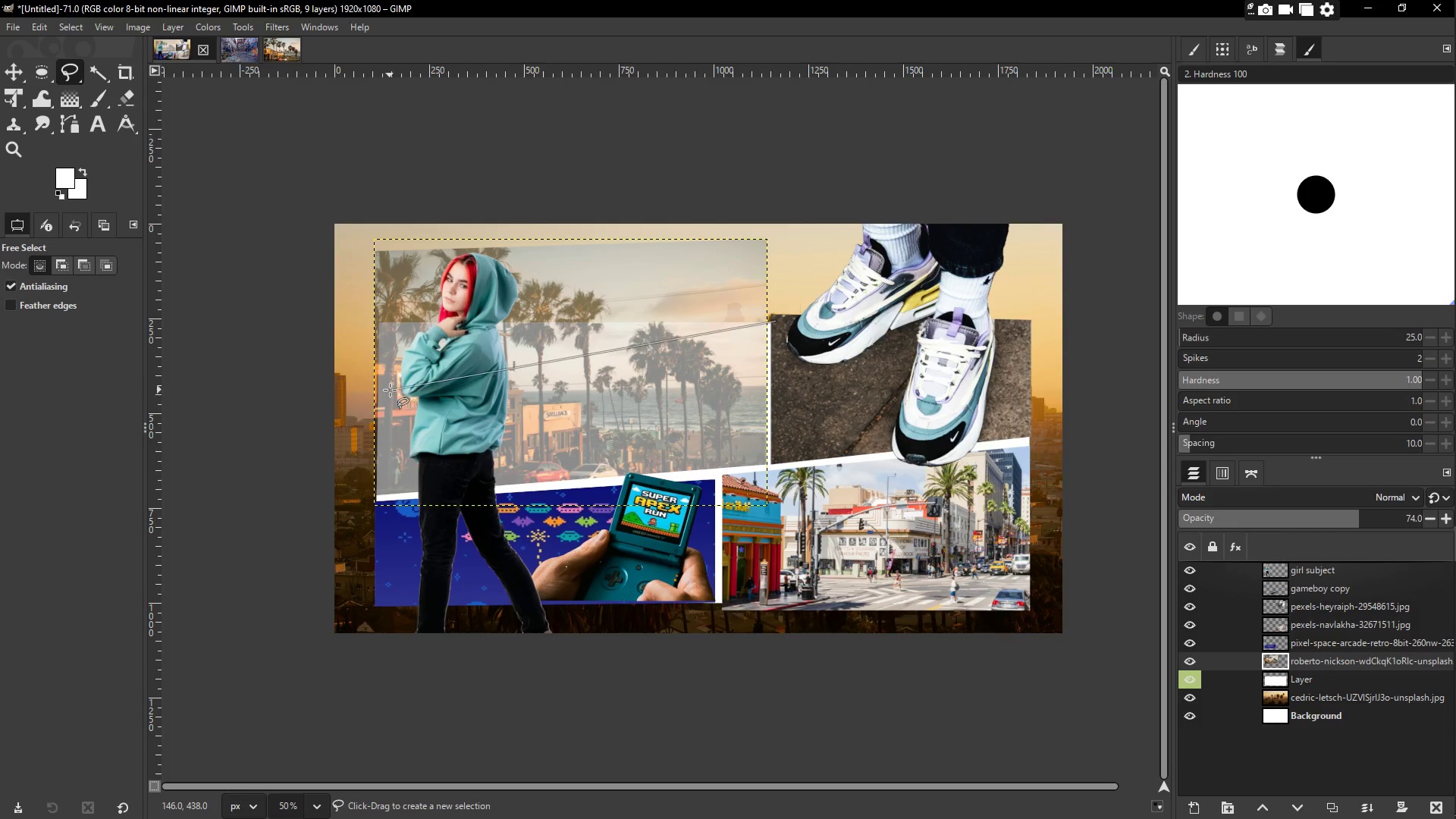 
hold_key(key=ControlLeft, duration=1.53)
left_click([379, 327])
 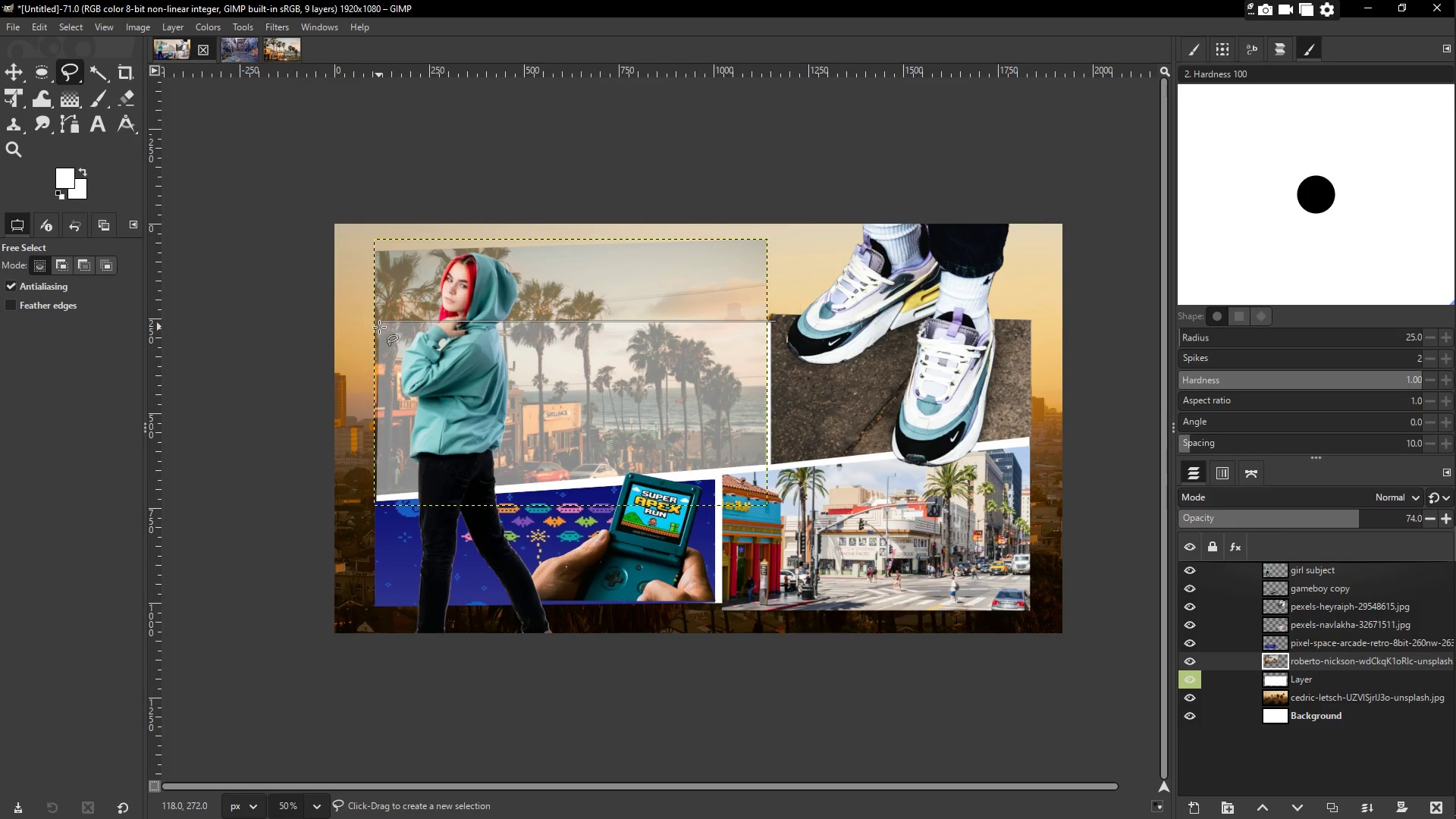 
hold_key(key=ControlLeft, duration=1.52)
 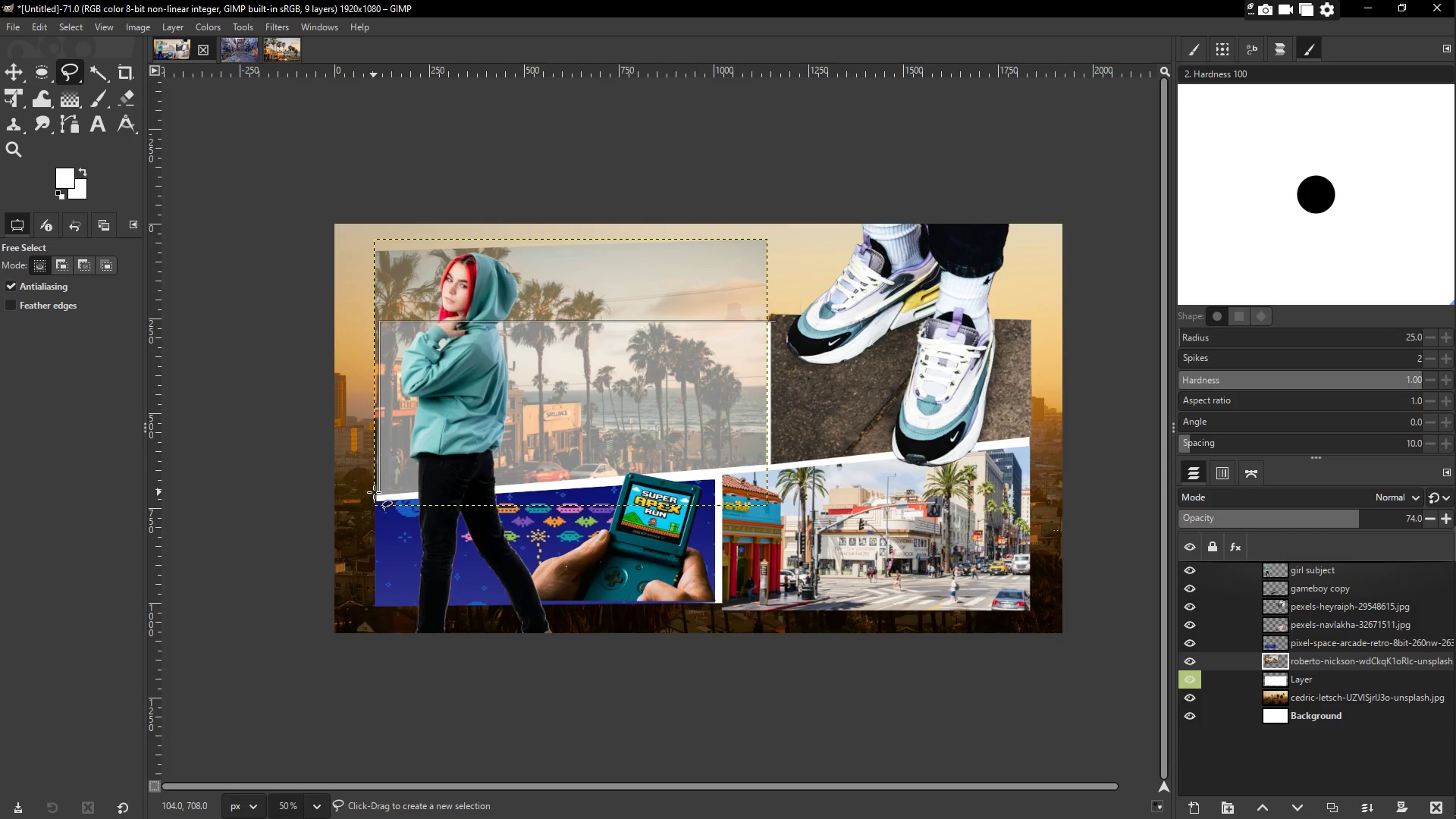 
key(Control+ControlLeft)
 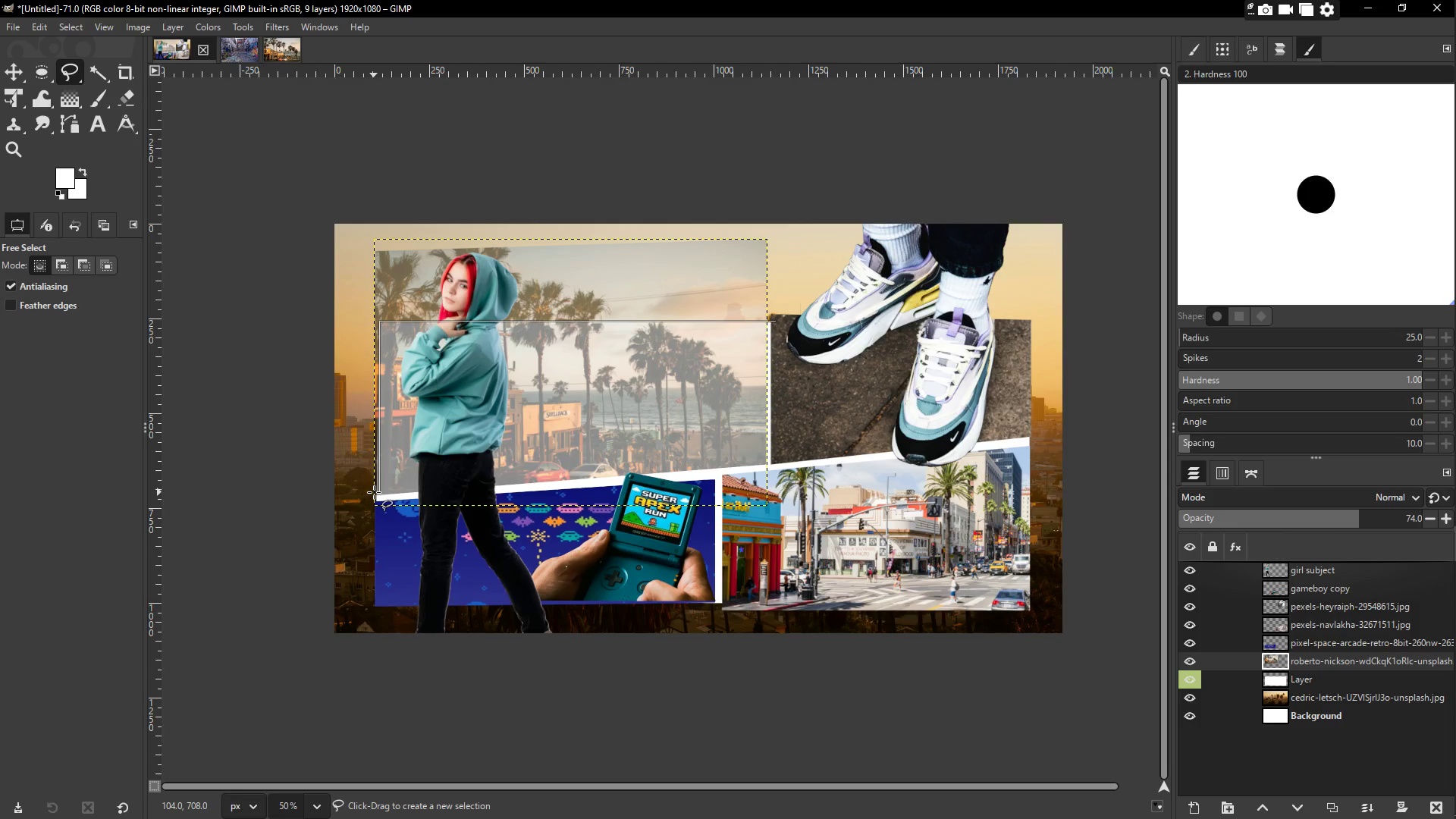 
key(Control+ControlLeft)
 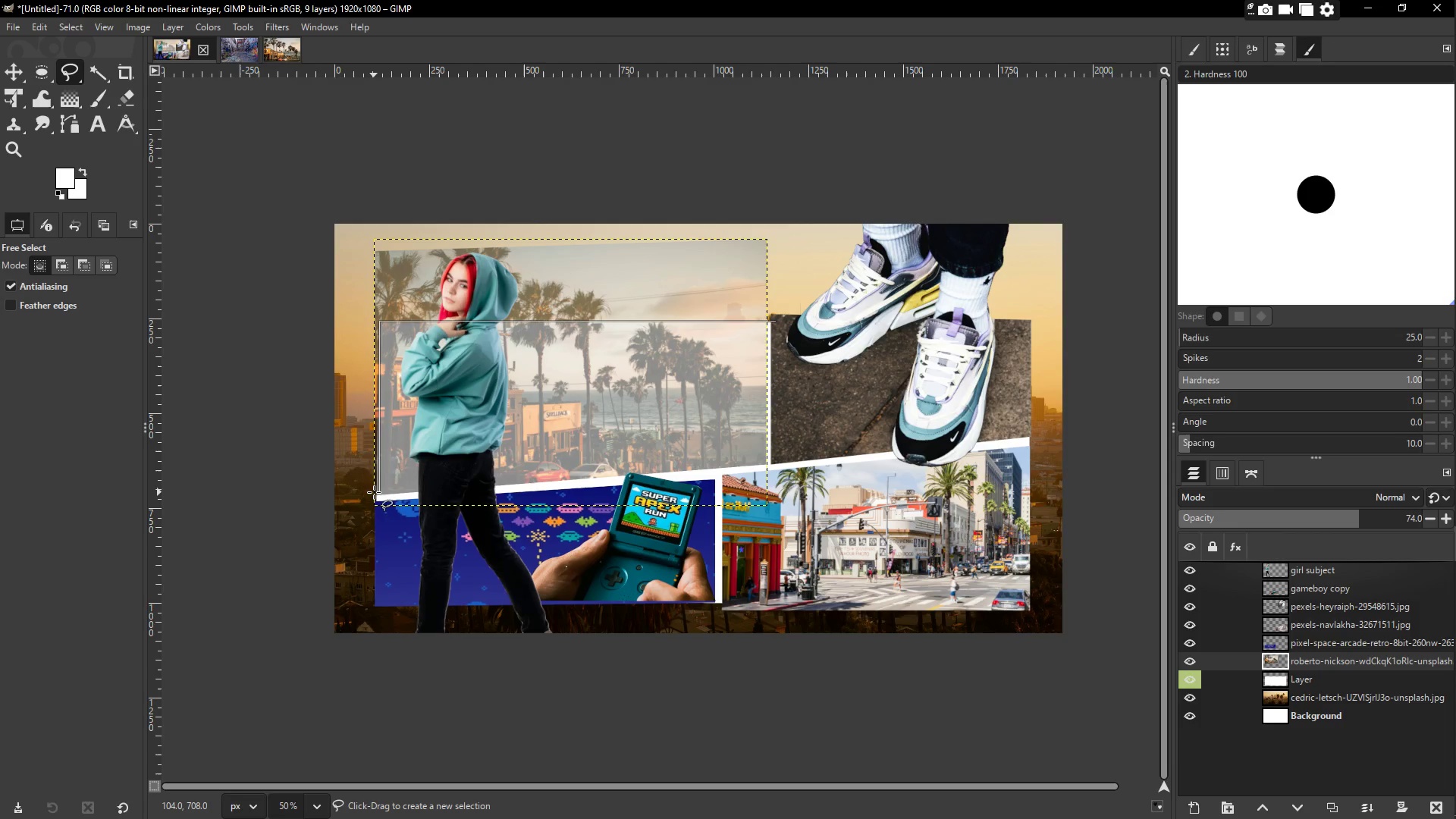 
key(Control+ControlLeft)
 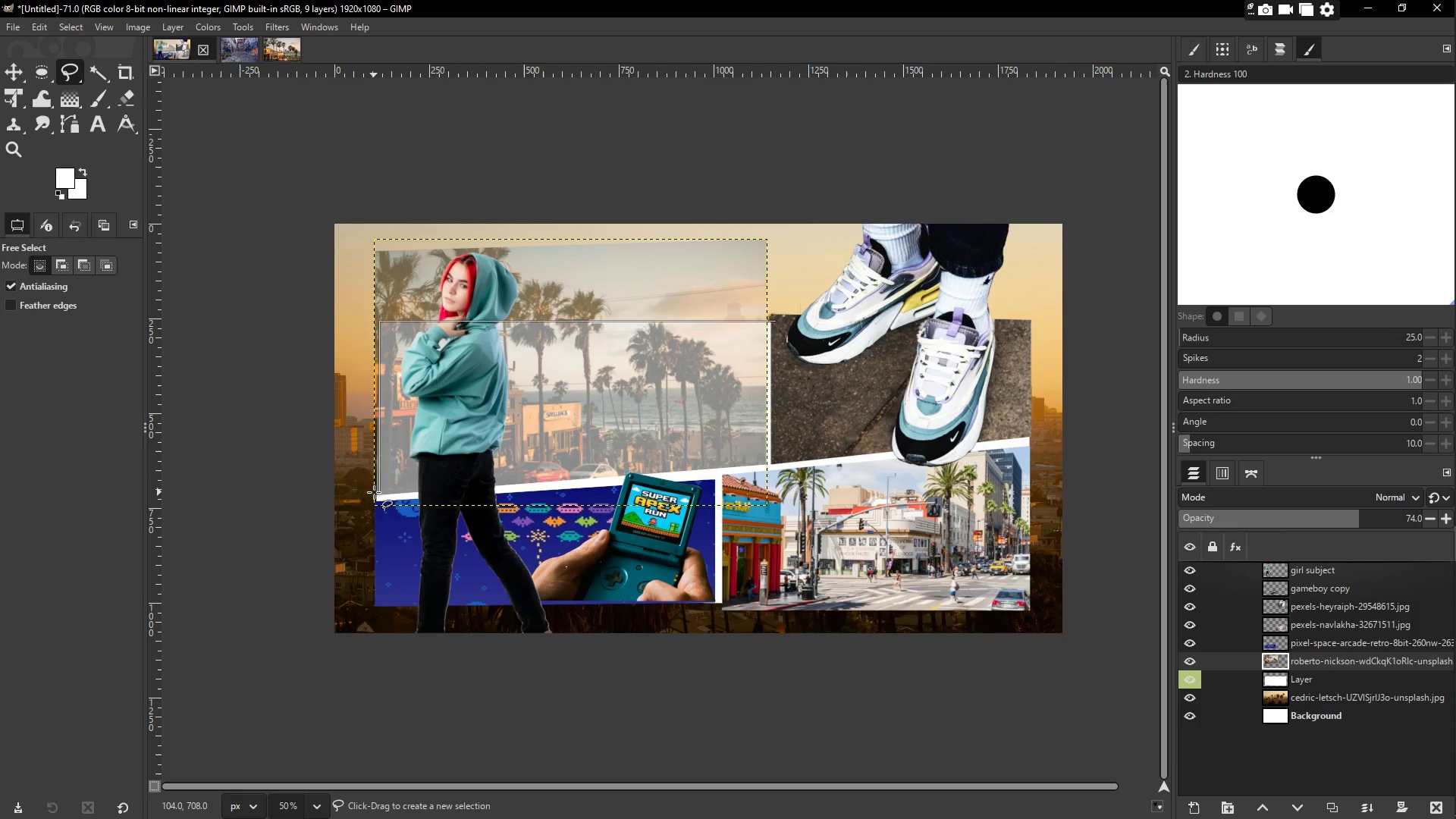 
key(Control+ControlLeft)
 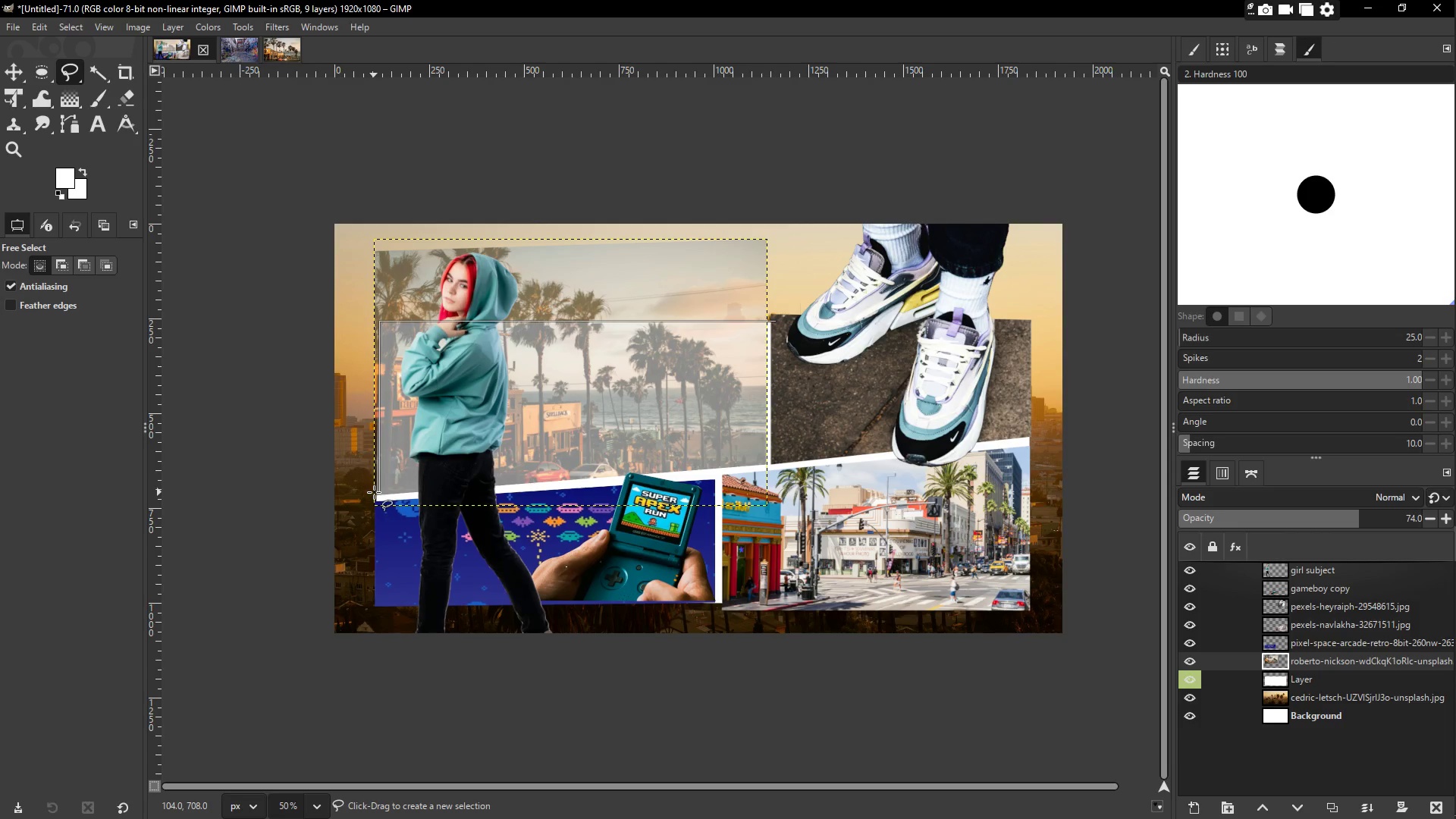 
key(Control+ControlLeft)
 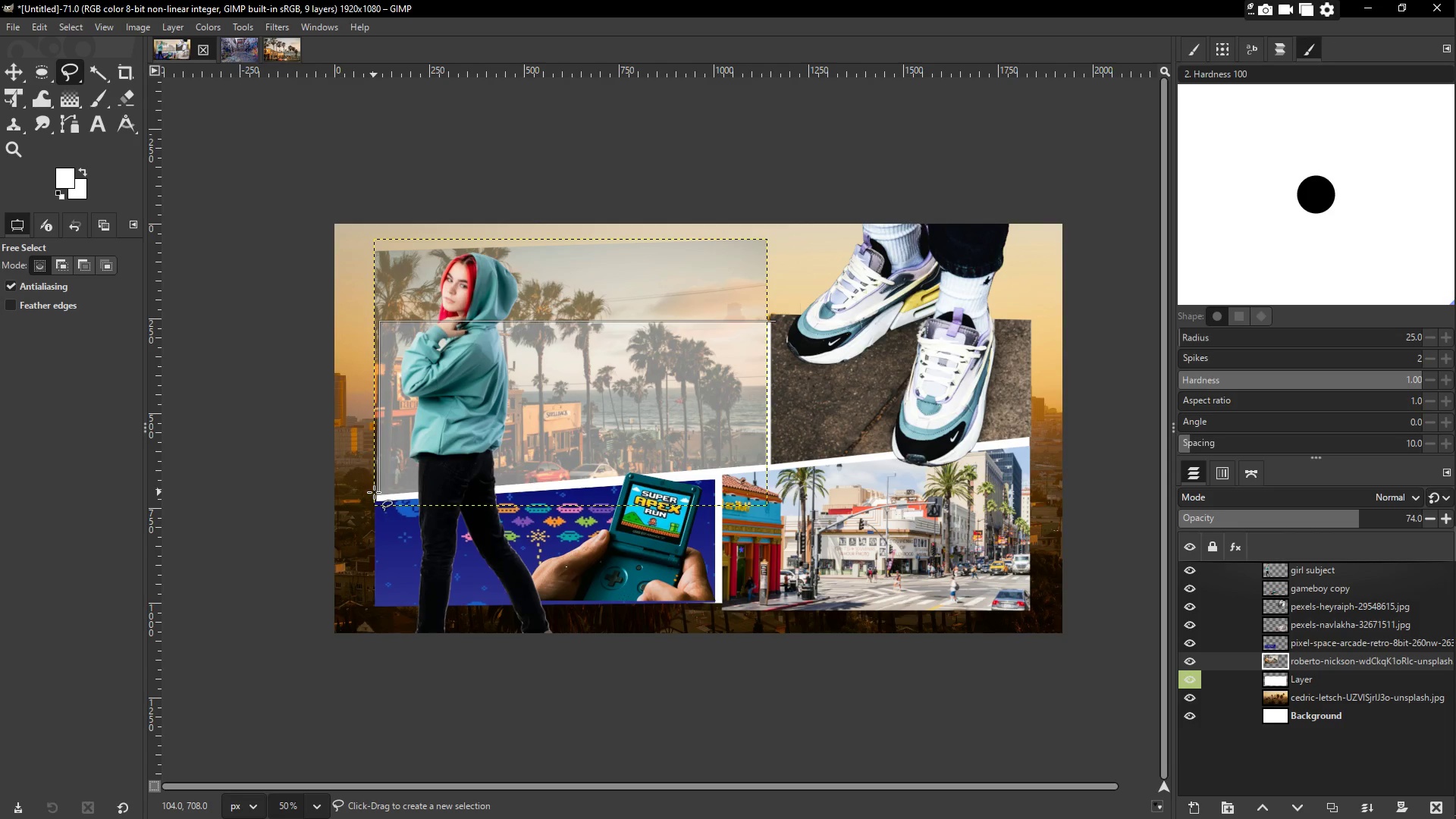 
key(Control+ControlLeft)
 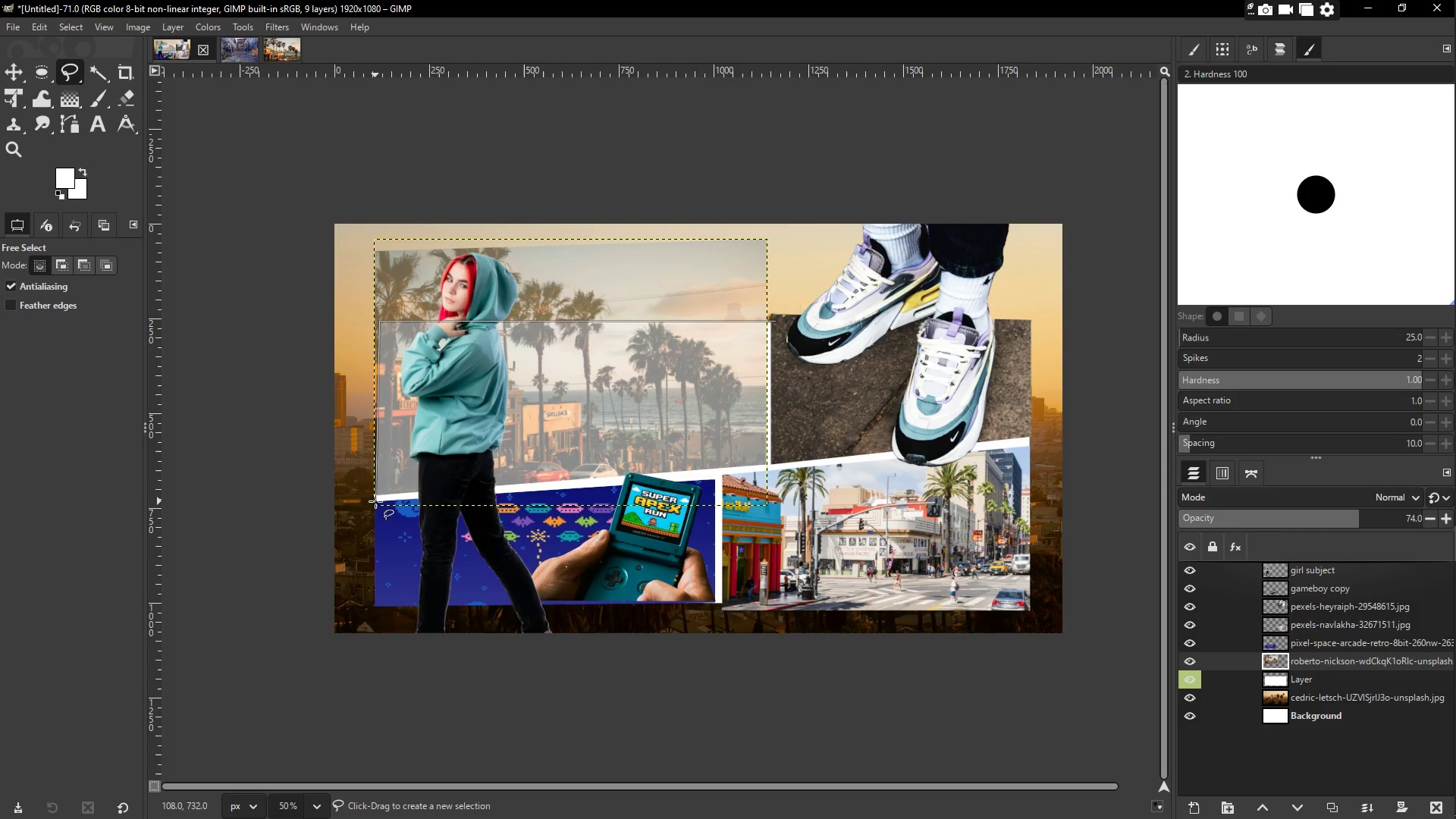 
left_click([375, 500])
 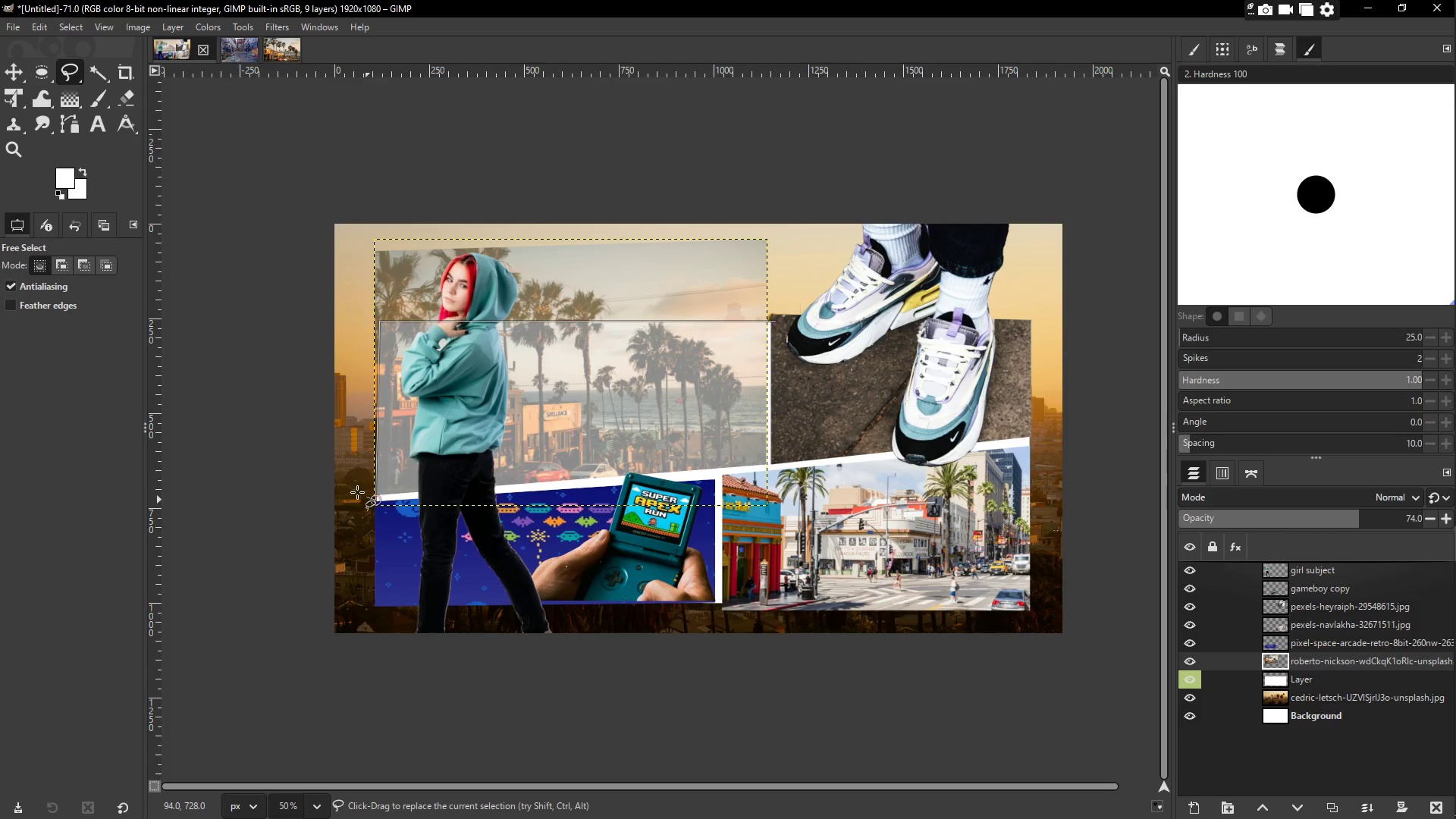 
double_click([348, 487])
 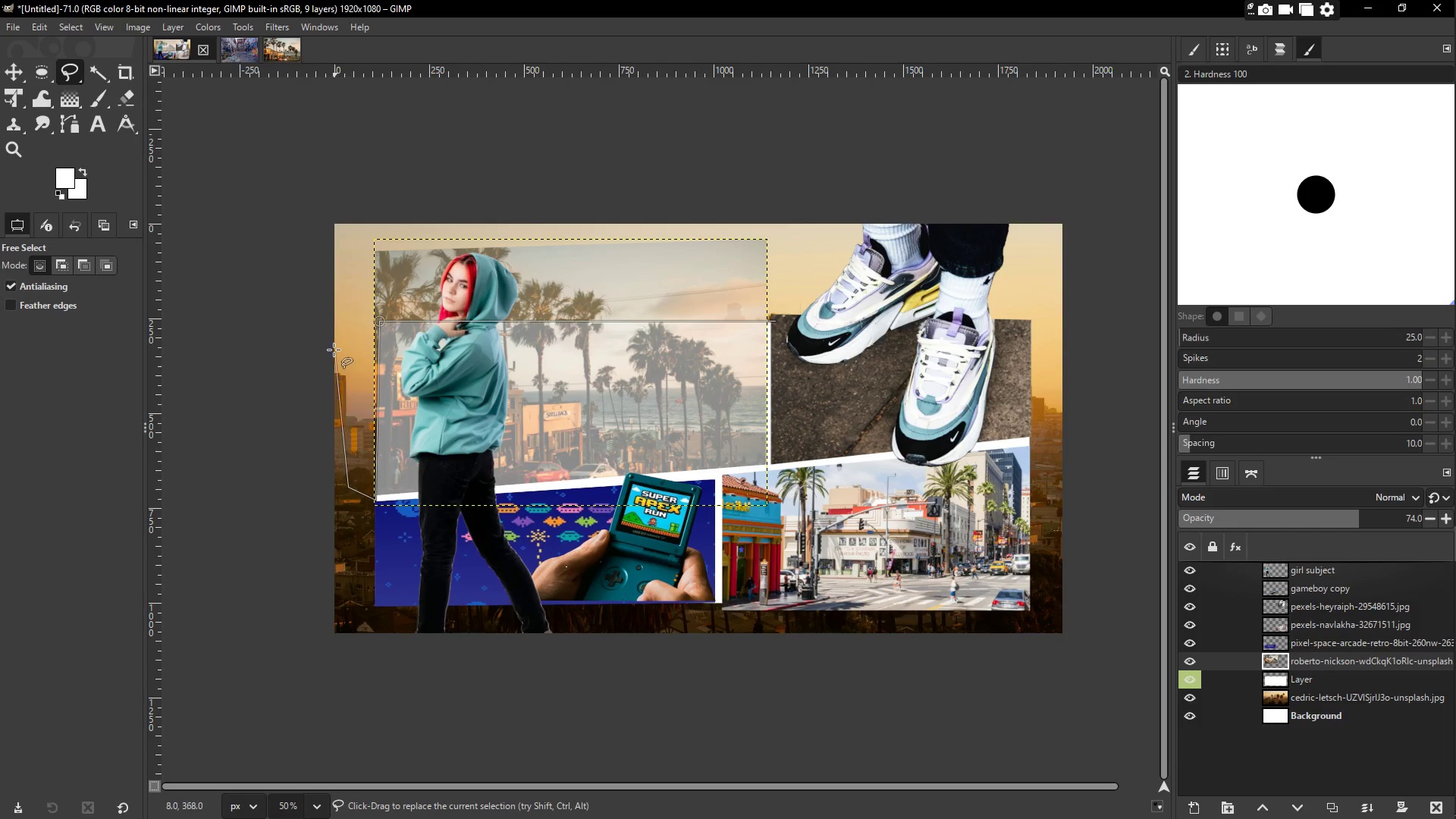 
triple_click([334, 327])
 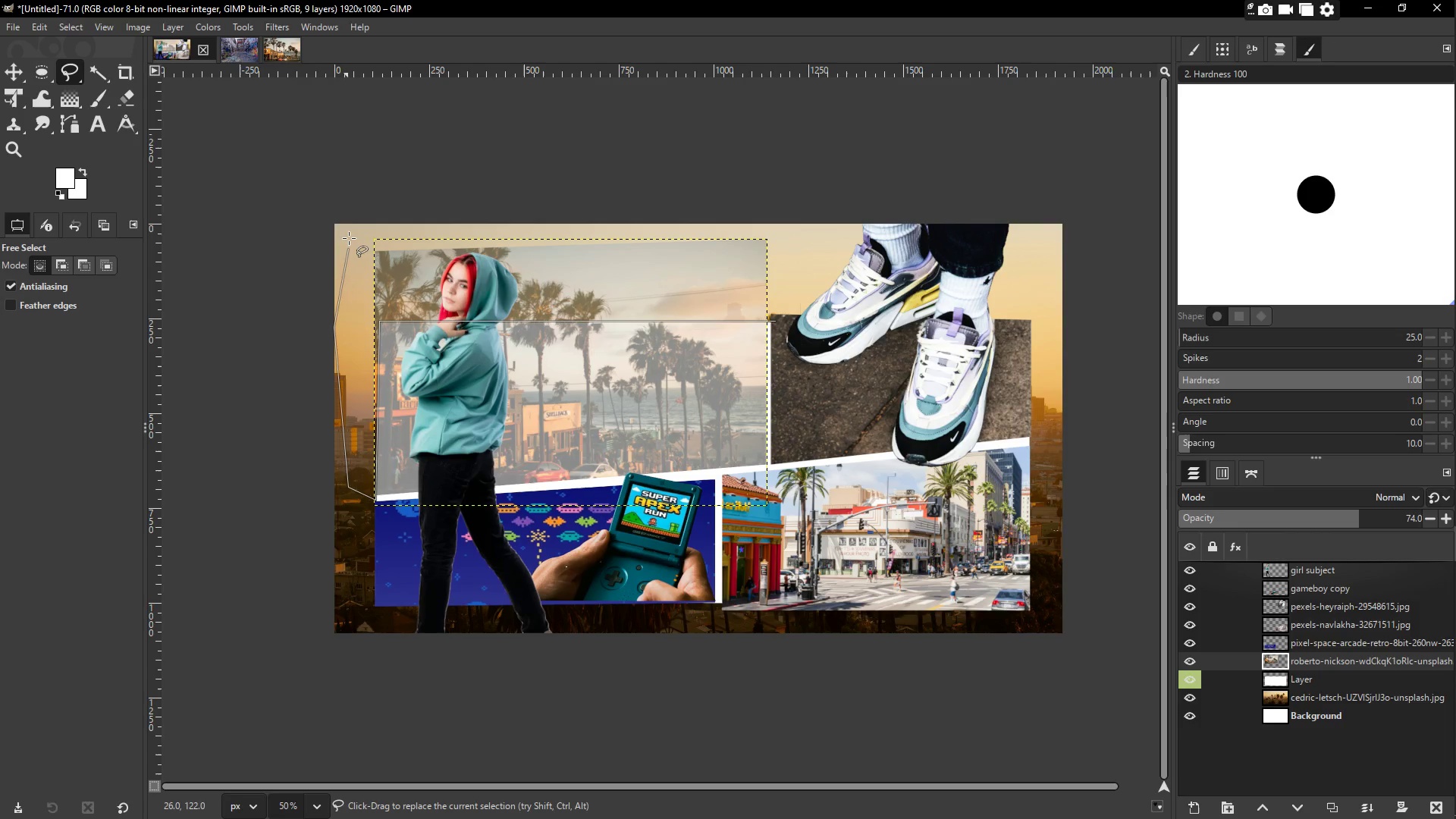 
triple_click([350, 223])
 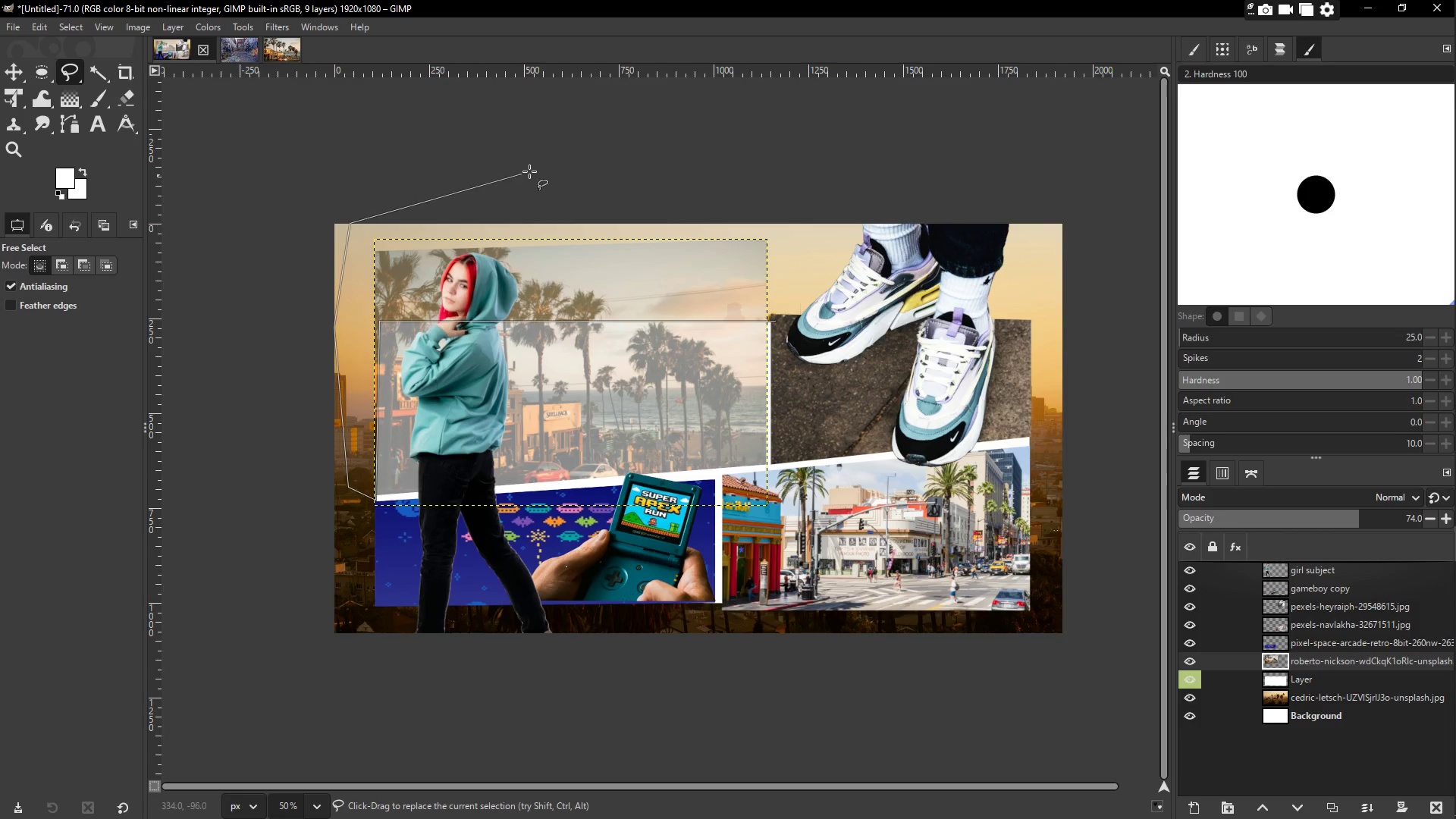 
left_click_drag(start_coordinate=[591, 165], to_coordinate=[600, 165])
 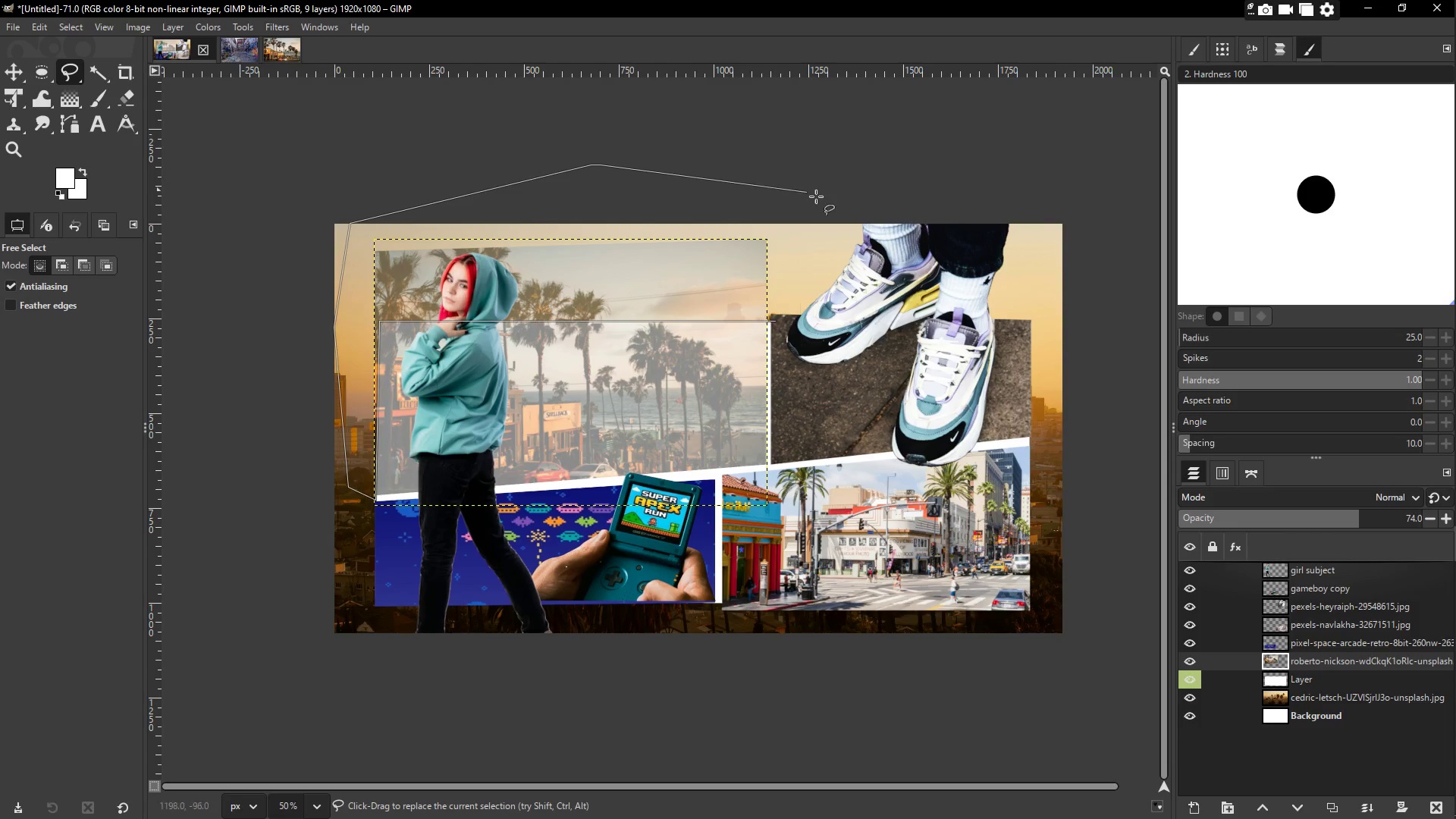 
triple_click([820, 200])
 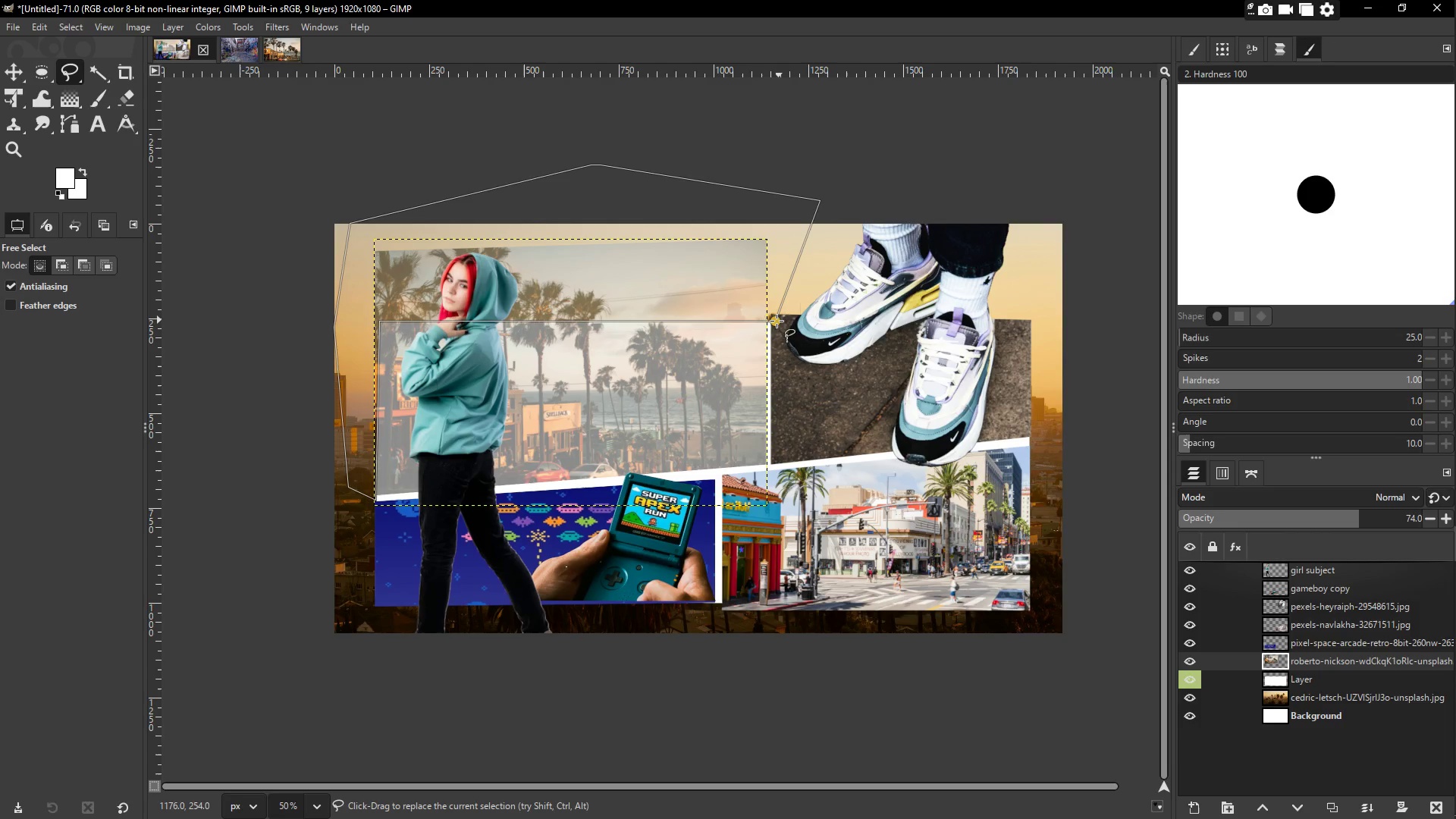 
left_click([774, 322])
 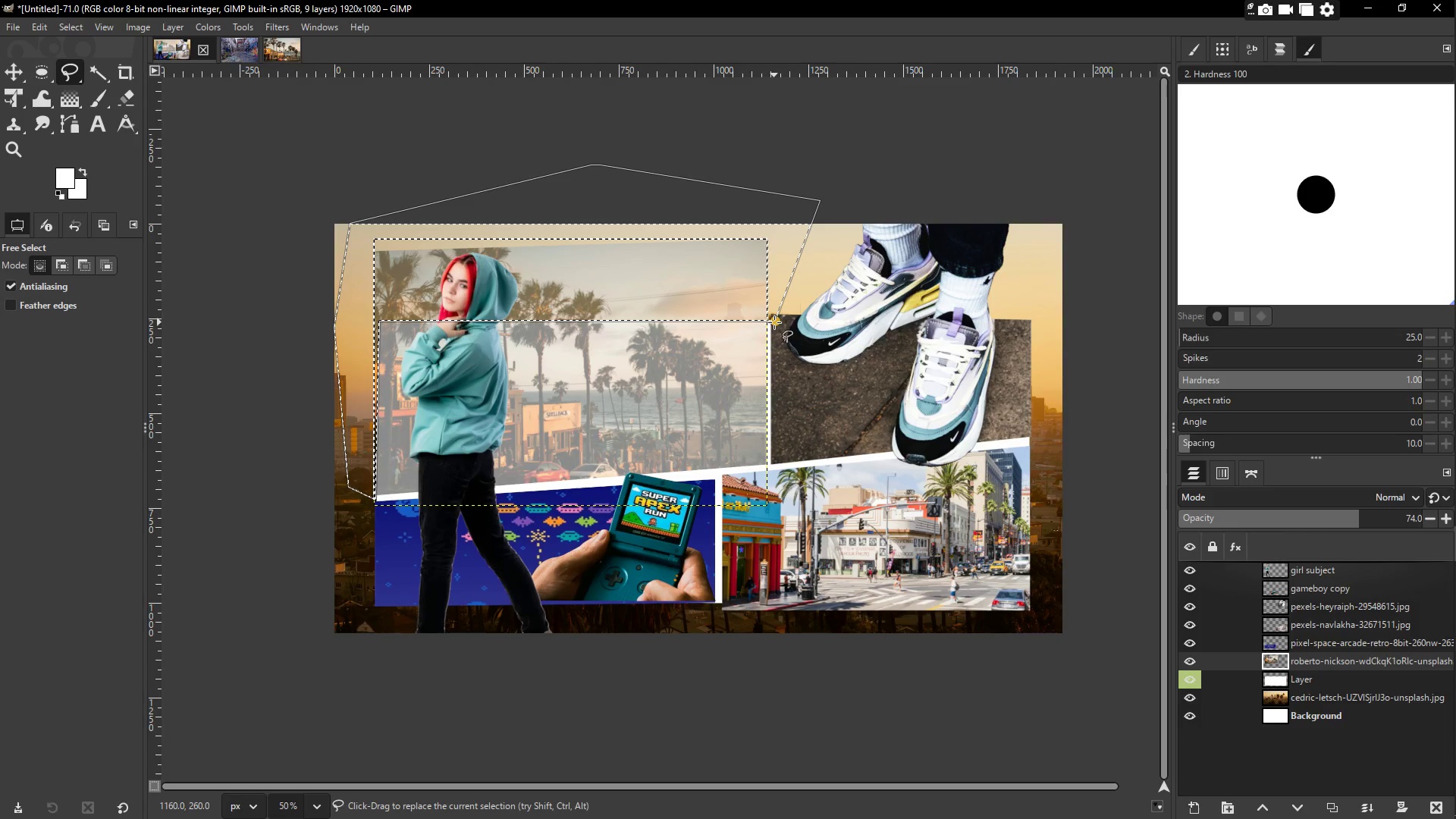 
key(Delete)
 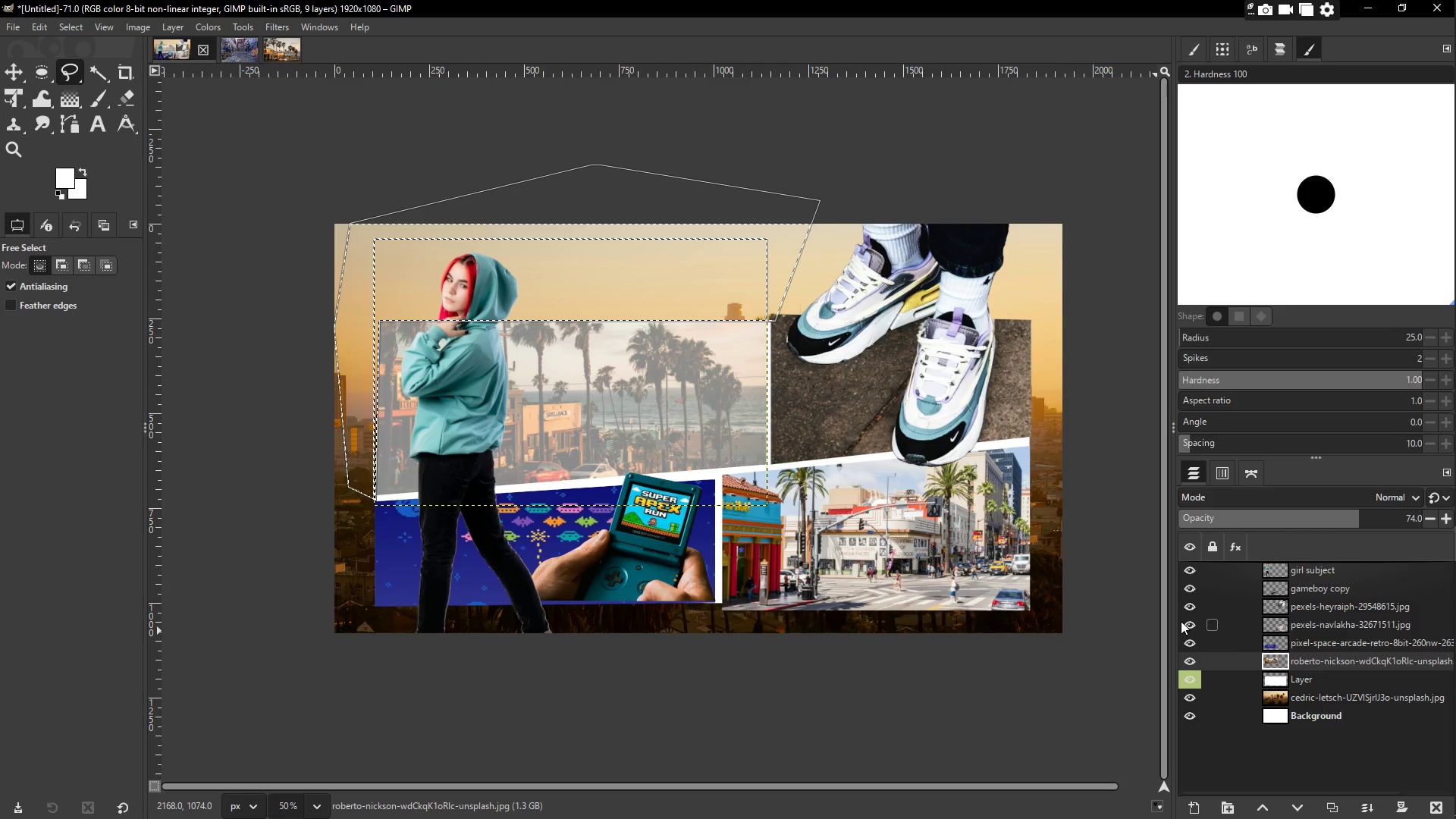 
left_click([1328, 661])
 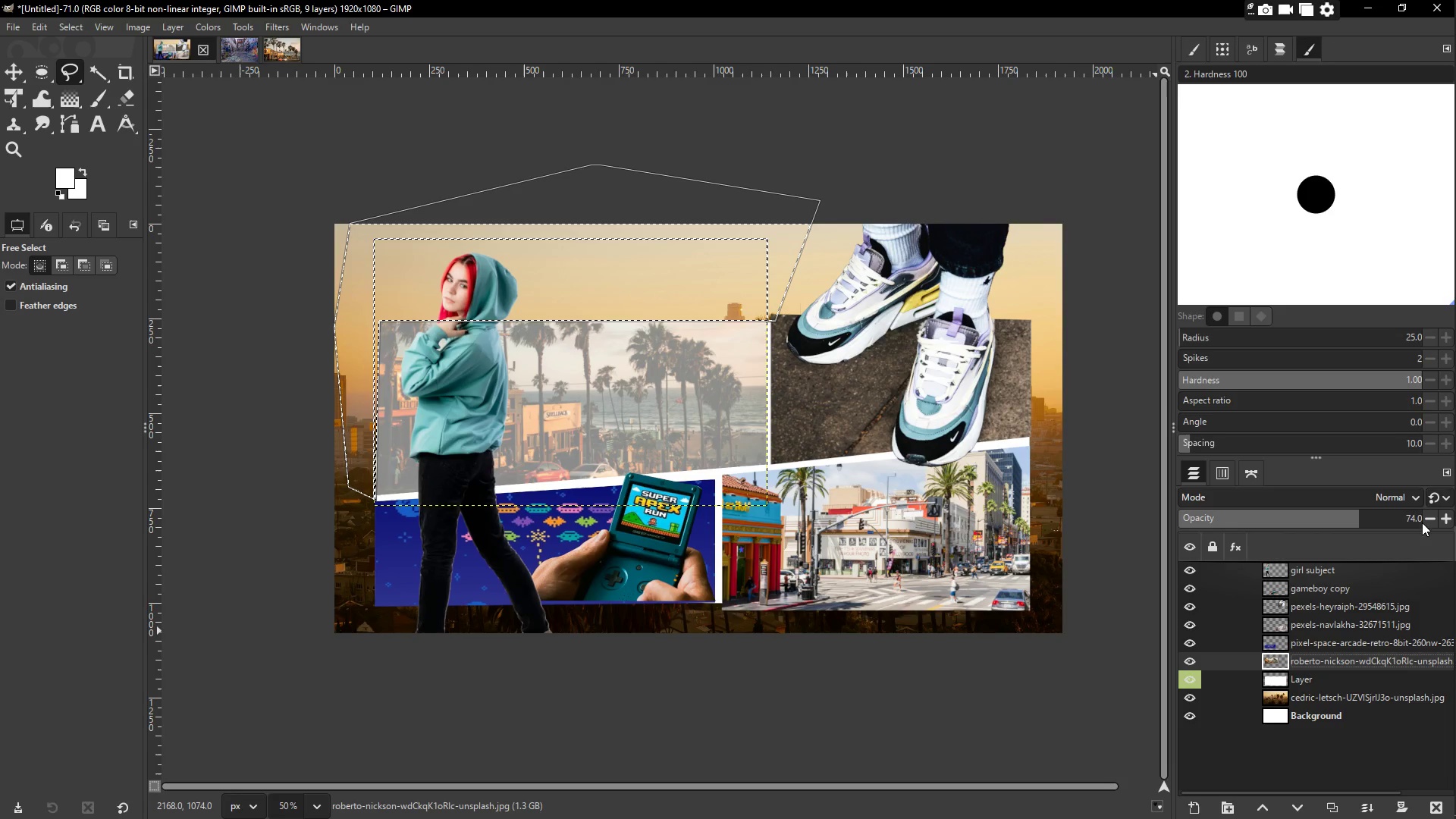 
left_click_drag(start_coordinate=[1405, 513], to_coordinate=[1445, 522])
 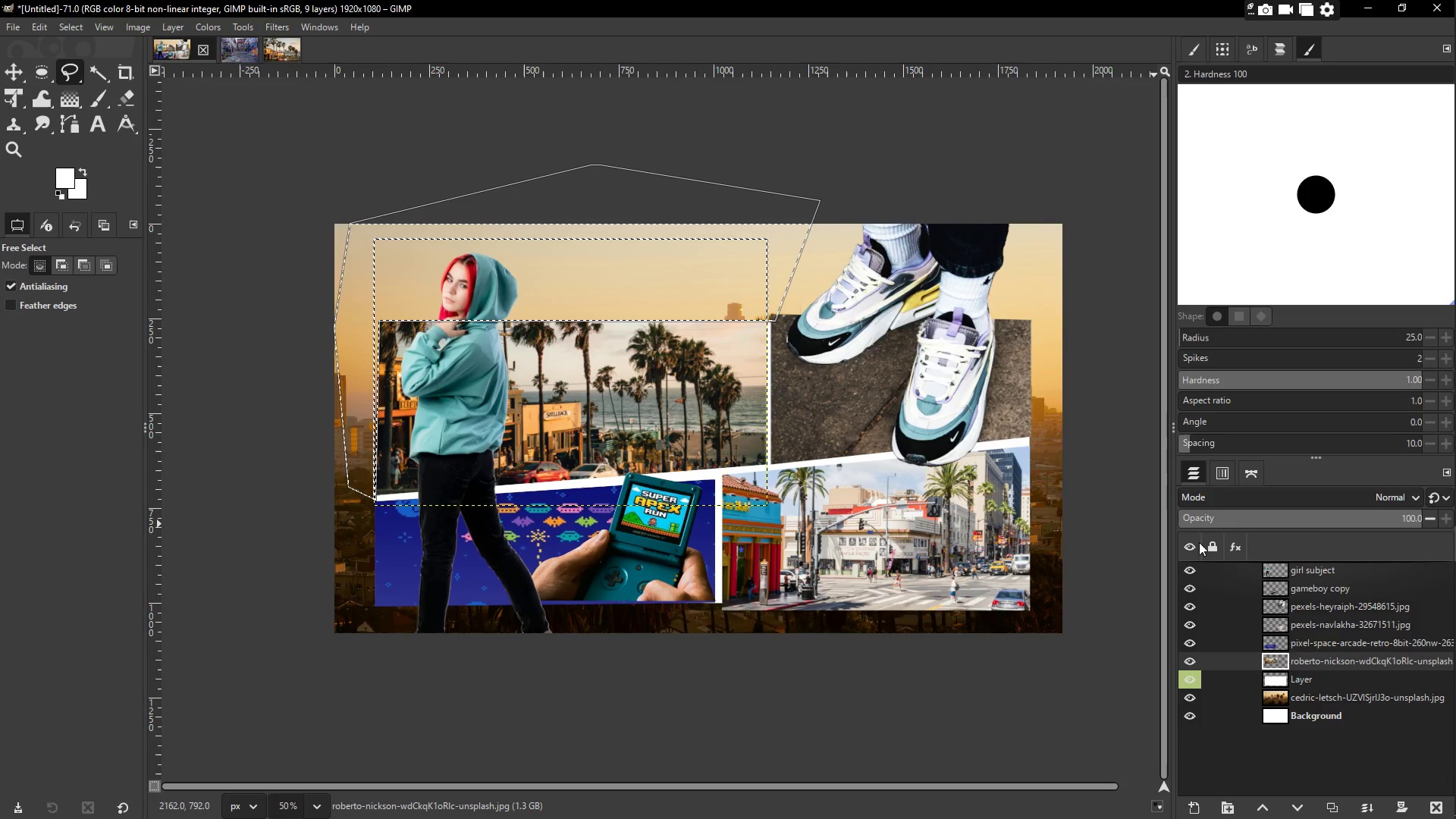 
left_click([1338, 698])
 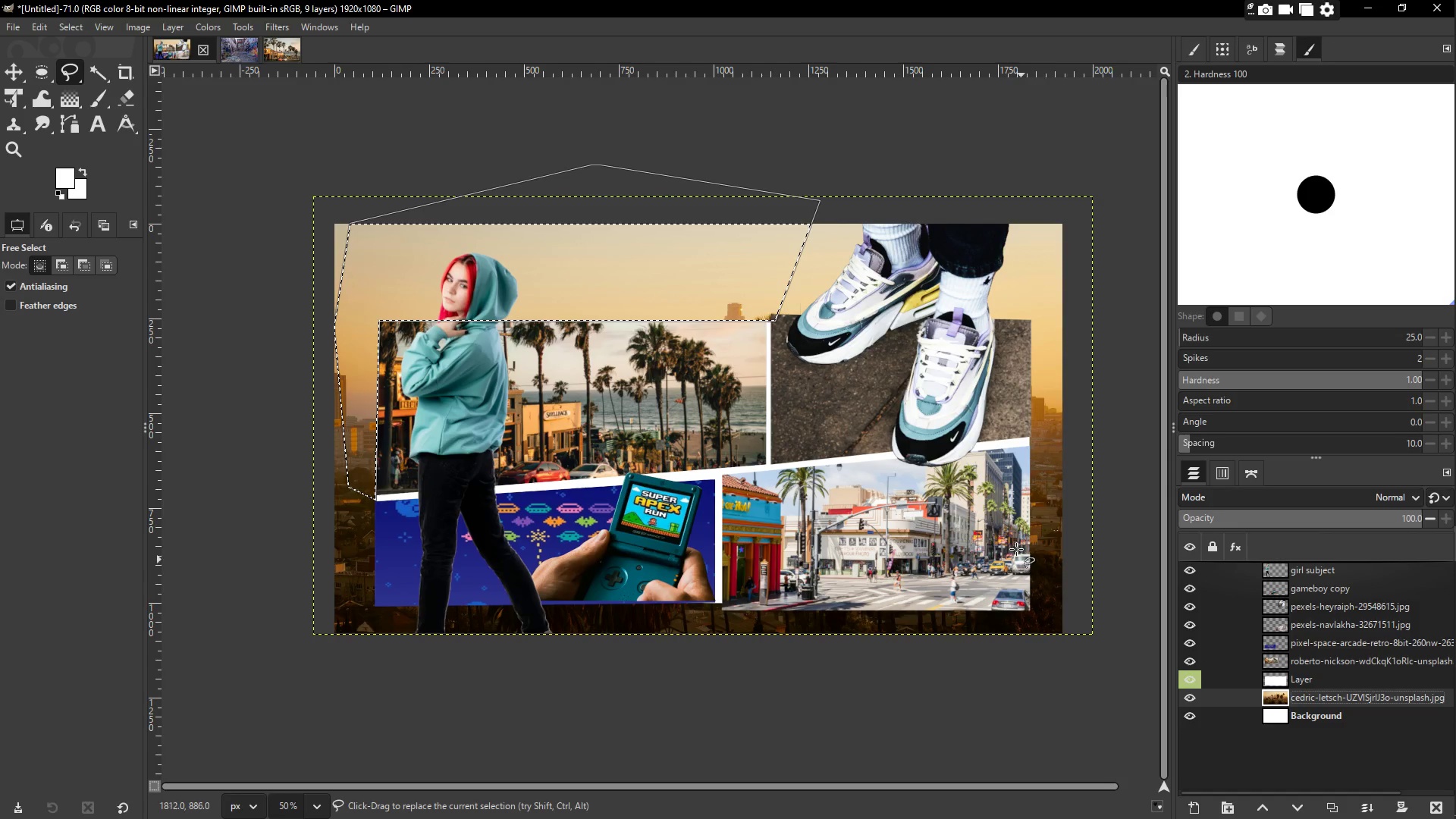 
key(Shift+S)
 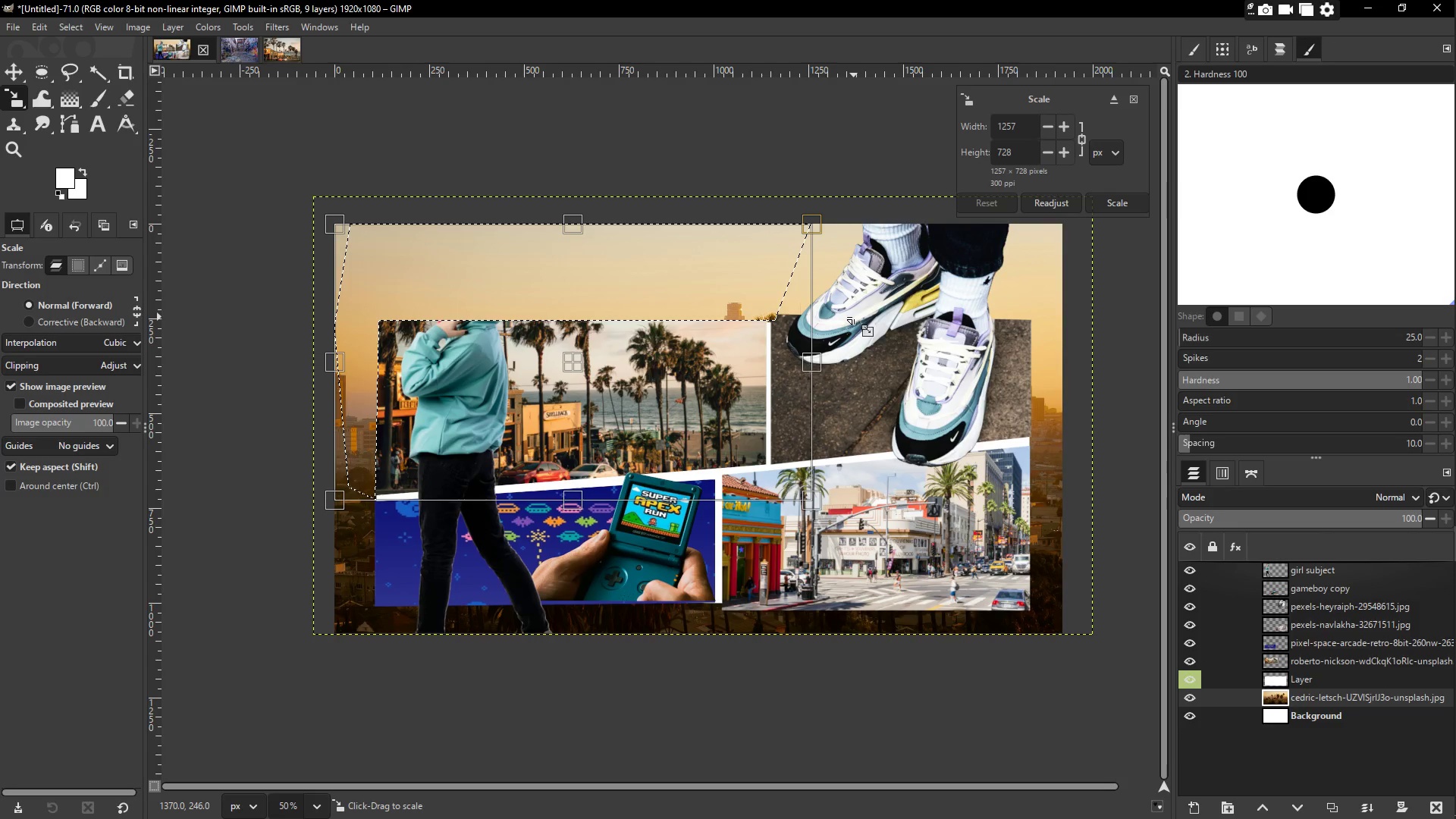 
key(Control+Shift+A)
 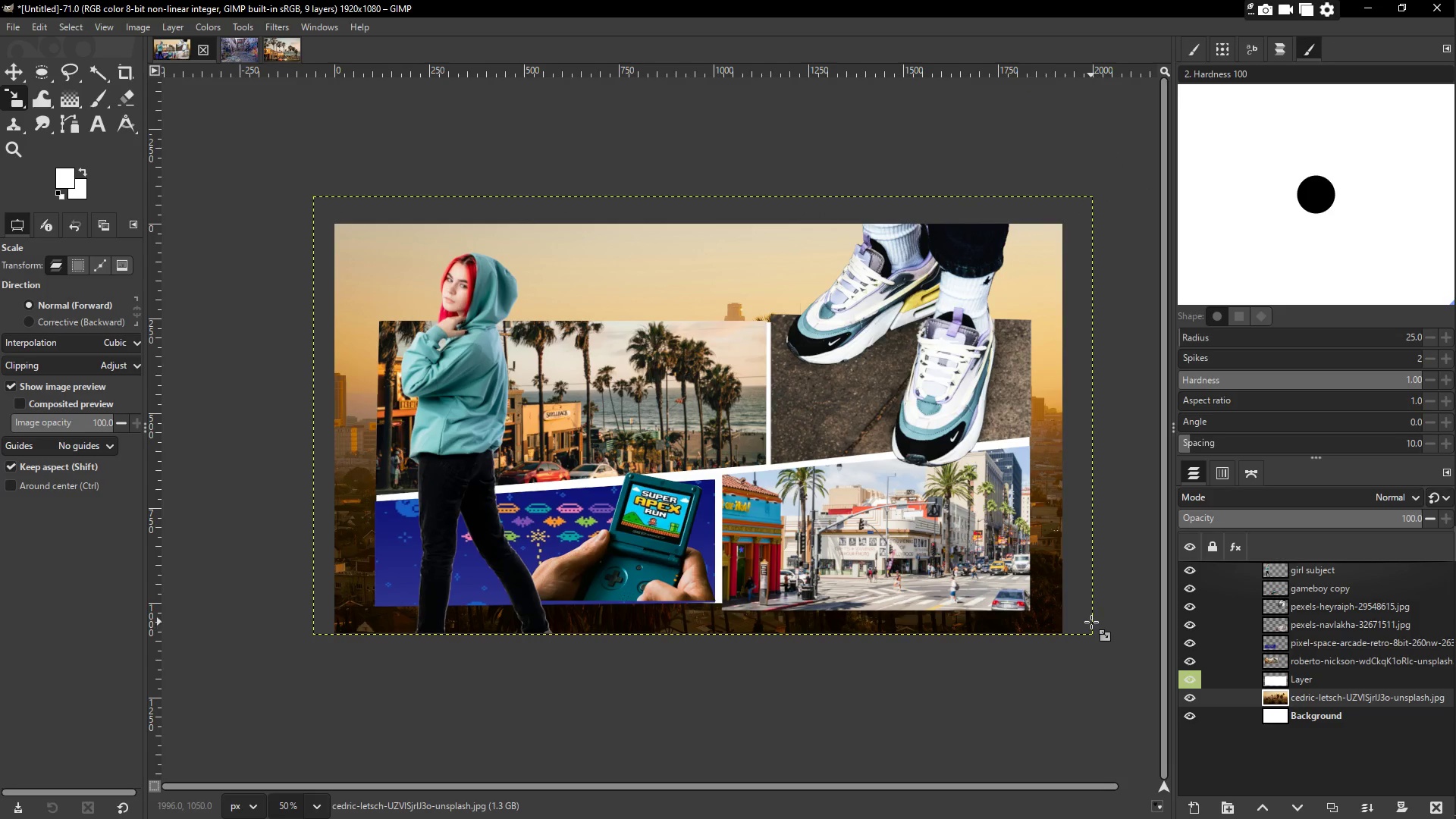 
key(Shift+S)
 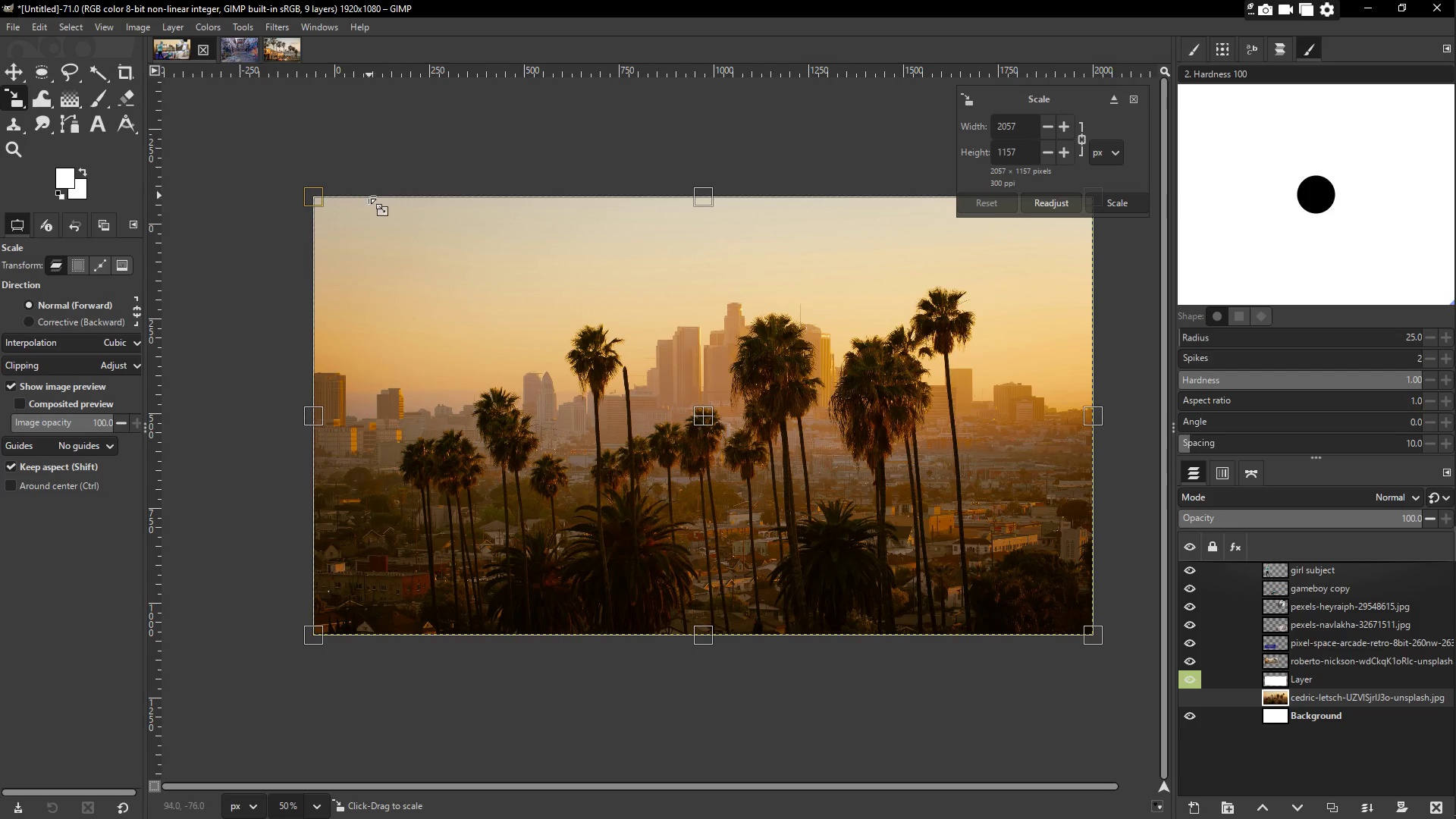 
left_click_drag(start_coordinate=[310, 190], to_coordinate=[275, 167])
 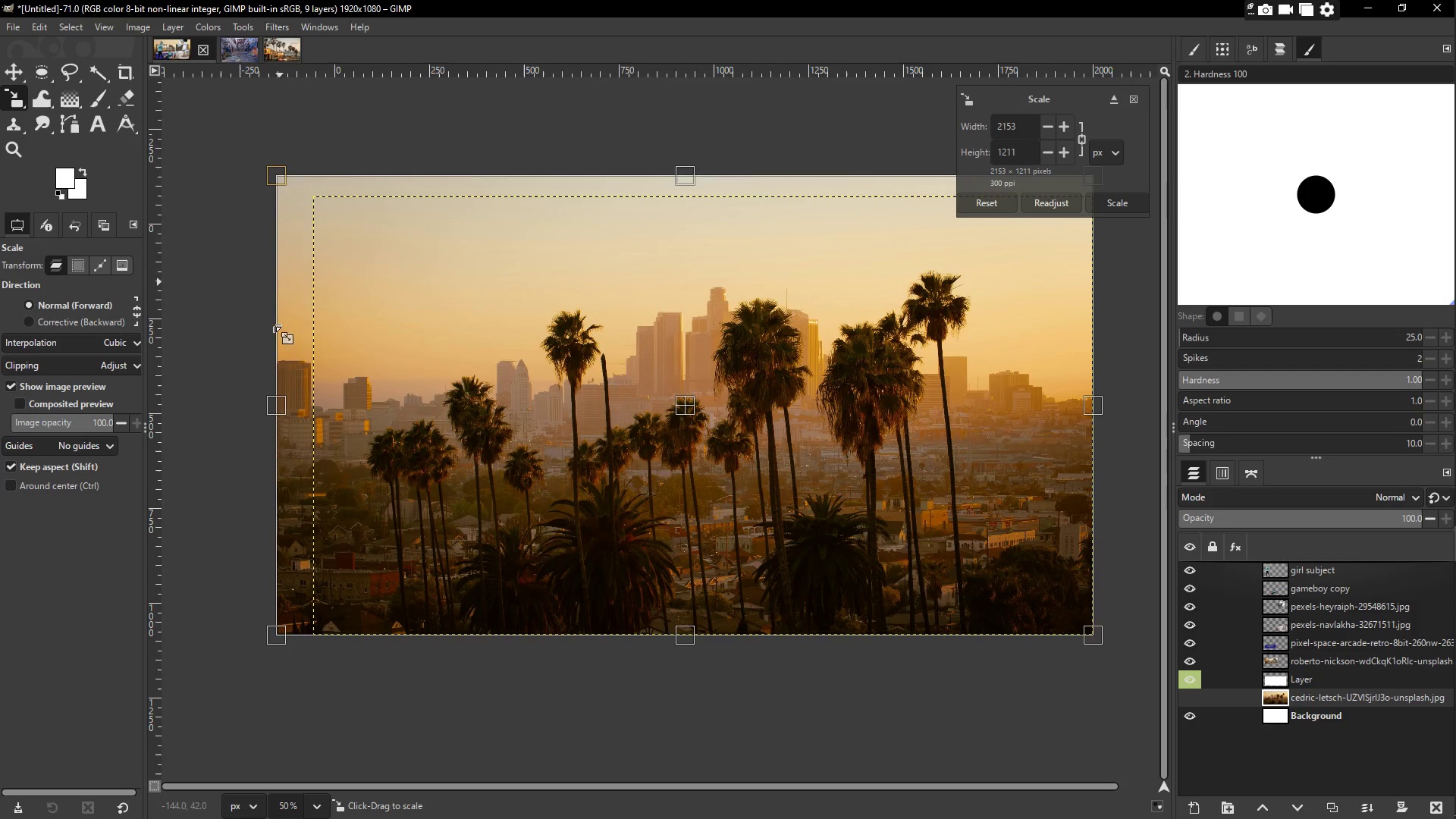 
hold_key(key=ShiftLeft, duration=0.39)
 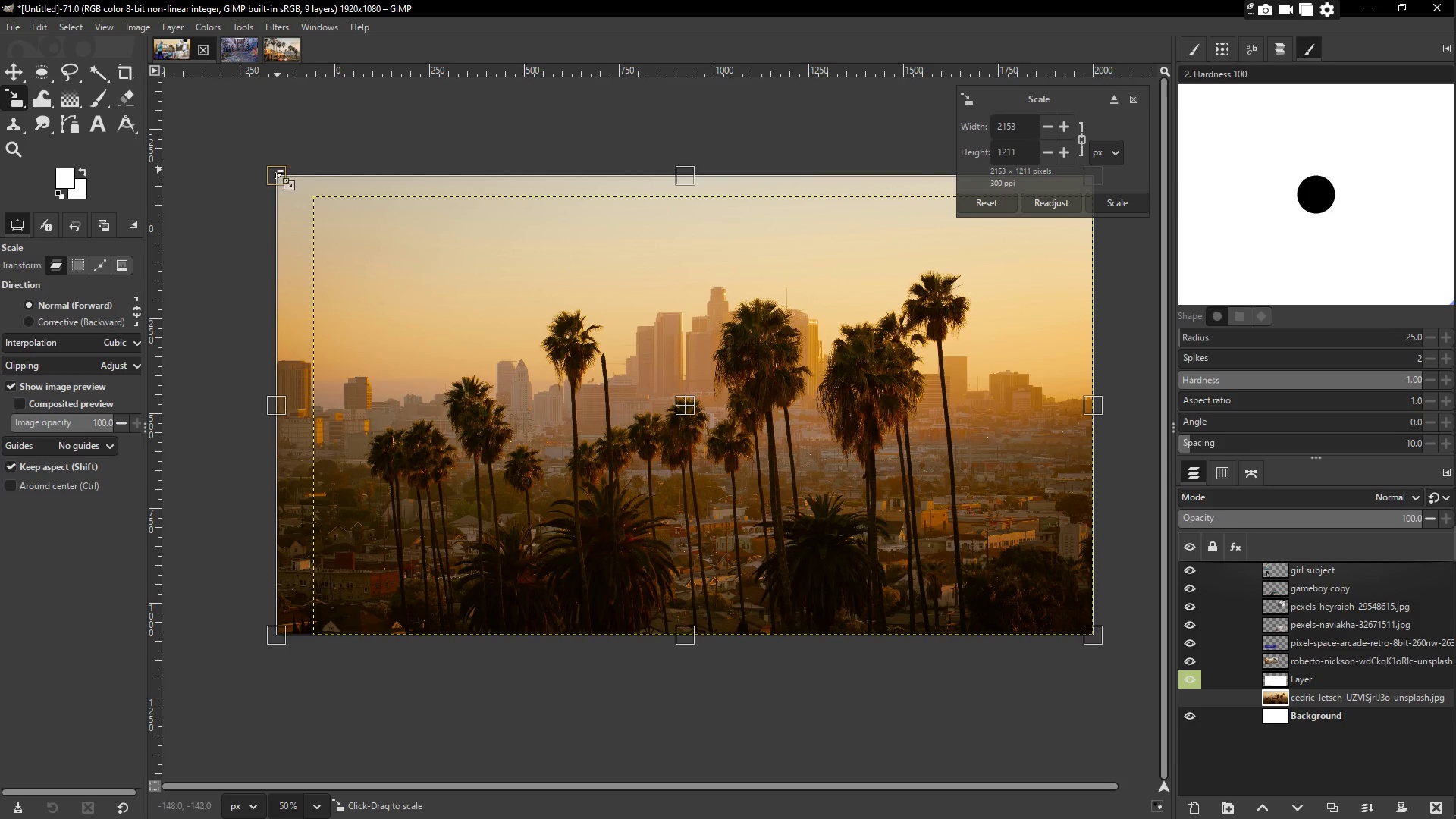 
left_click_drag(start_coordinate=[269, 173], to_coordinate=[168, 128])
 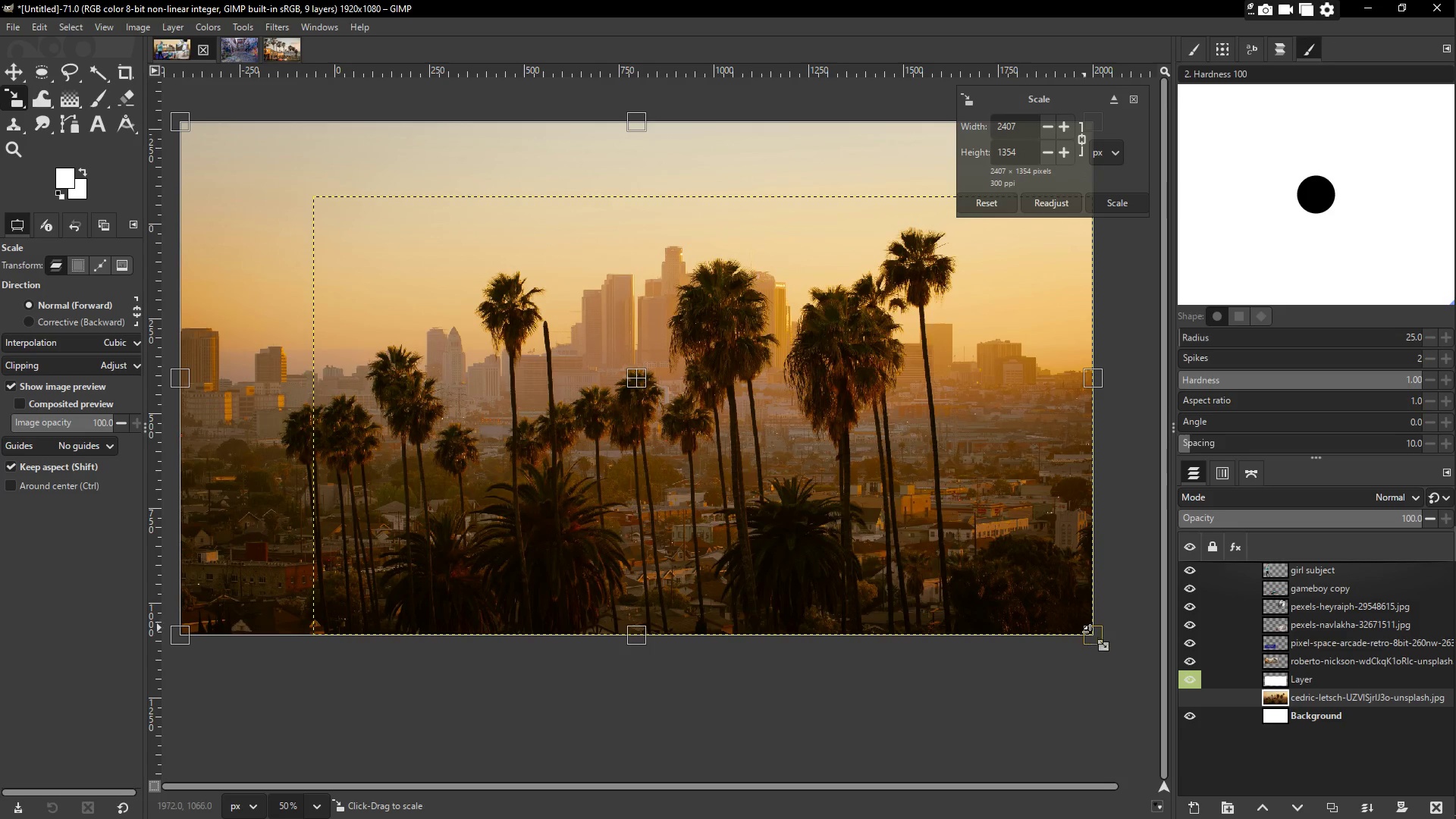 
left_click_drag(start_coordinate=[1095, 636], to_coordinate=[1138, 676])
 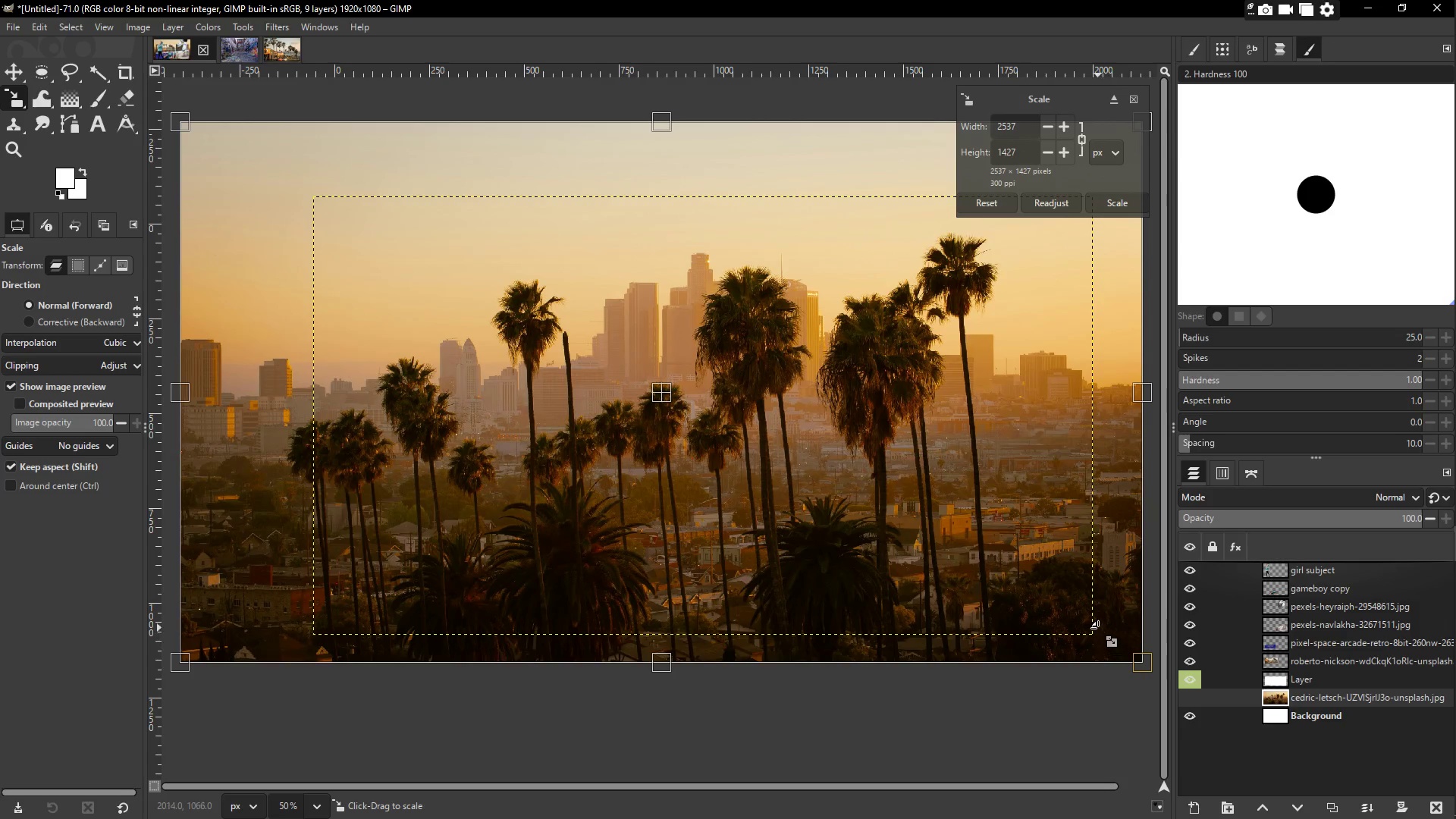 
key(Enter)
 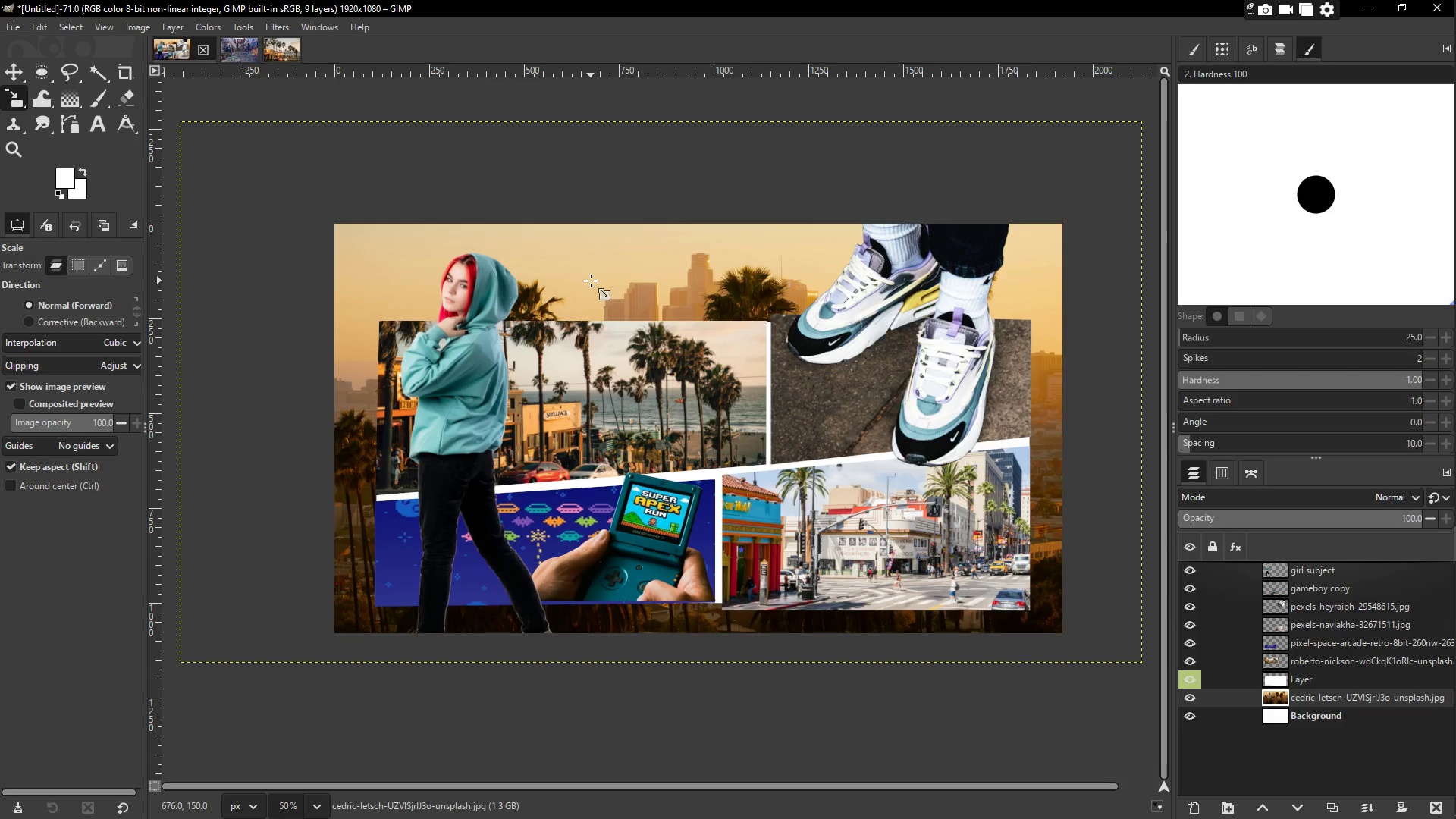 
wait(7.7)
 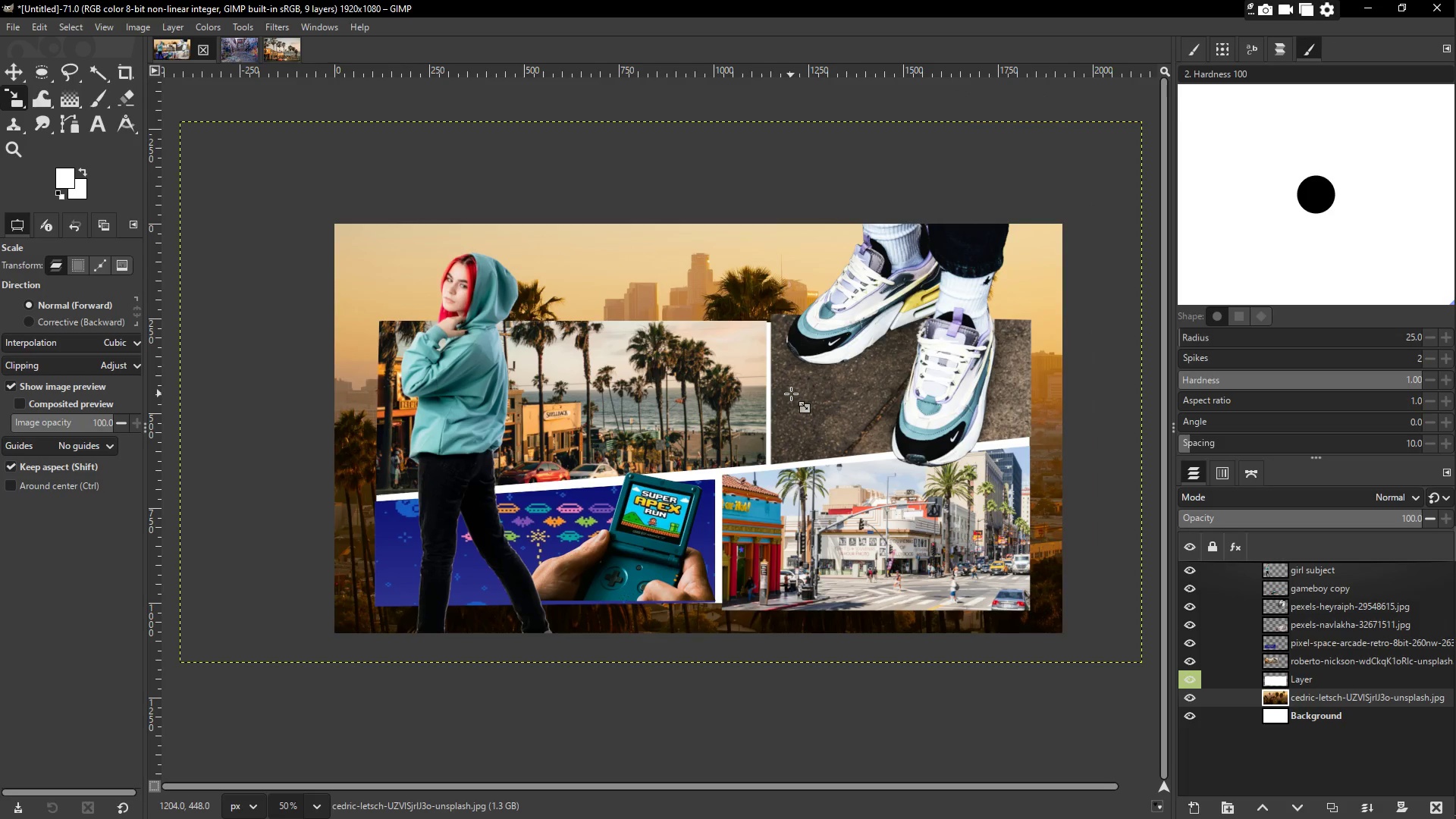 
left_click([11, 70])
 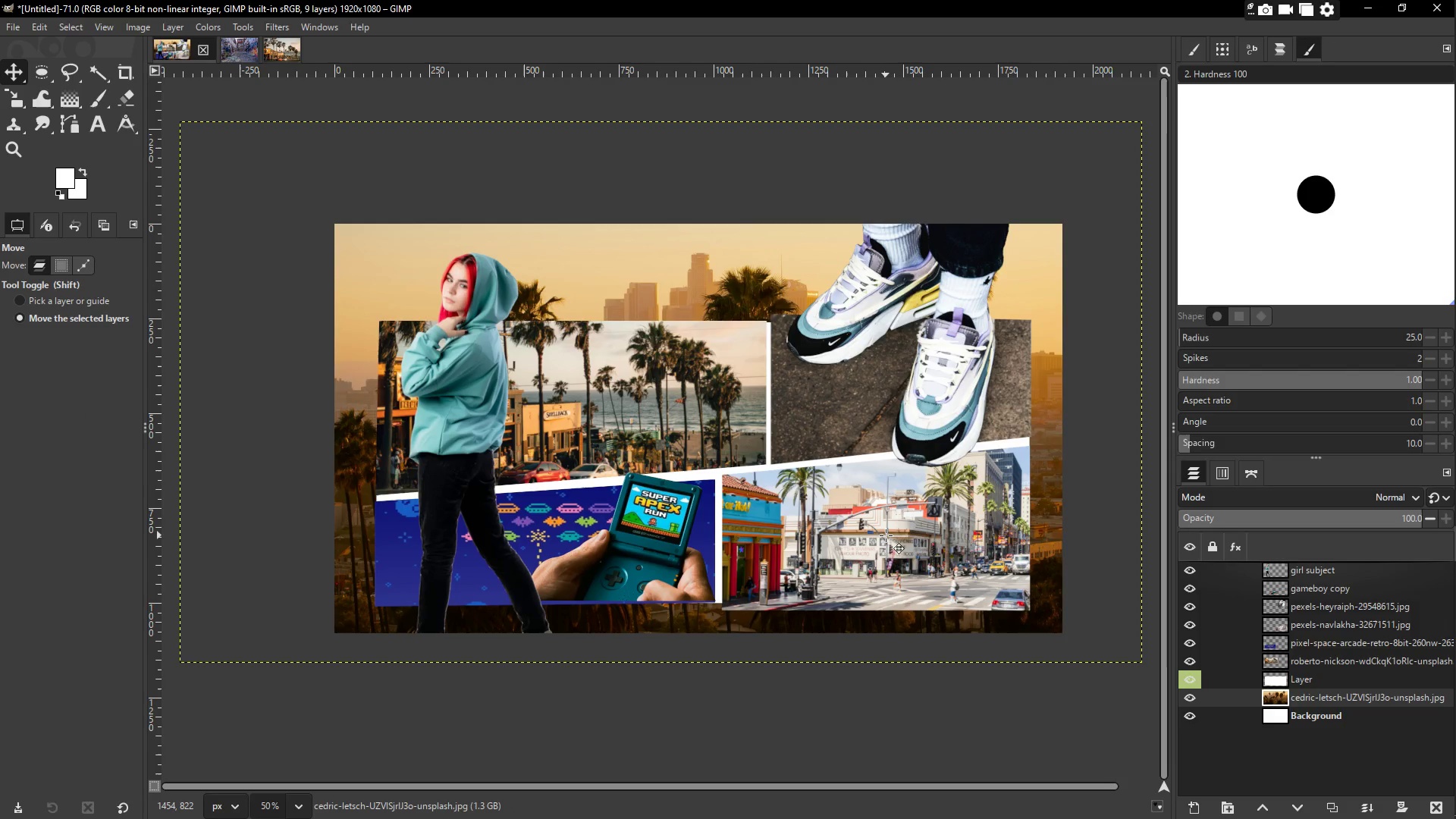 
key(NumpadSubtract)
 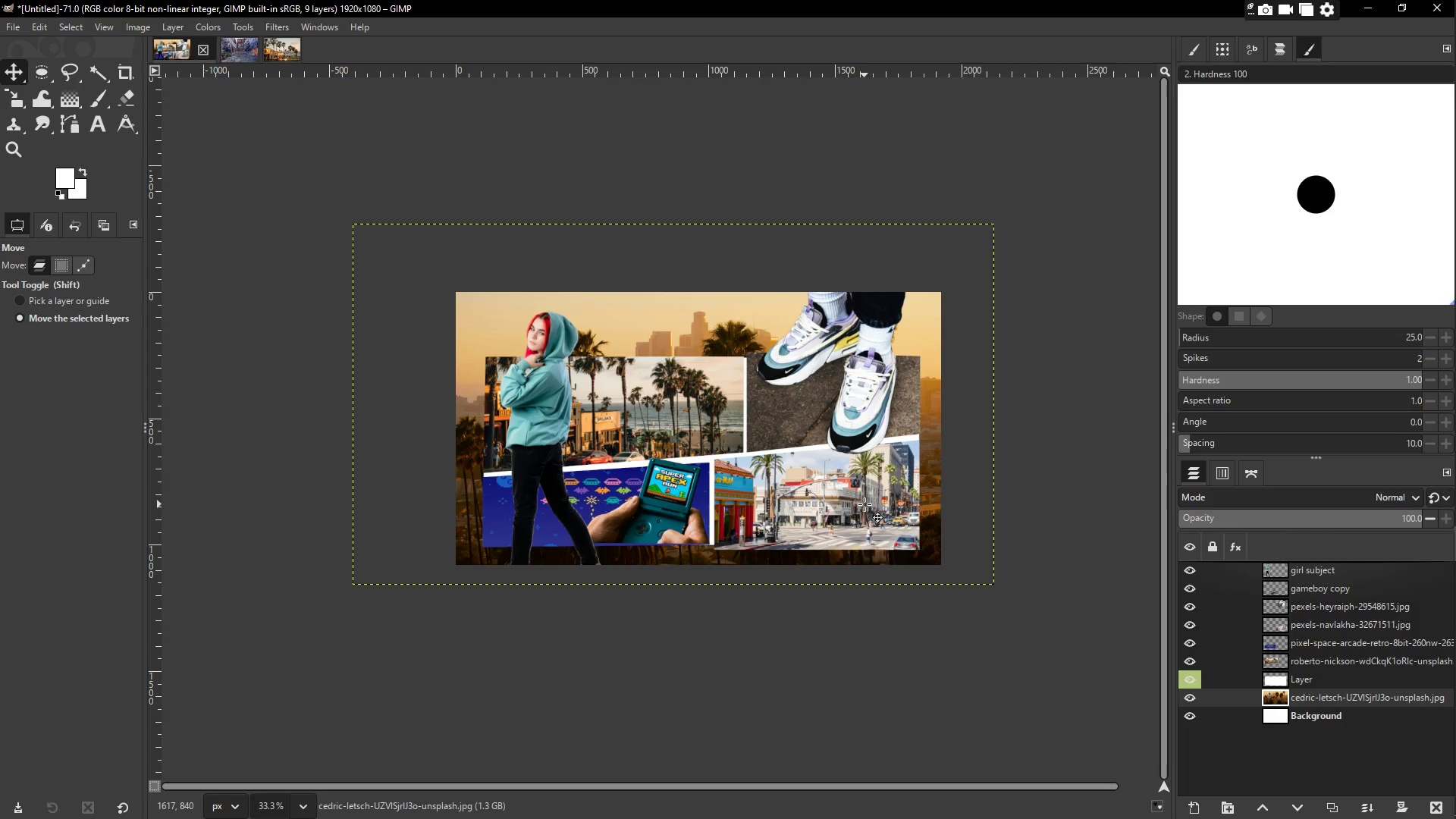 
wait(9.41)
 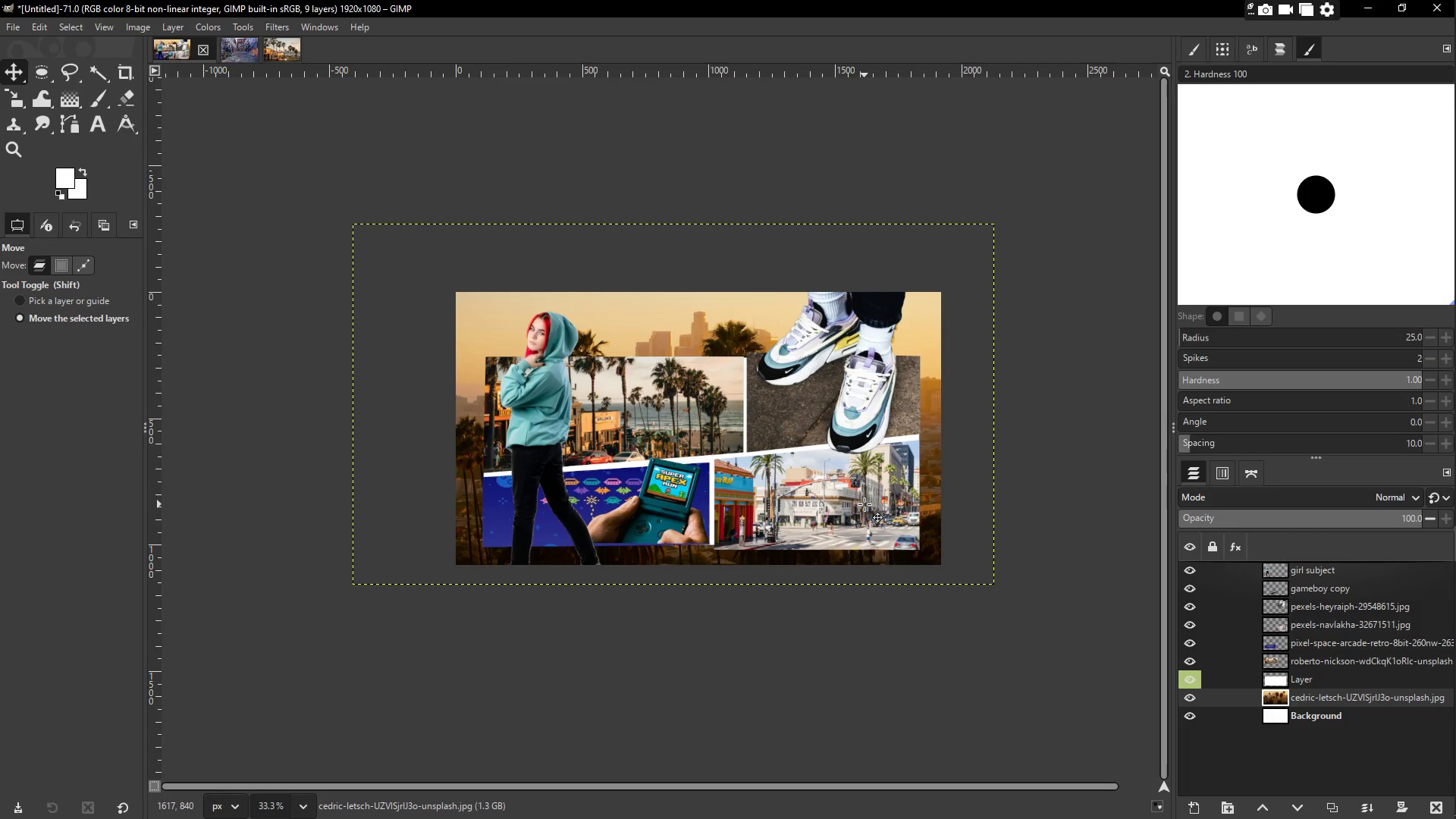 
left_click([1320, 657])
 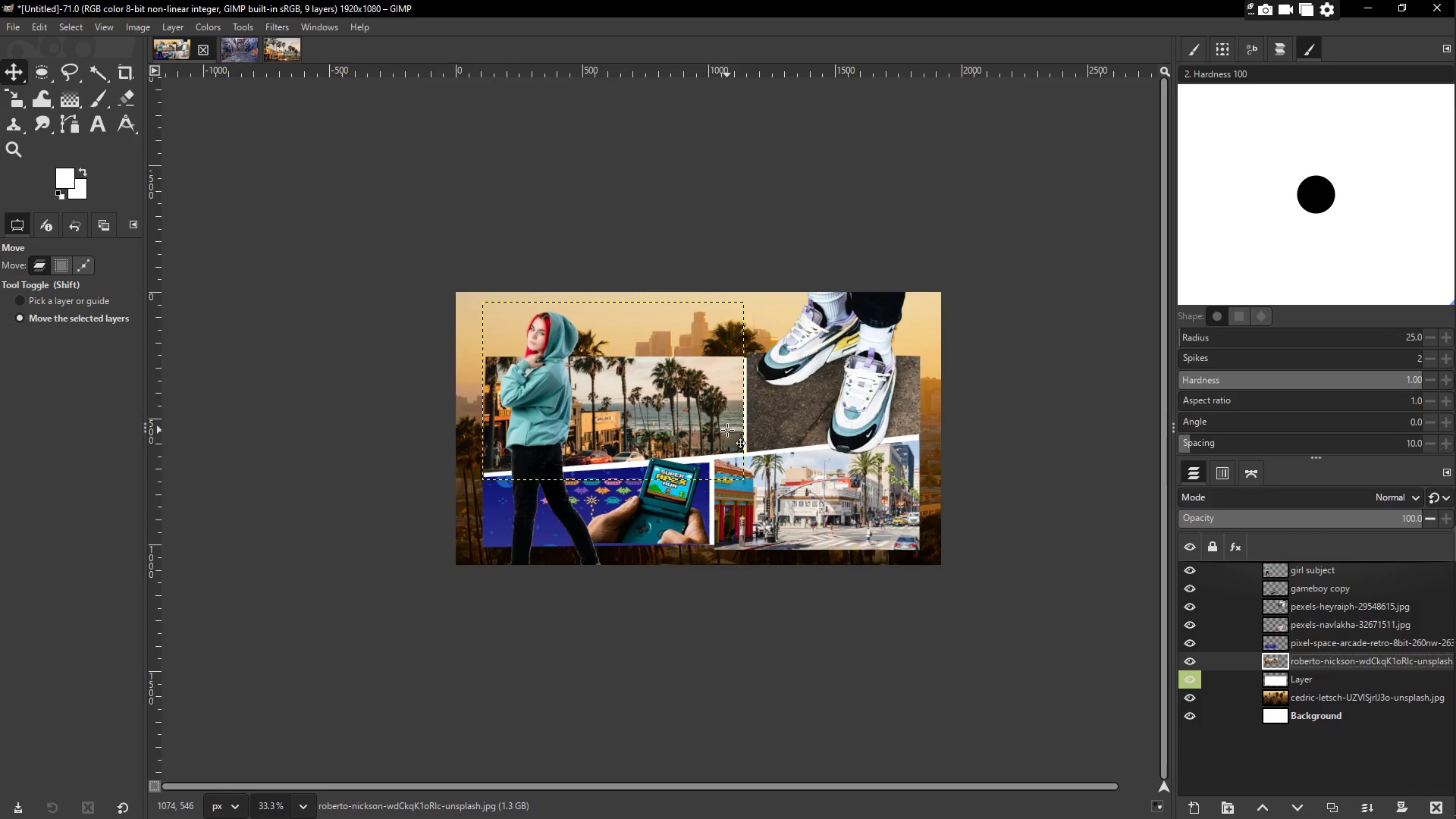 
key(Shift+S)
 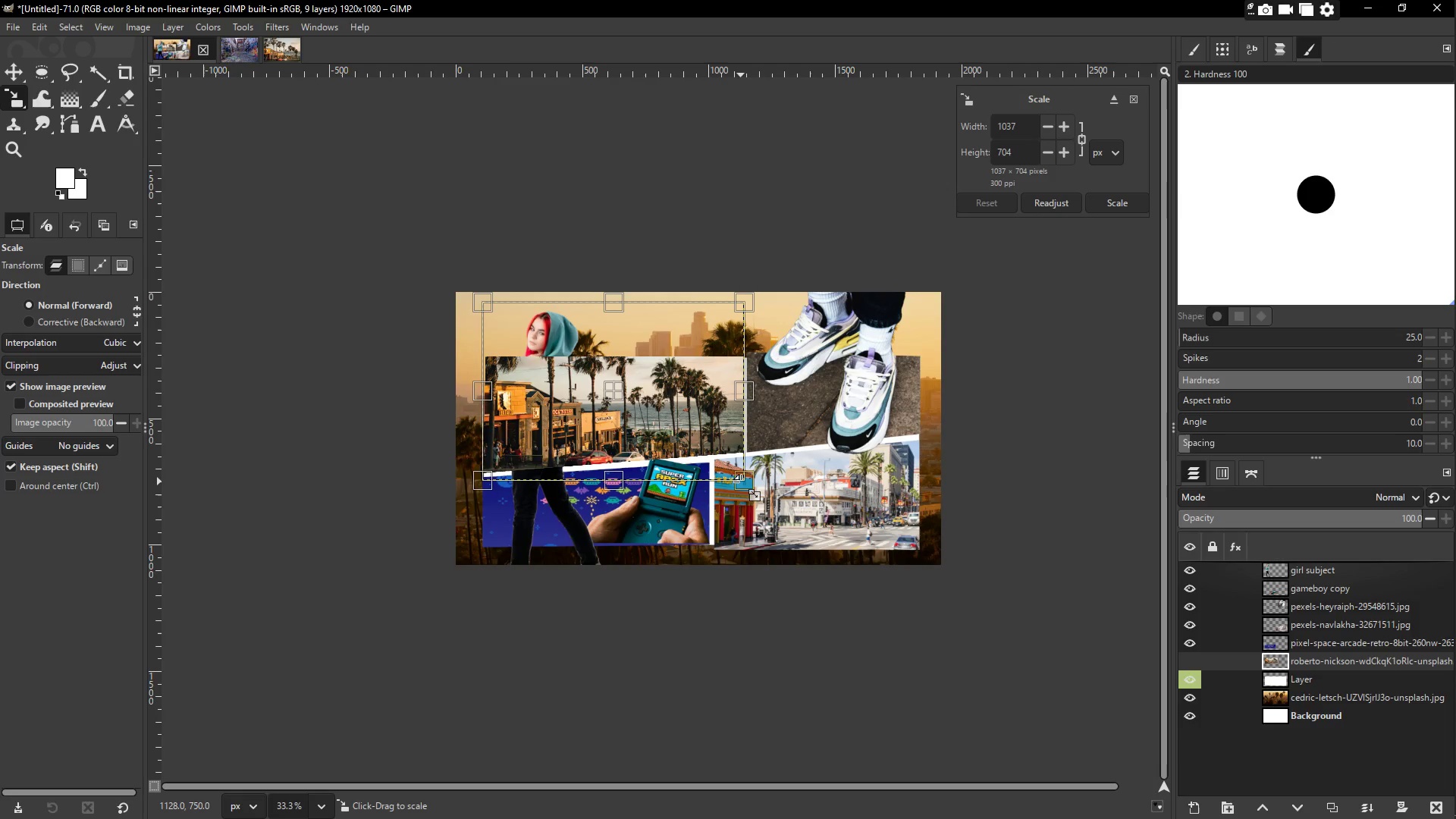 
left_click_drag(start_coordinate=[742, 482], to_coordinate=[736, 479])
 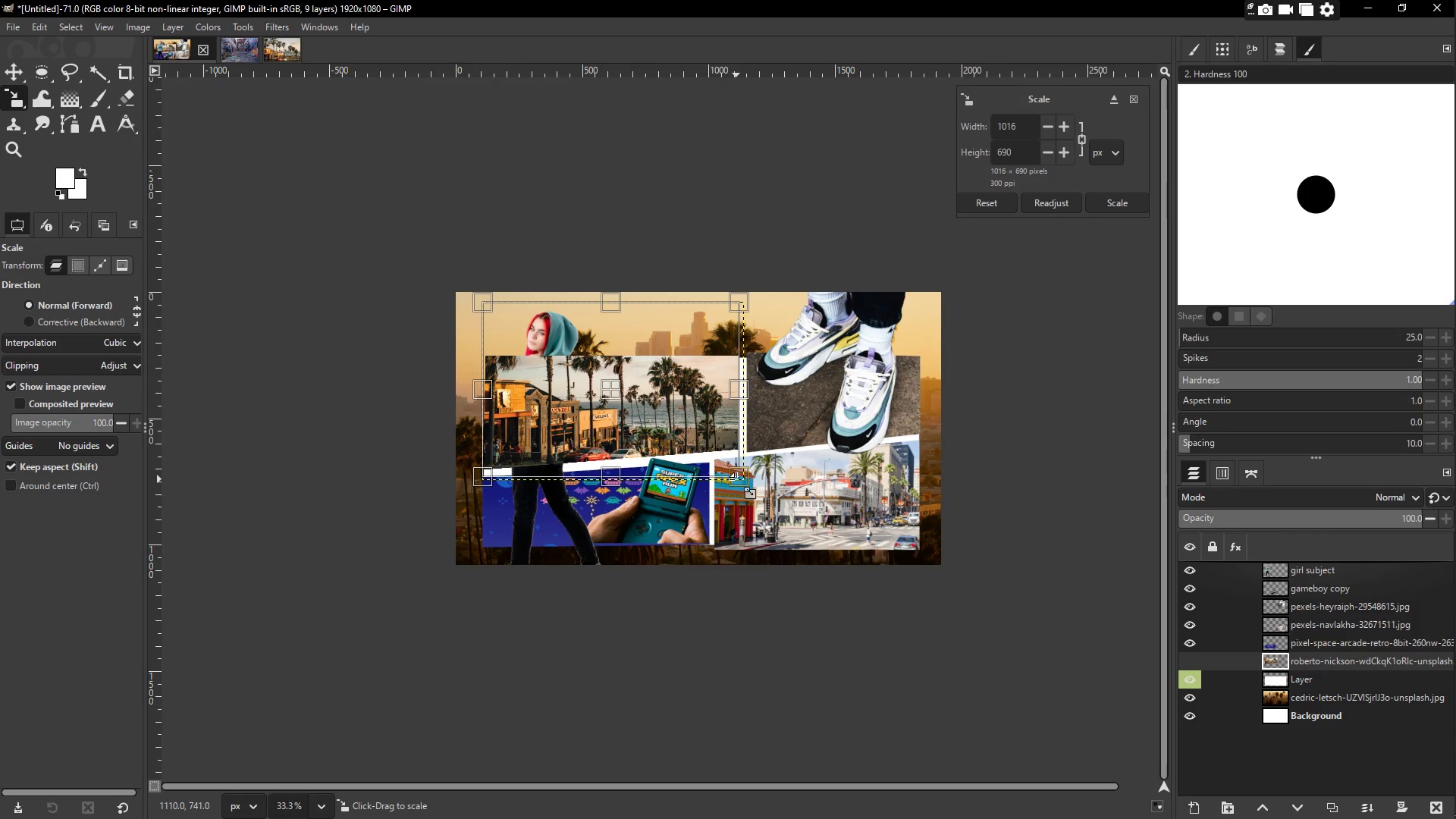 
key(Enter)
 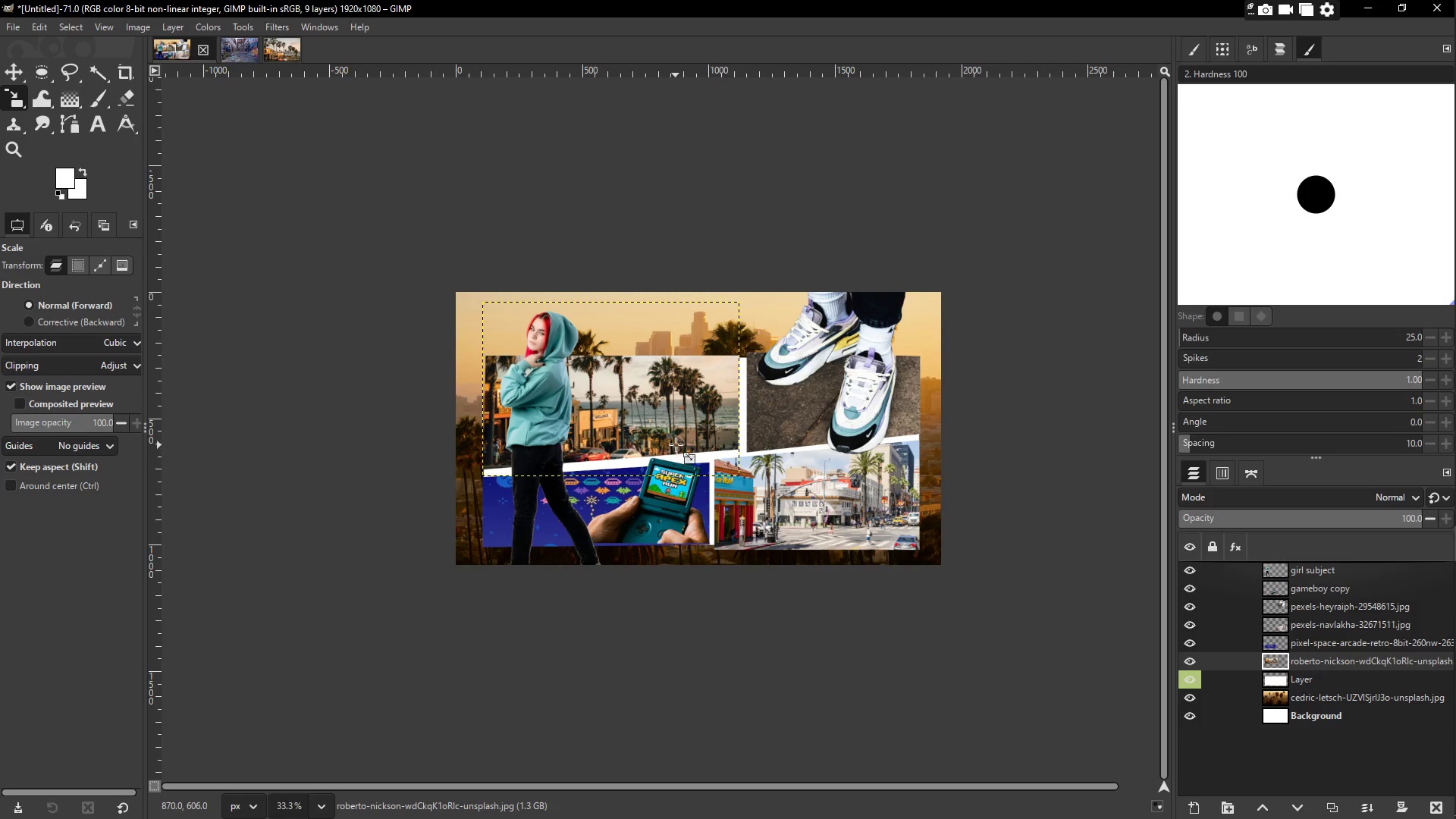 
key(ArrowDown)
 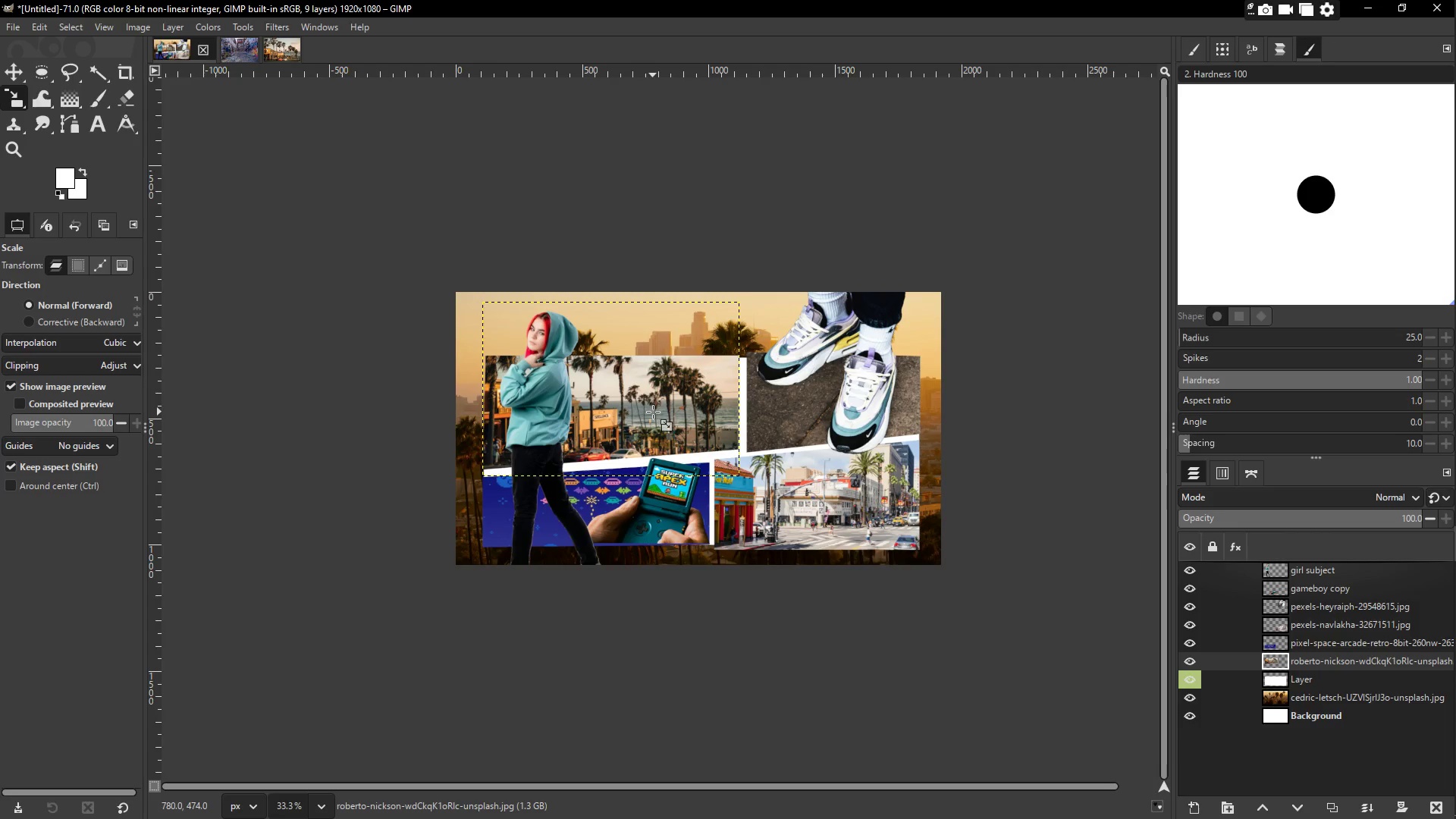 
wait(14.09)
 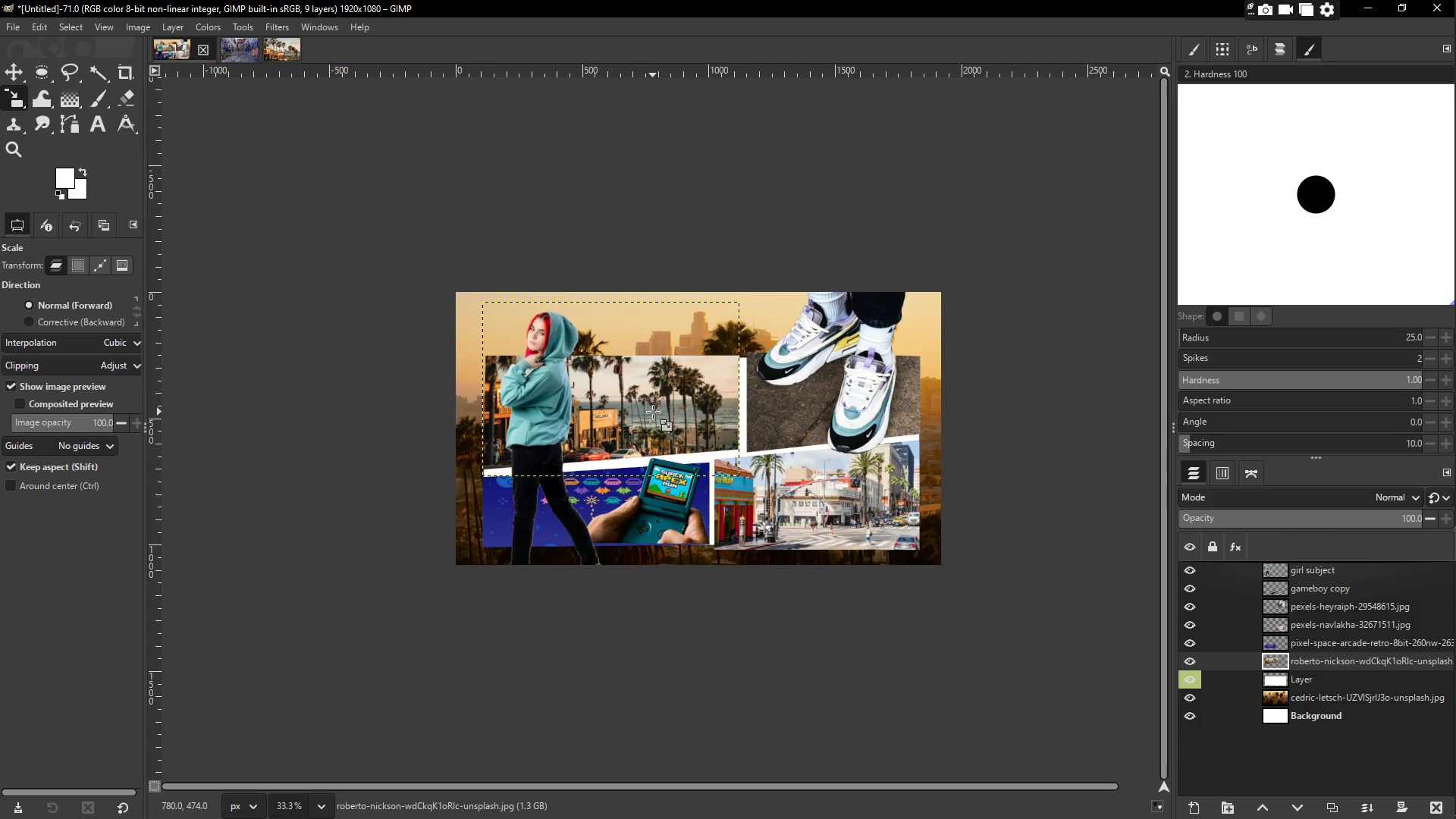 
left_click([1328, 661])
 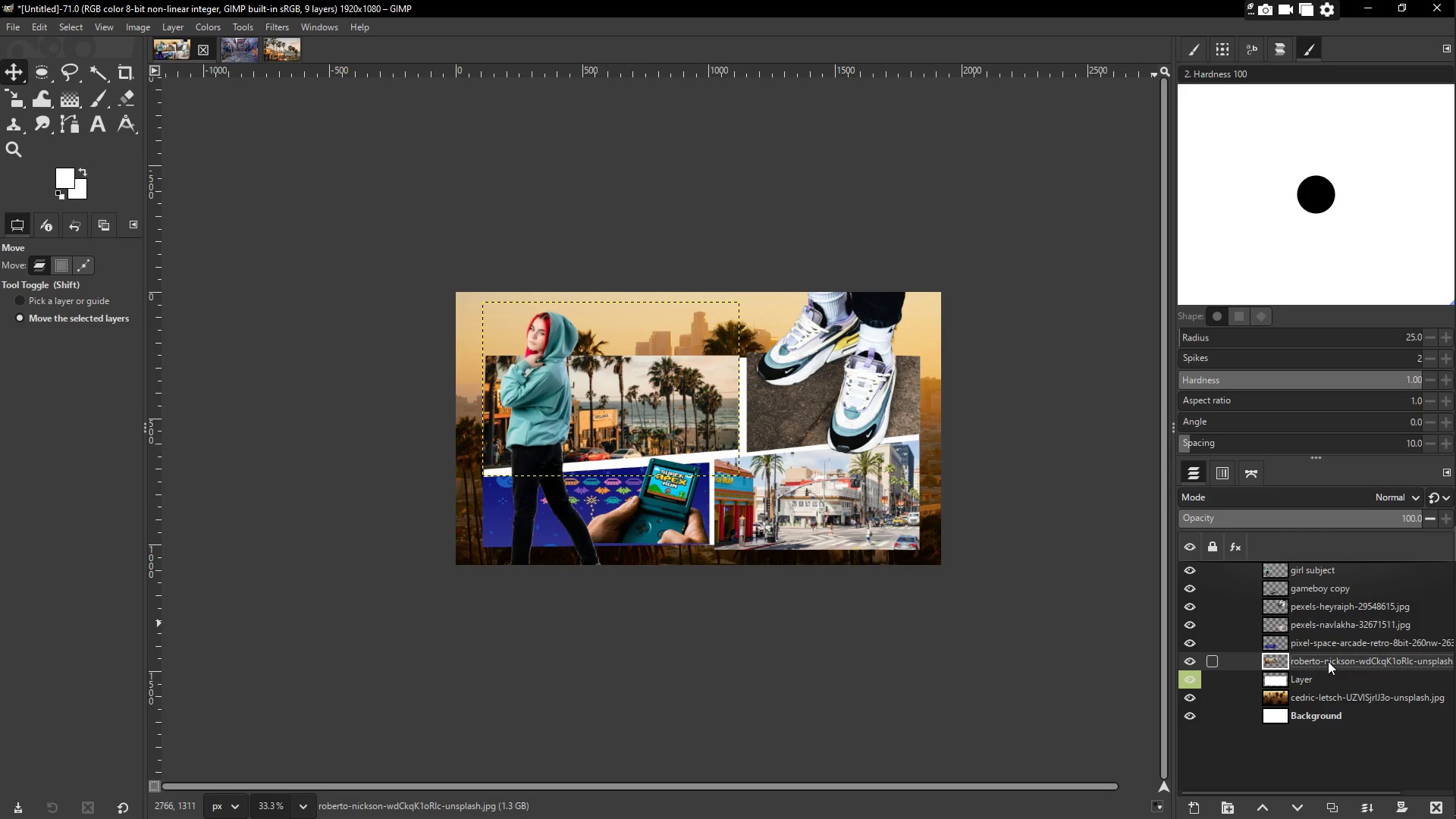 
key(ArrowDown)
 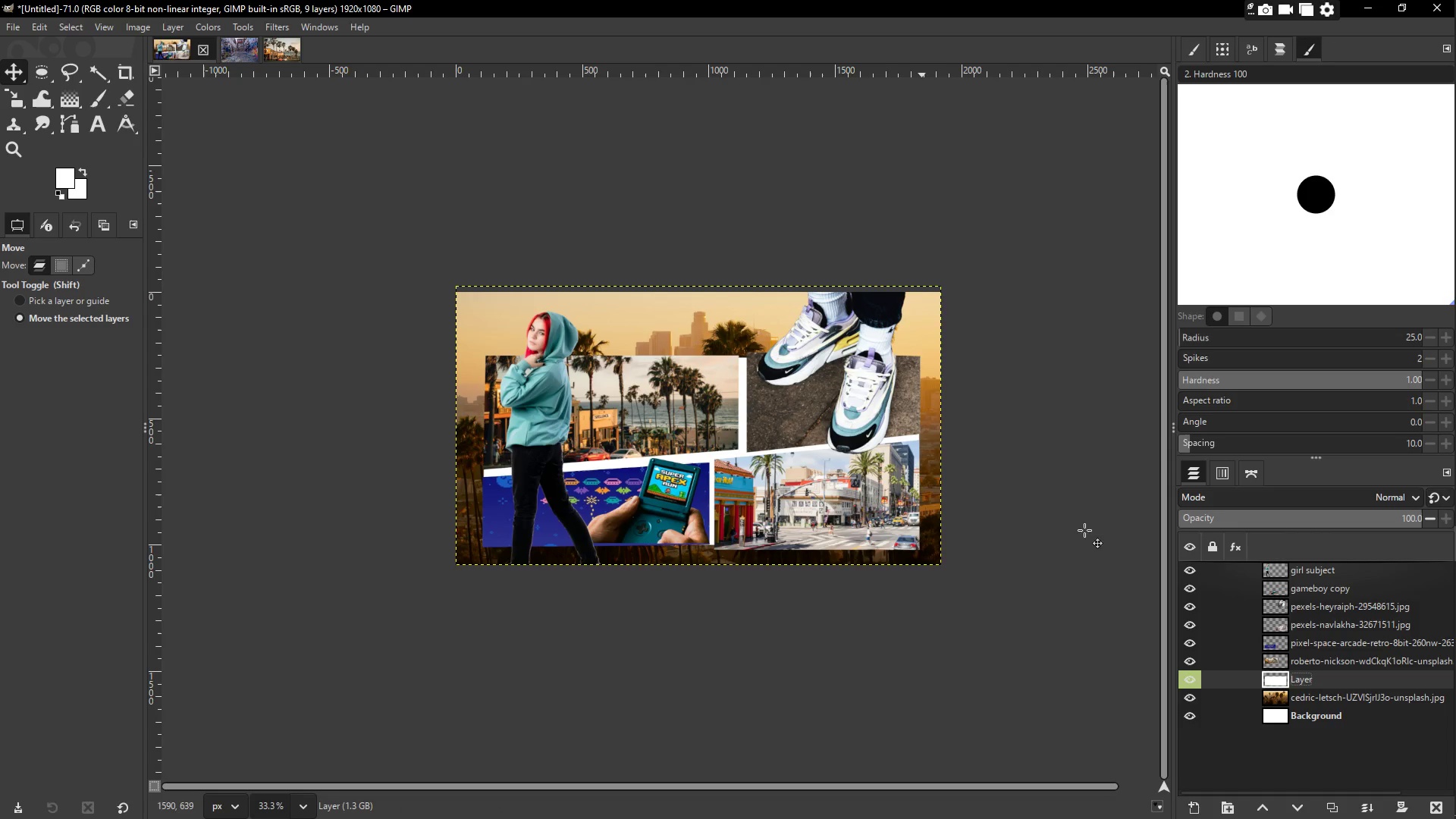 
left_click([1335, 657])
 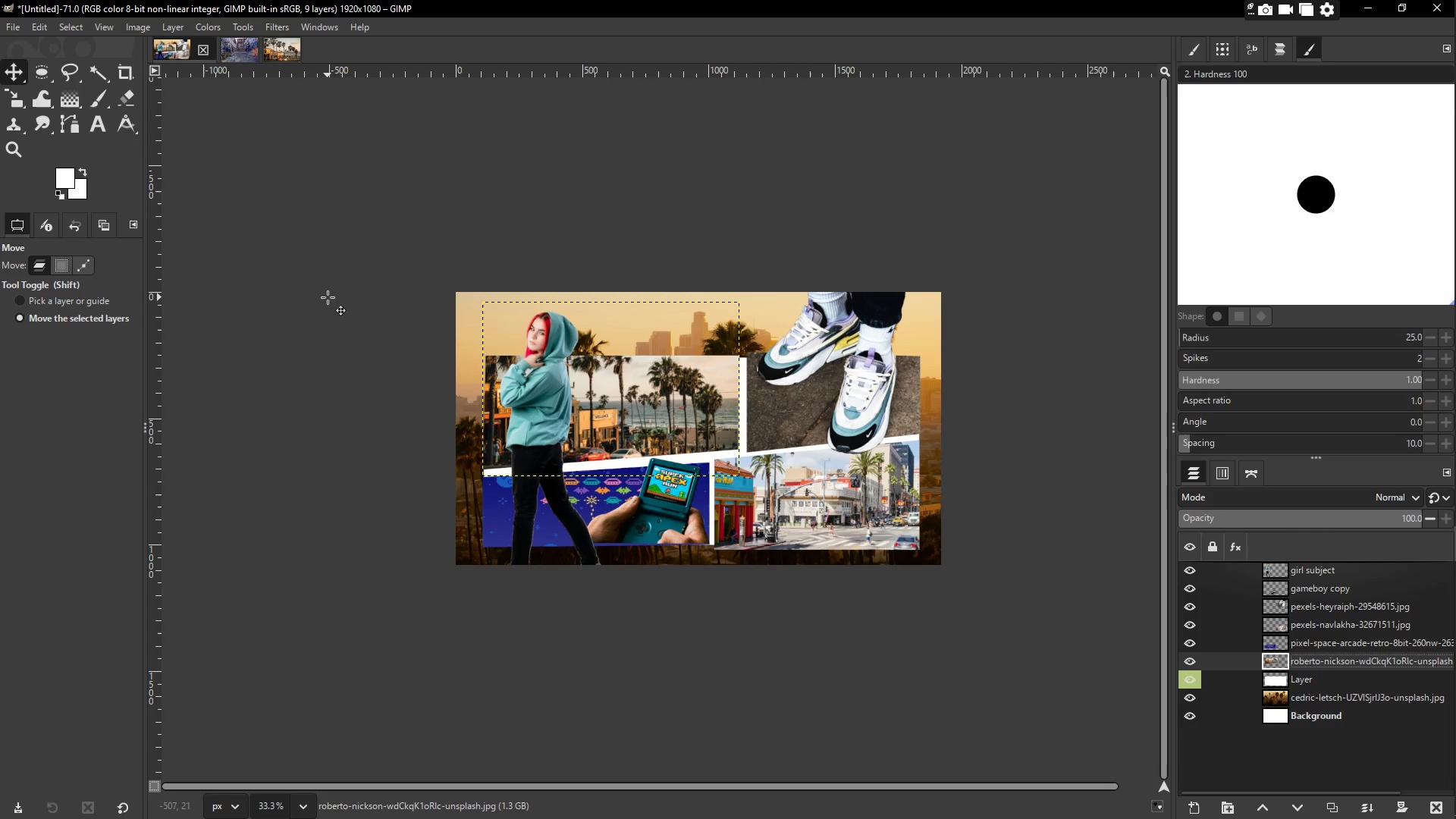 
key(M)
 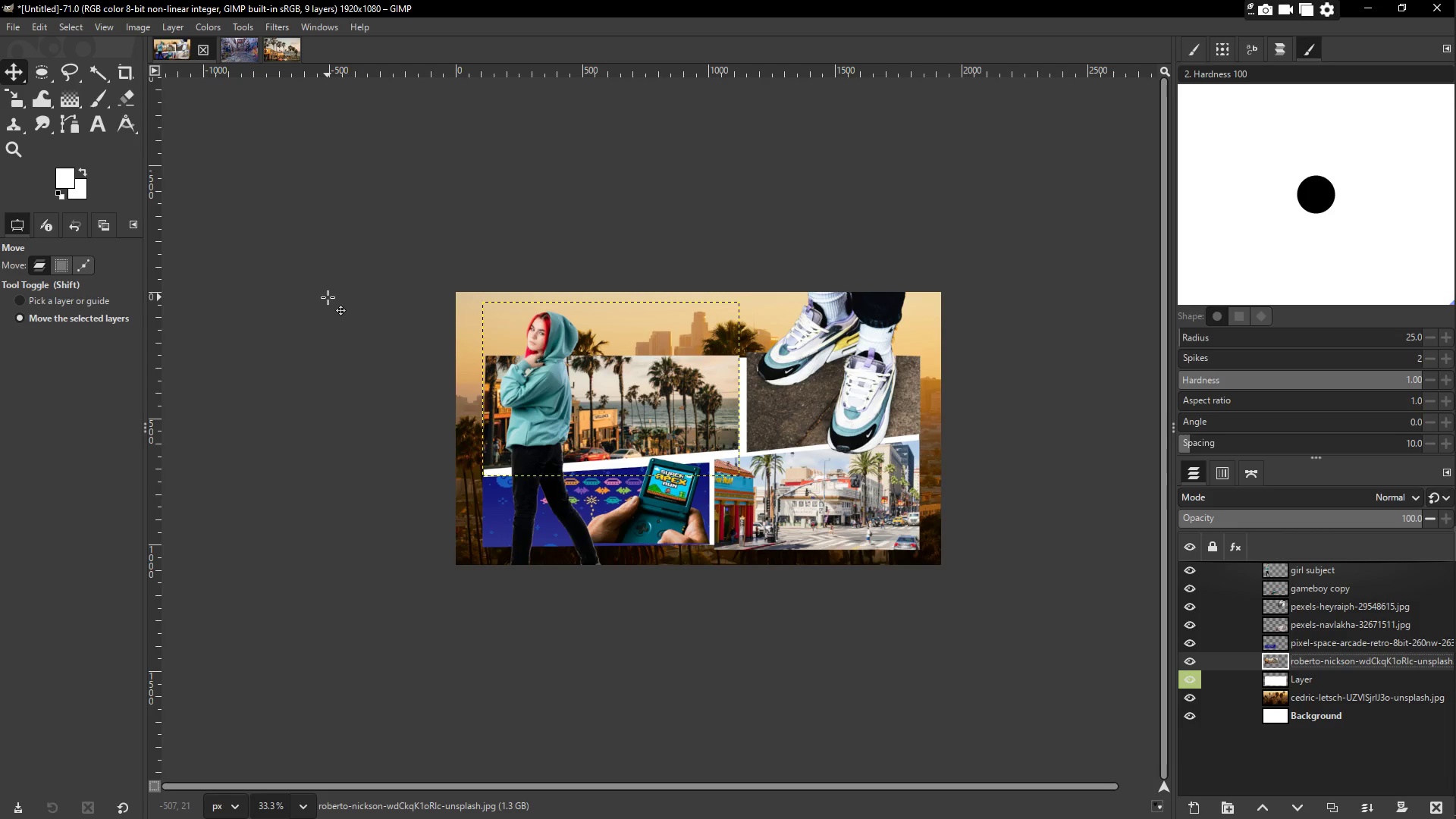 
key(ArrowDown)
 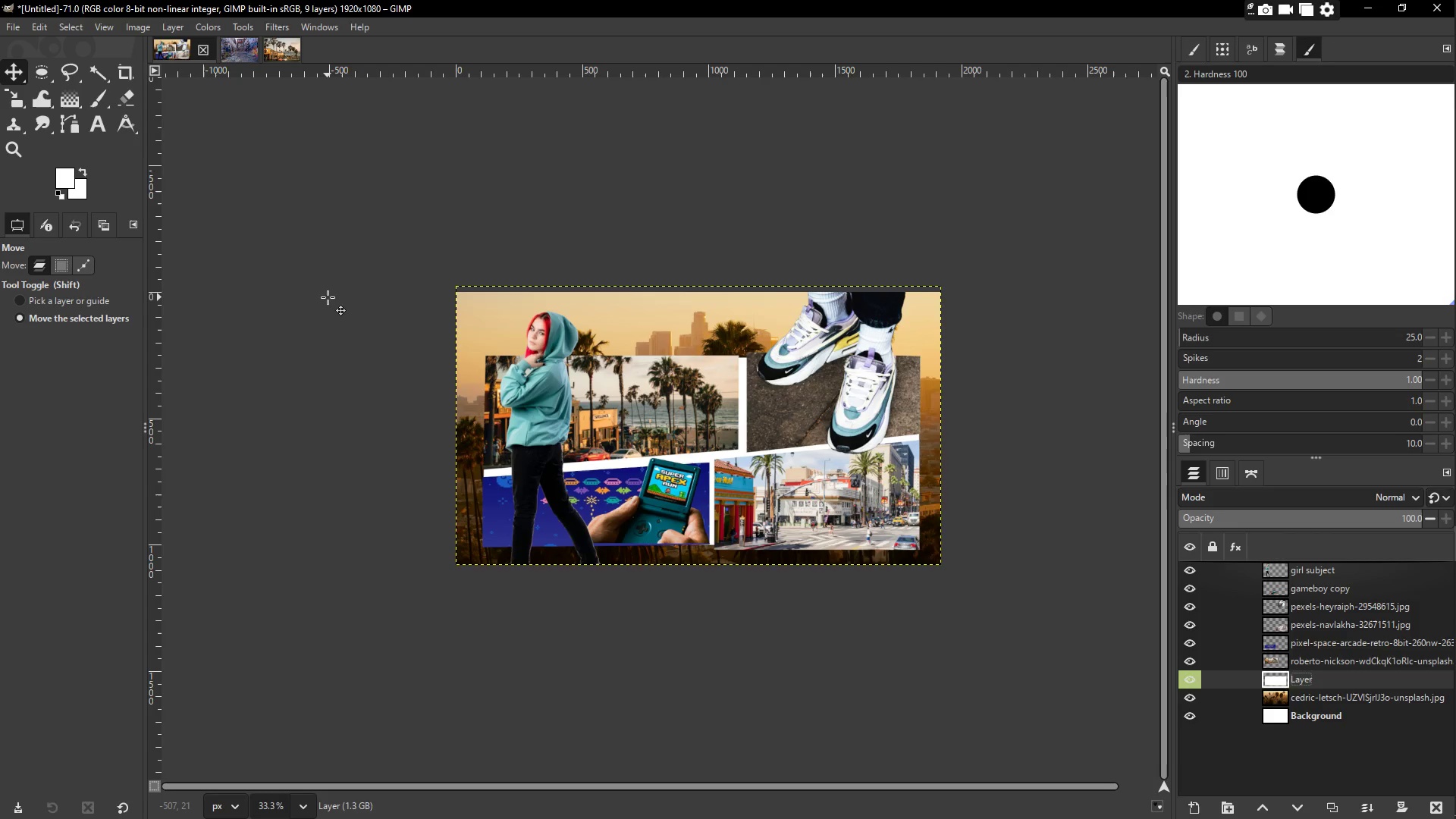 
key(ArrowDown)
 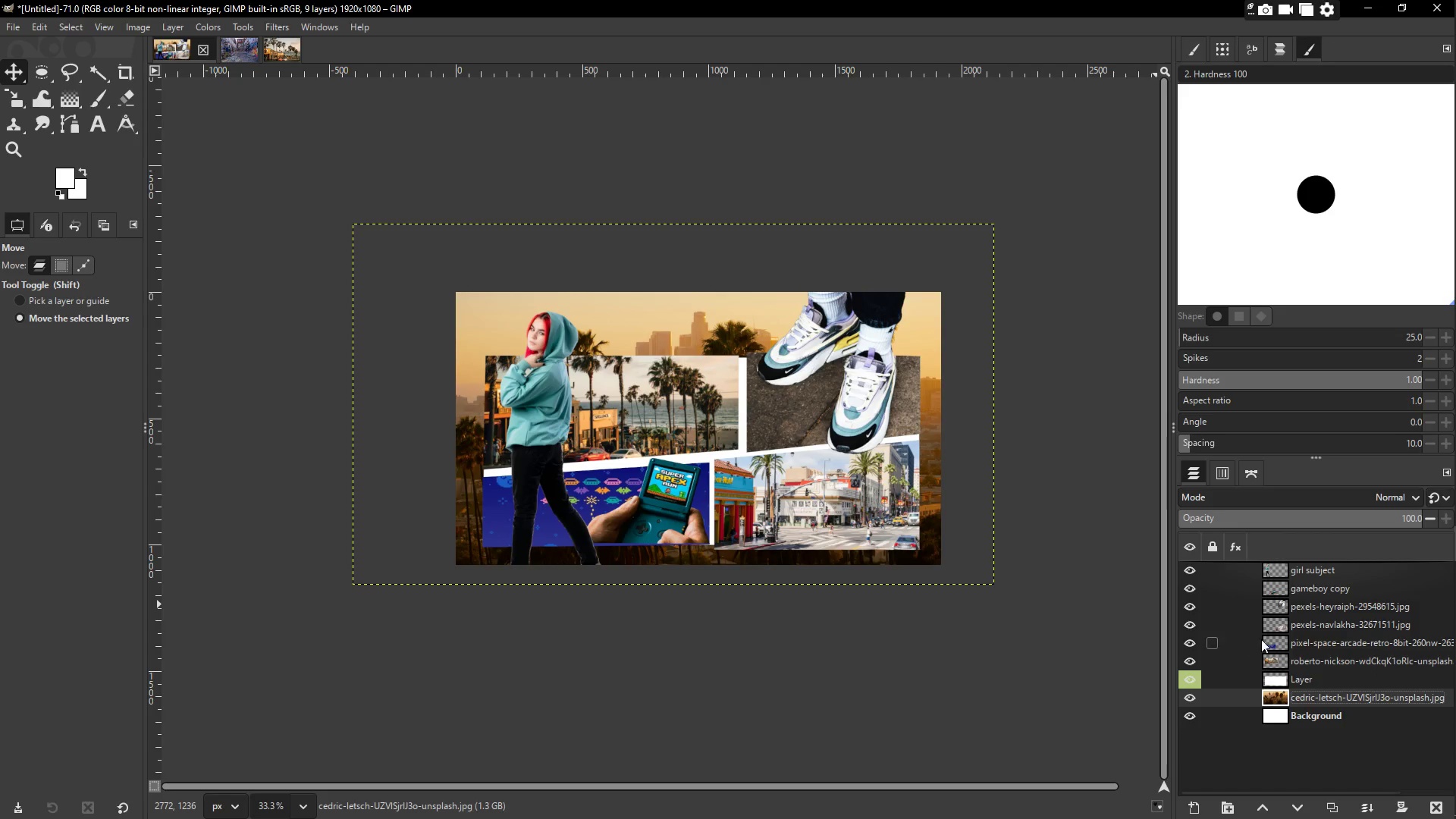 
left_click([1336, 661])
 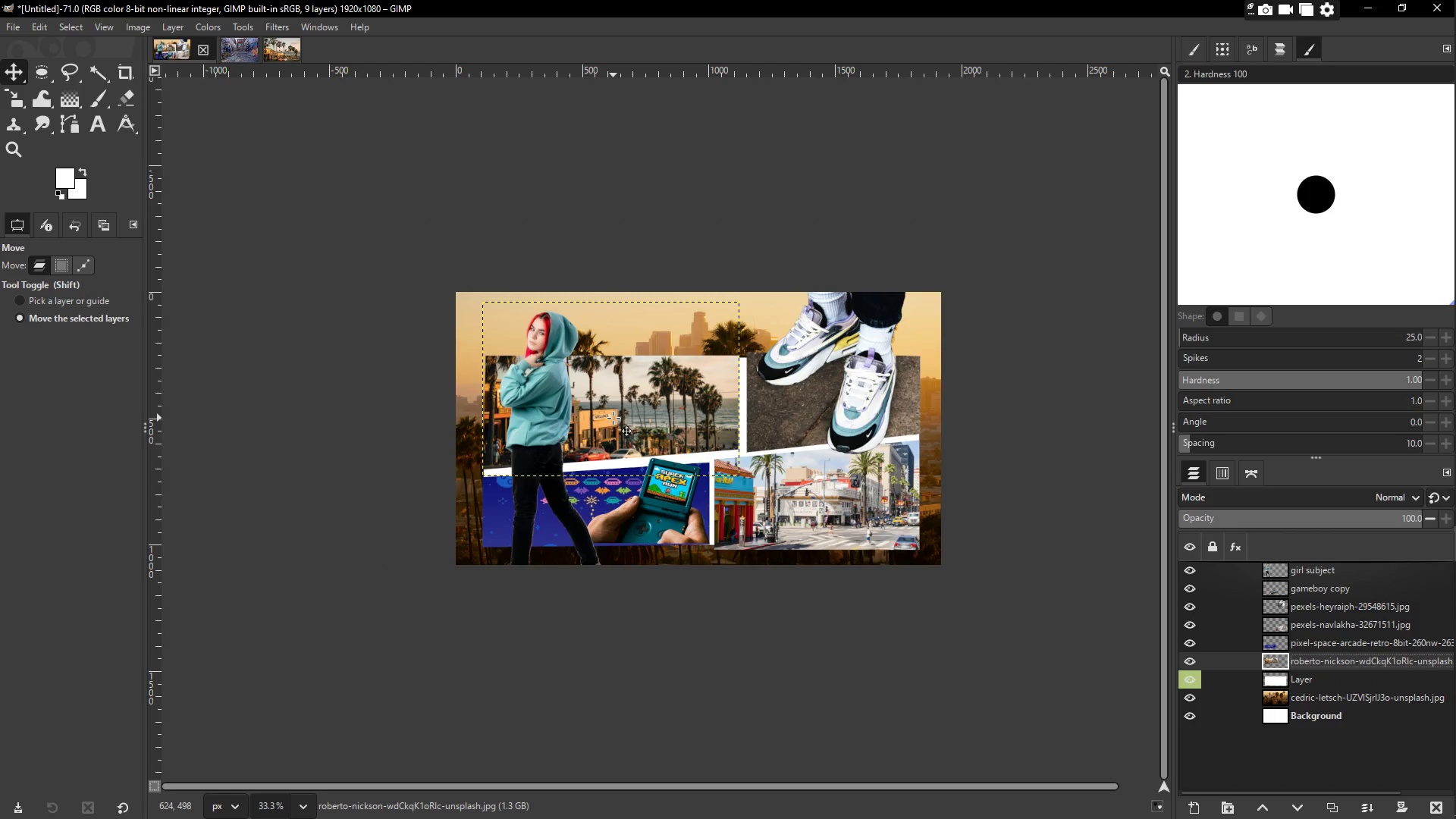 
key(M)
 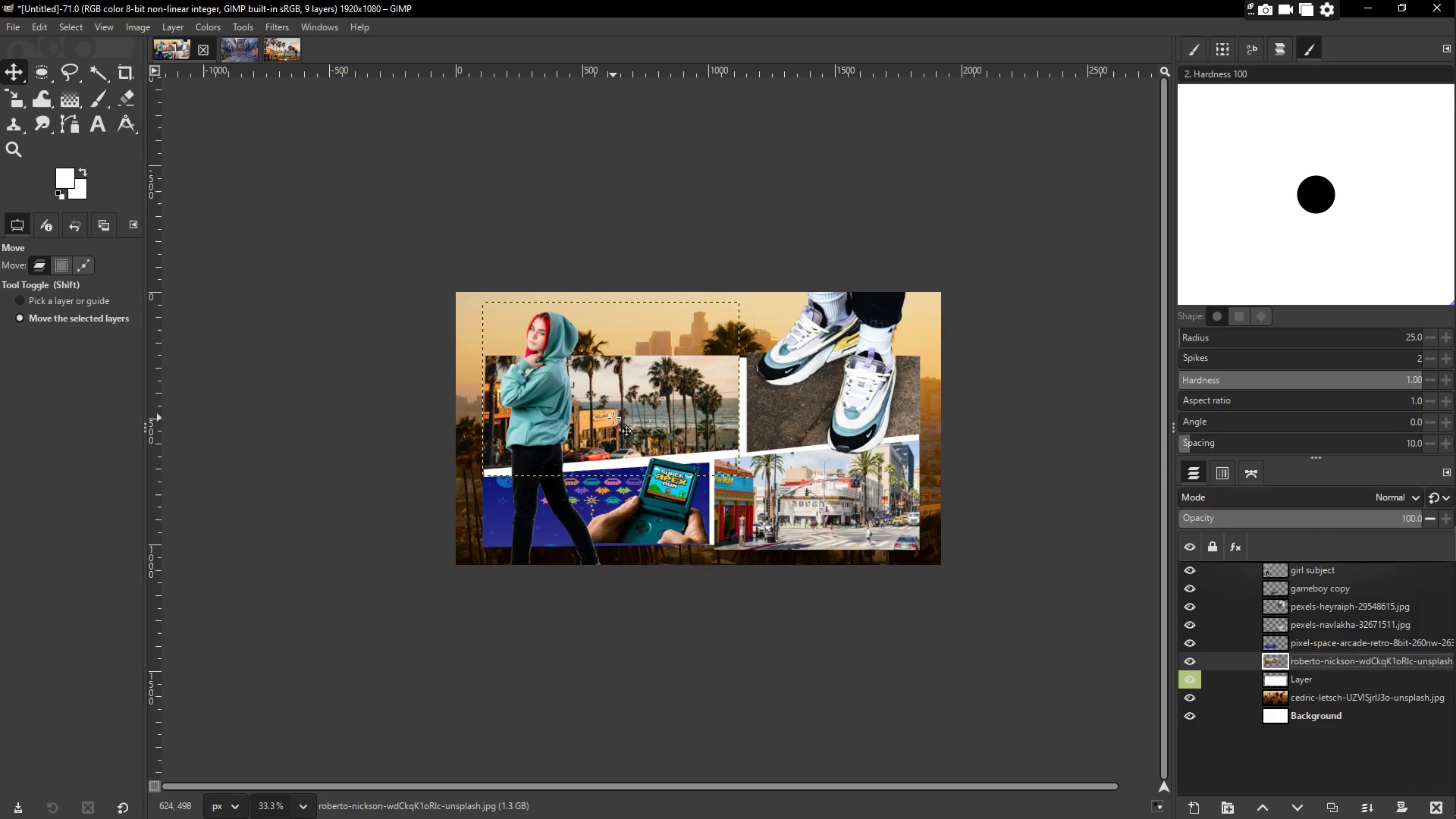 
left_click_drag(start_coordinate=[613, 418], to_coordinate=[613, 422])
 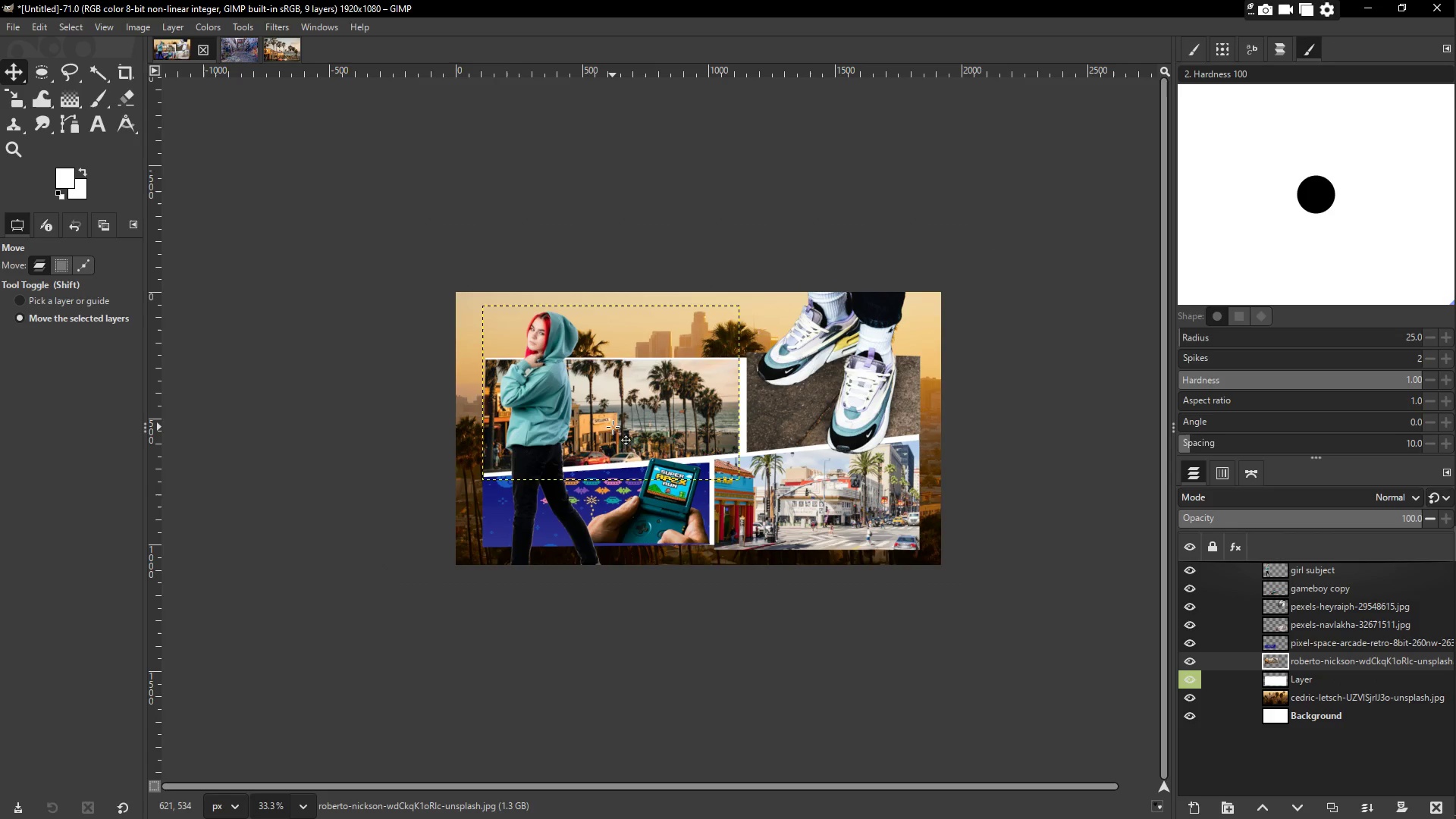 
hold_key(key=ShiftLeft, duration=1.5)
 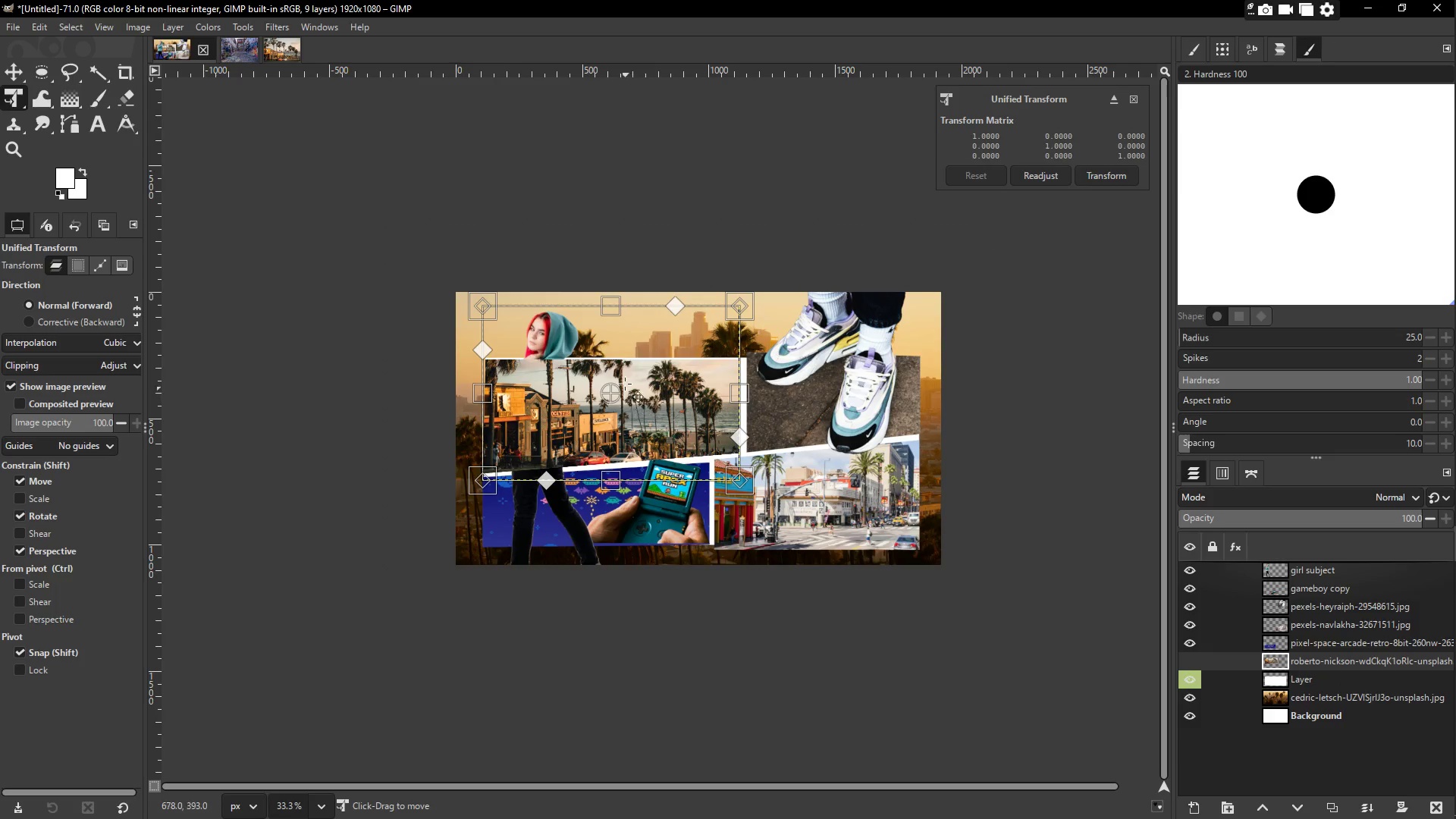 
key(Shift+T)
 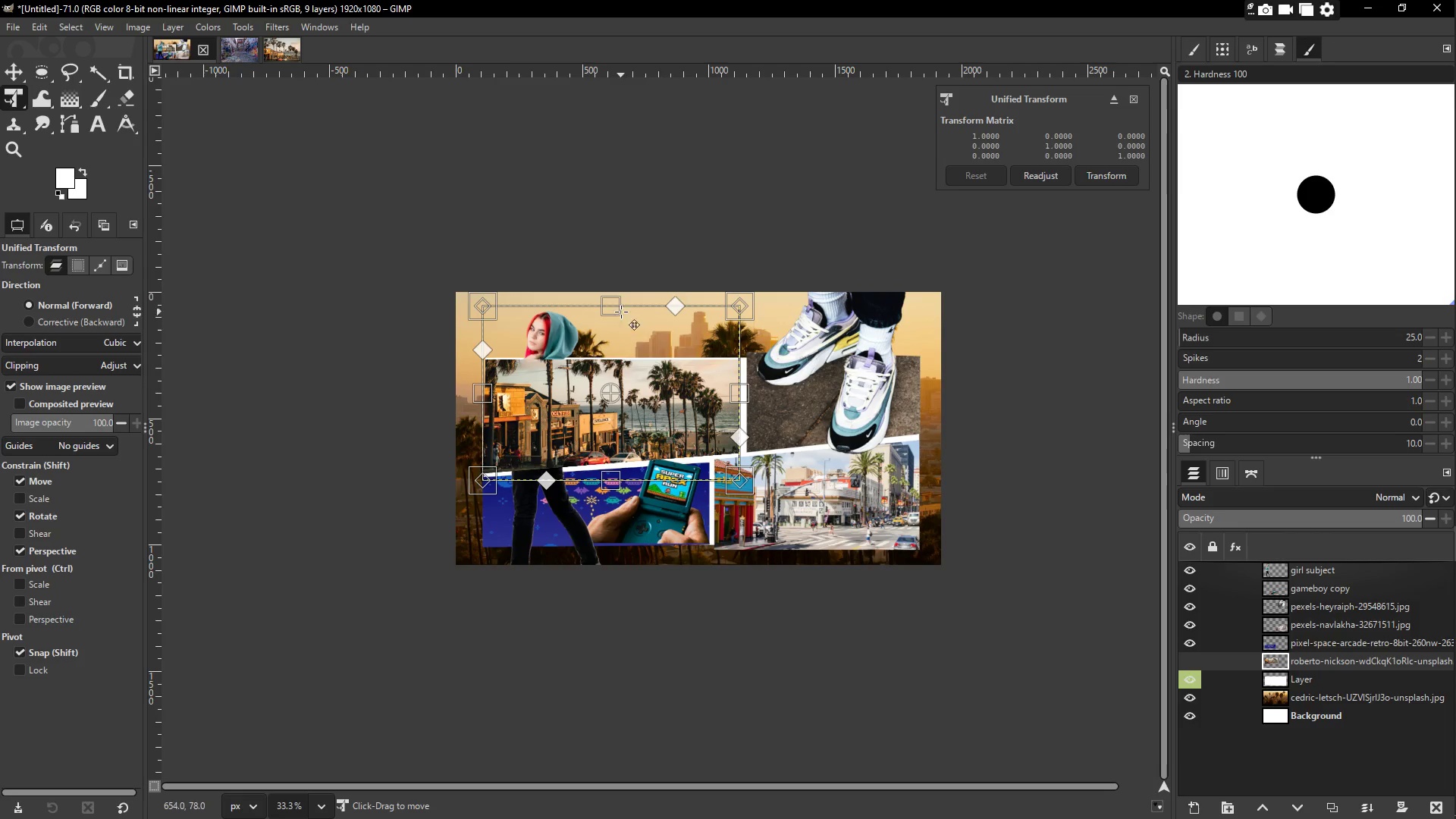 
left_click_drag(start_coordinate=[613, 304], to_coordinate=[613, 297])
 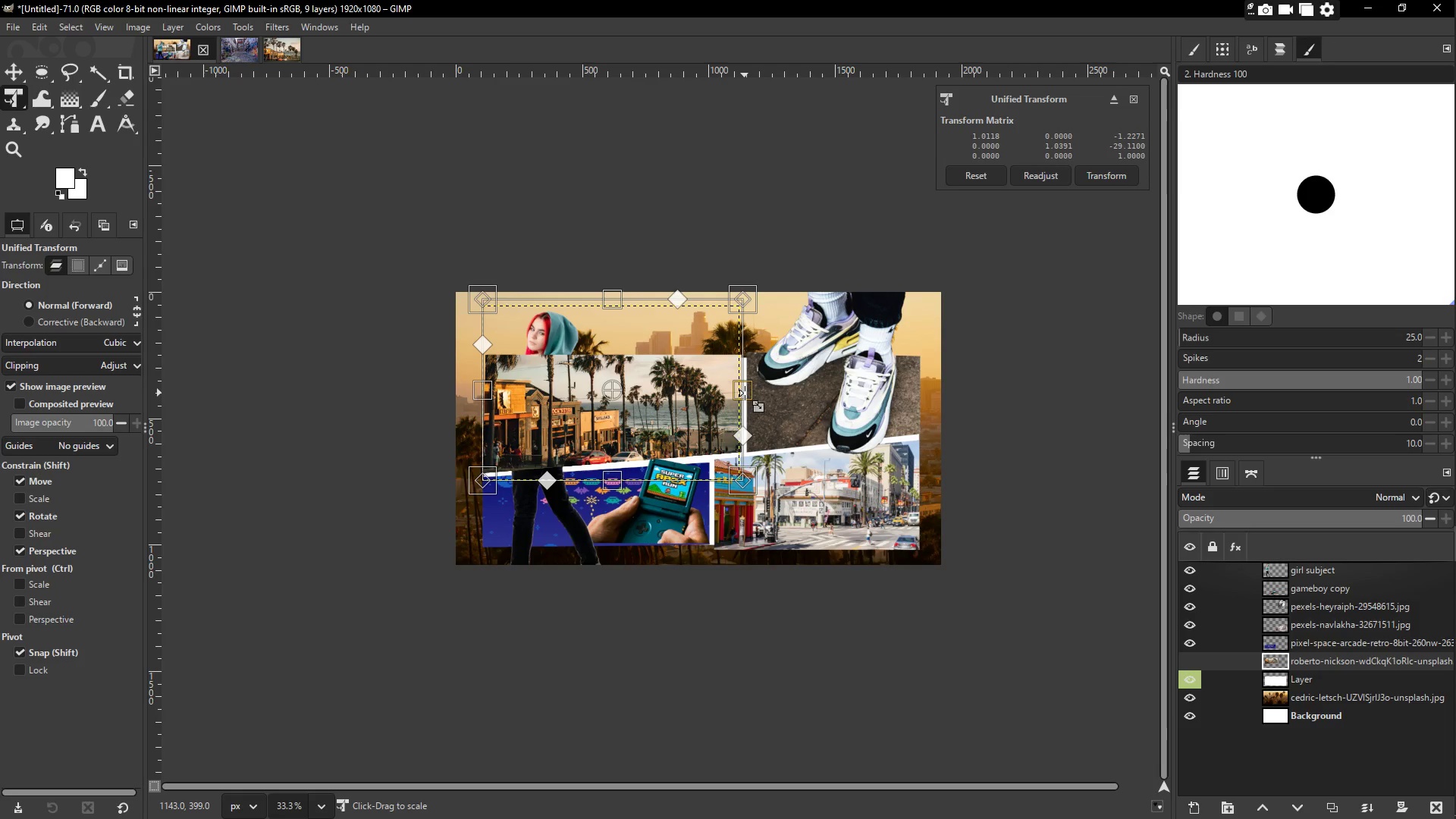 
key(Enter)
 